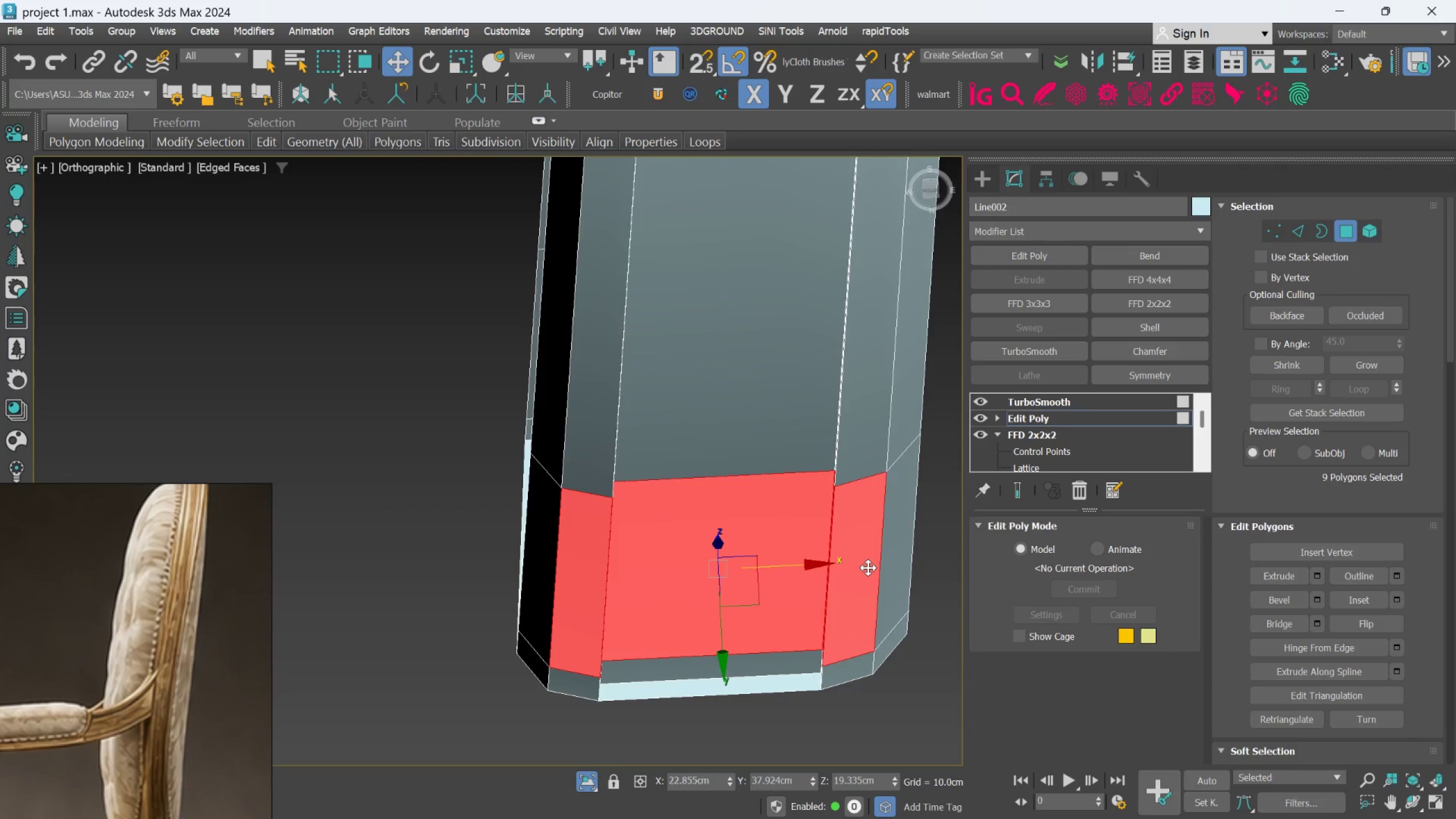 
triple_click([868, 568])
 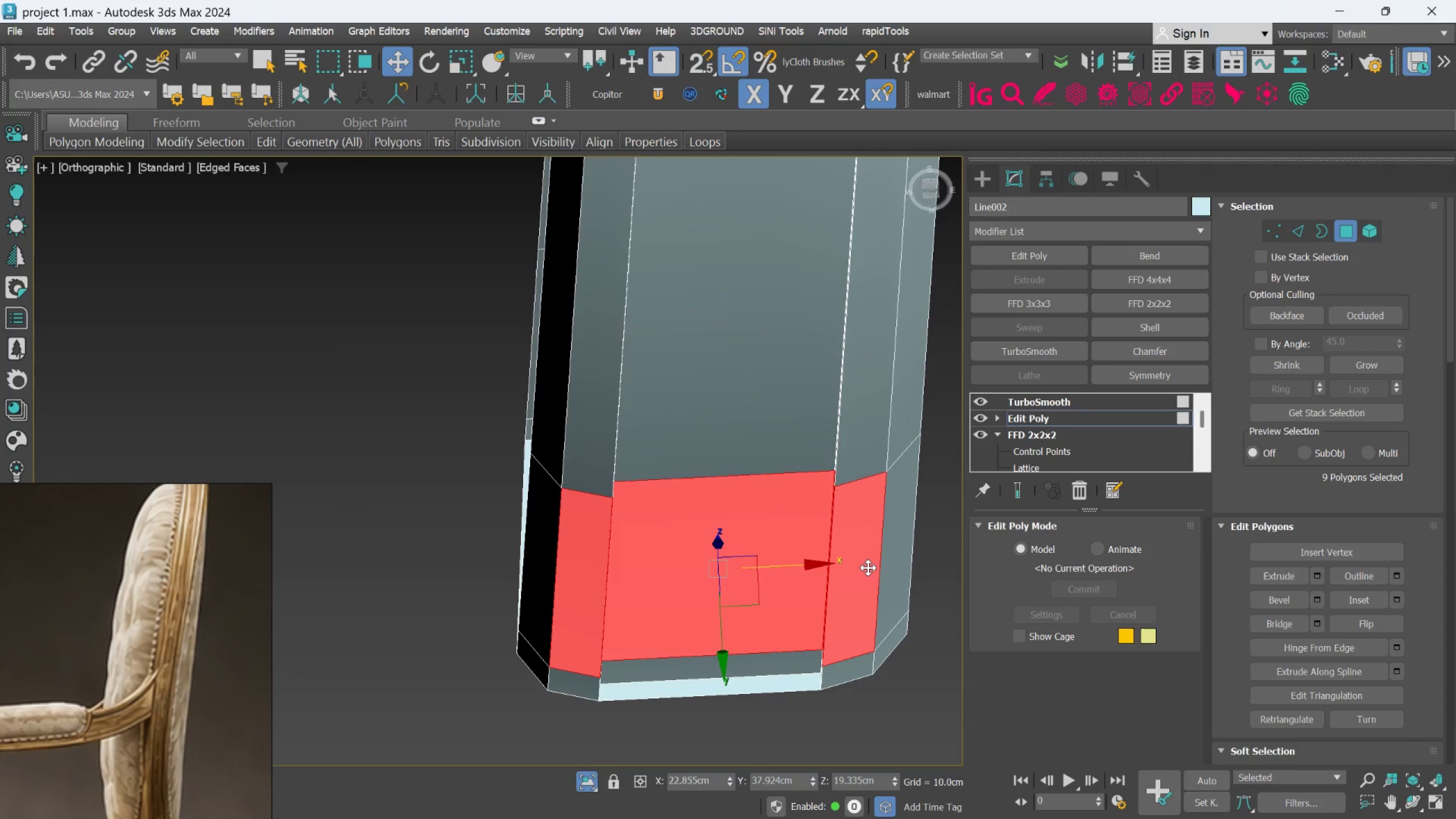 
hold_key(key=AltLeft, duration=1.5)
 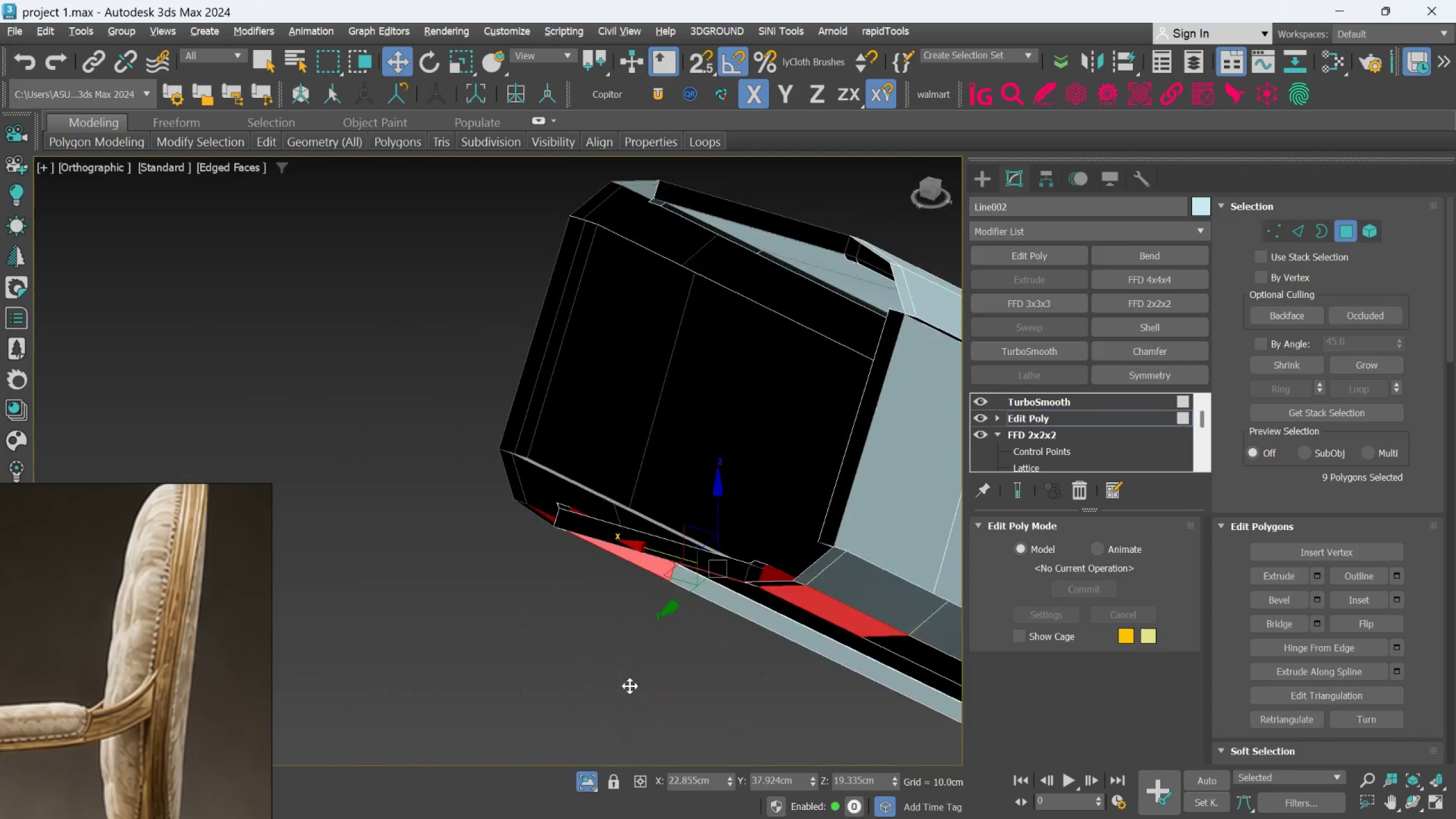 
hold_key(key=AltLeft, duration=1.52)
 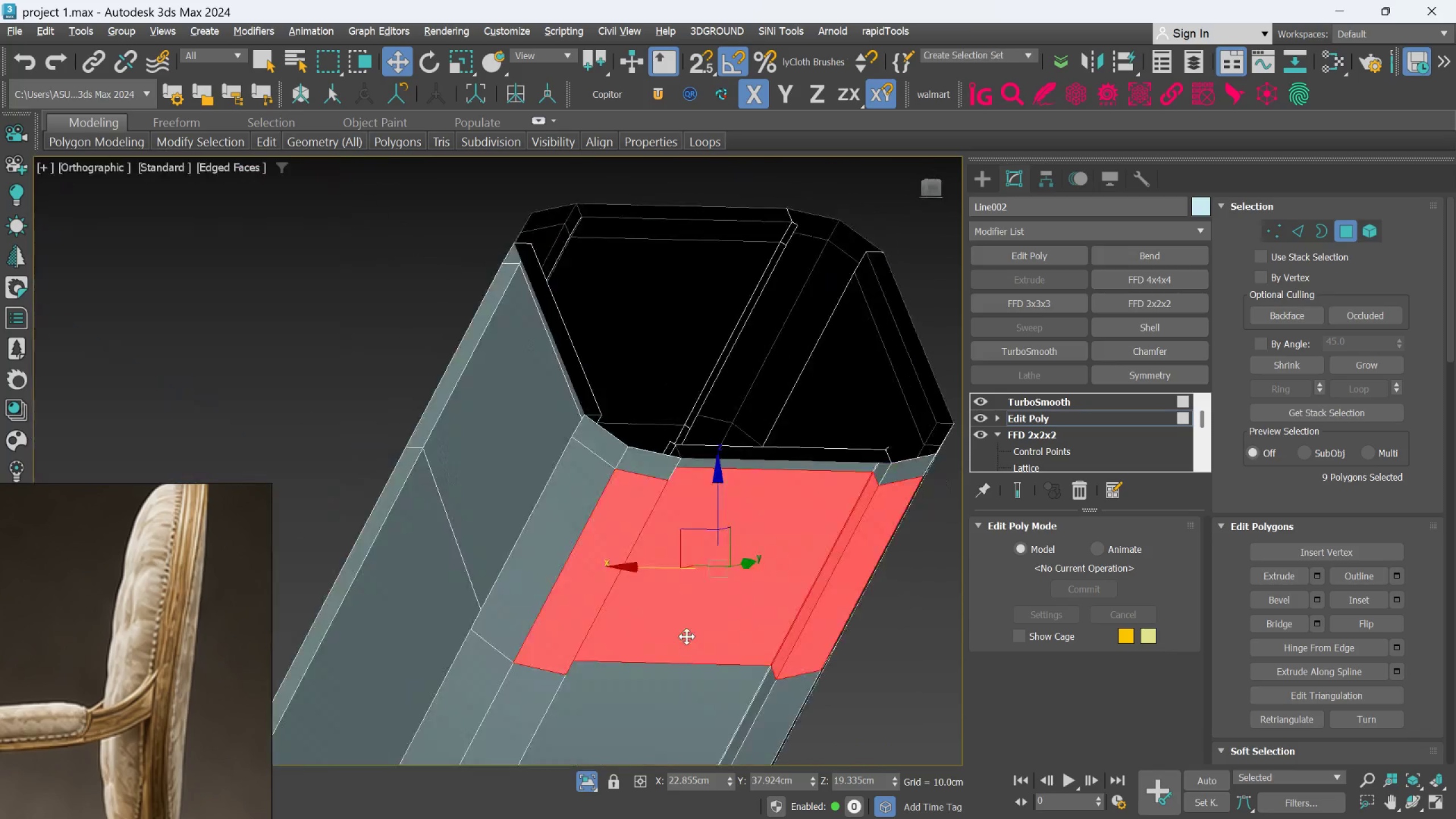 
hold_key(key=AltLeft, duration=1.52)
 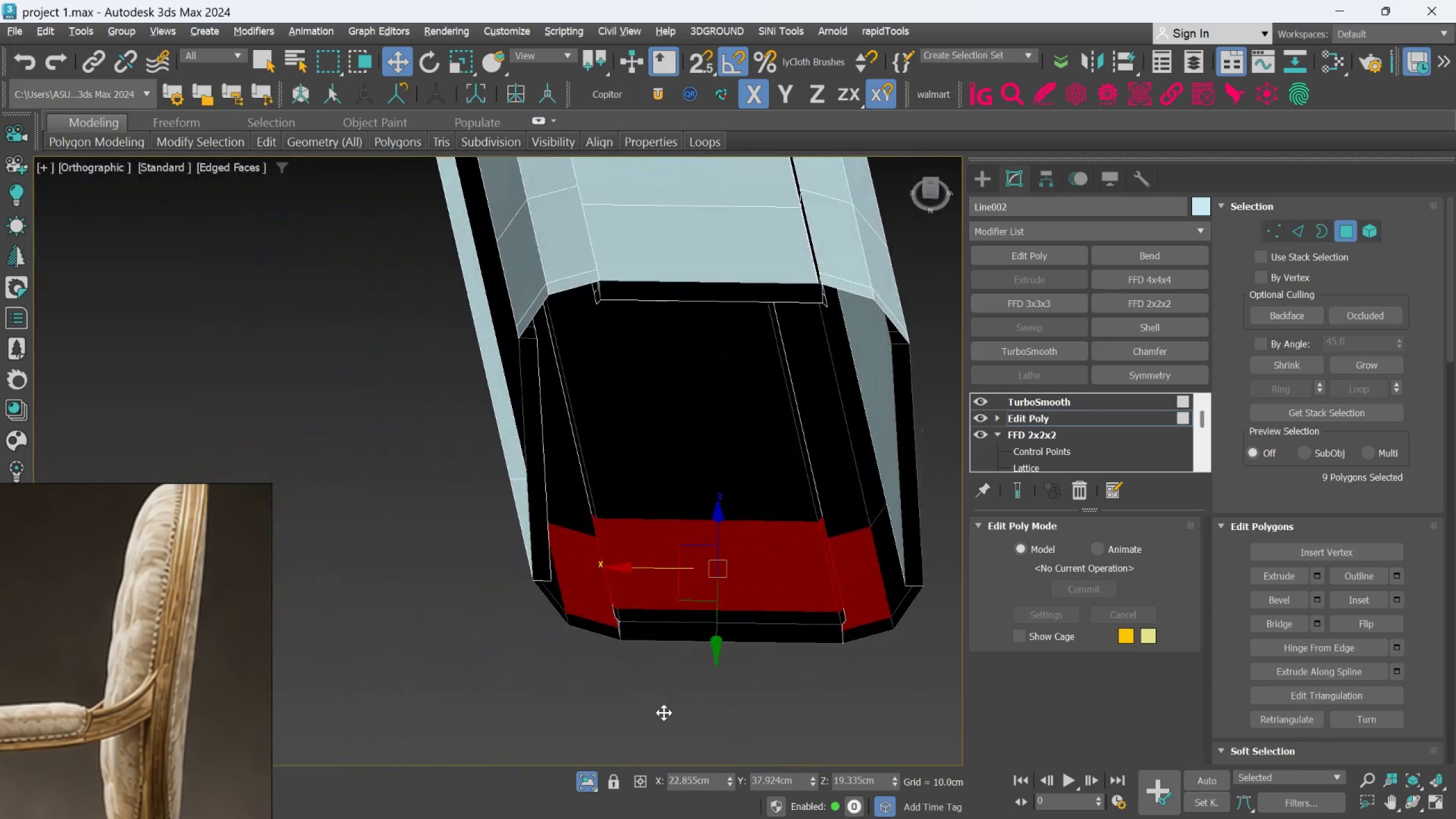 
hold_key(key=AltLeft, duration=0.86)
 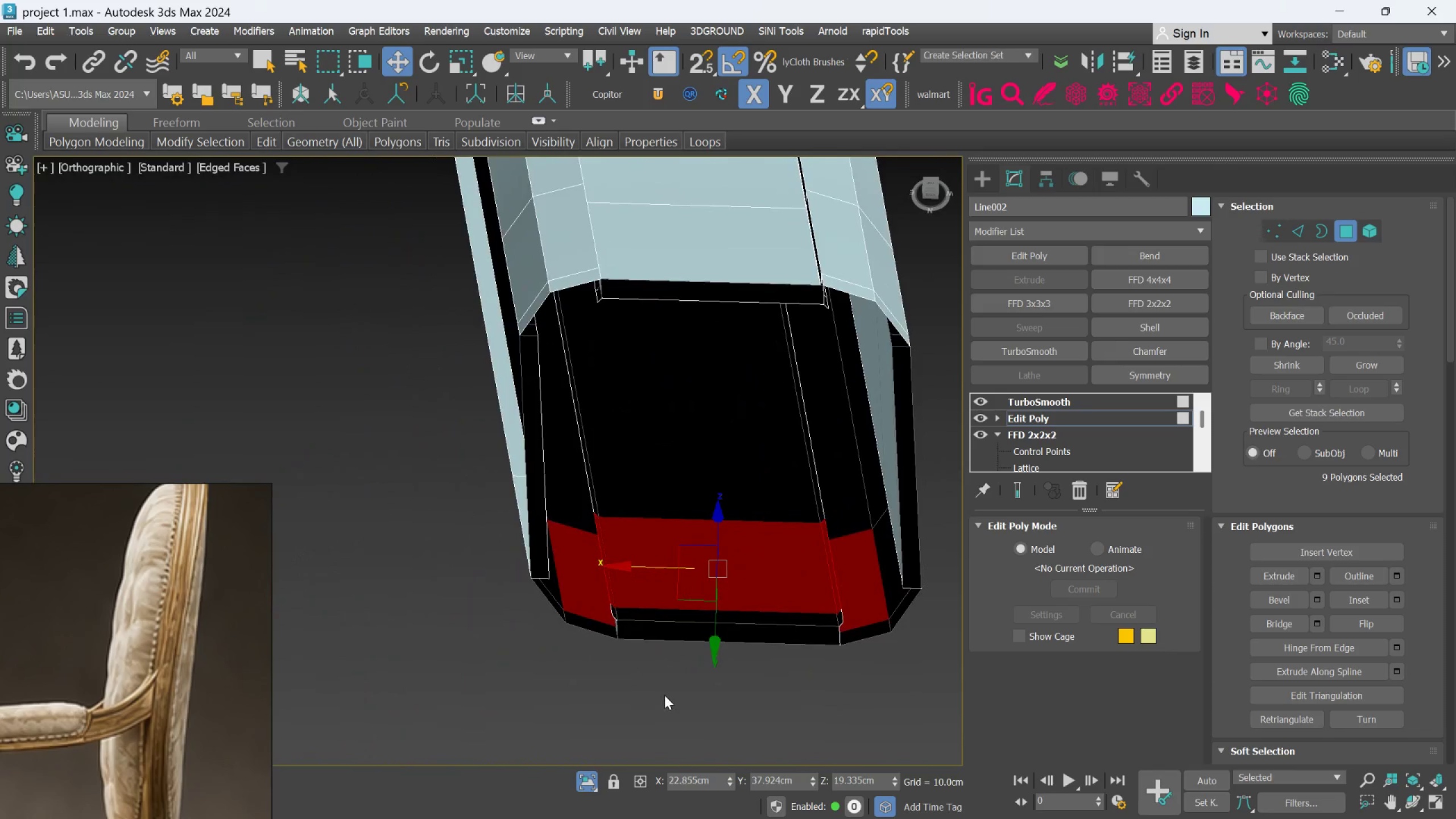 
scroll: coordinate [664, 695], scroll_direction: down, amount: 4.0
 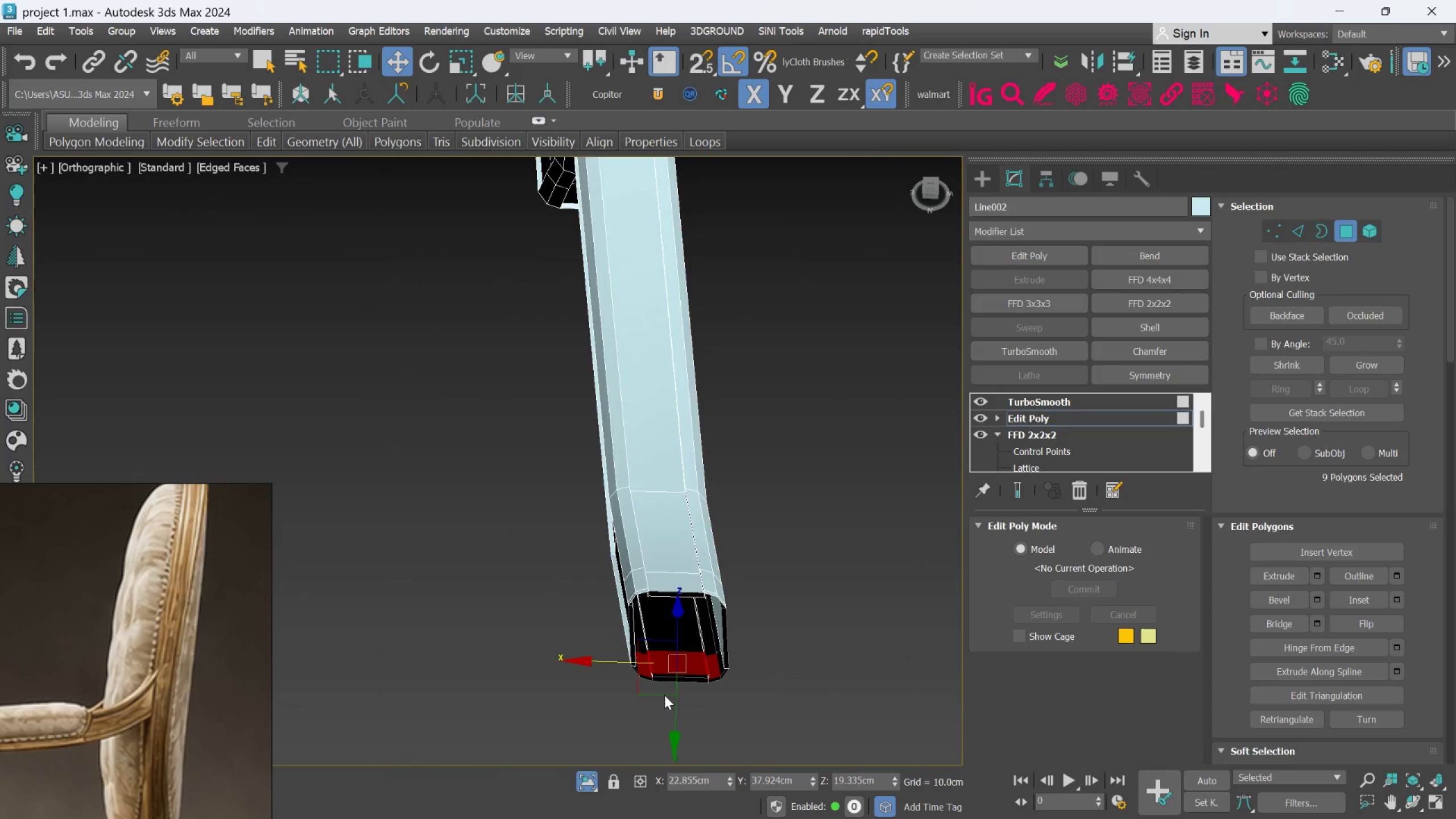 
key(Alt+AltLeft)
 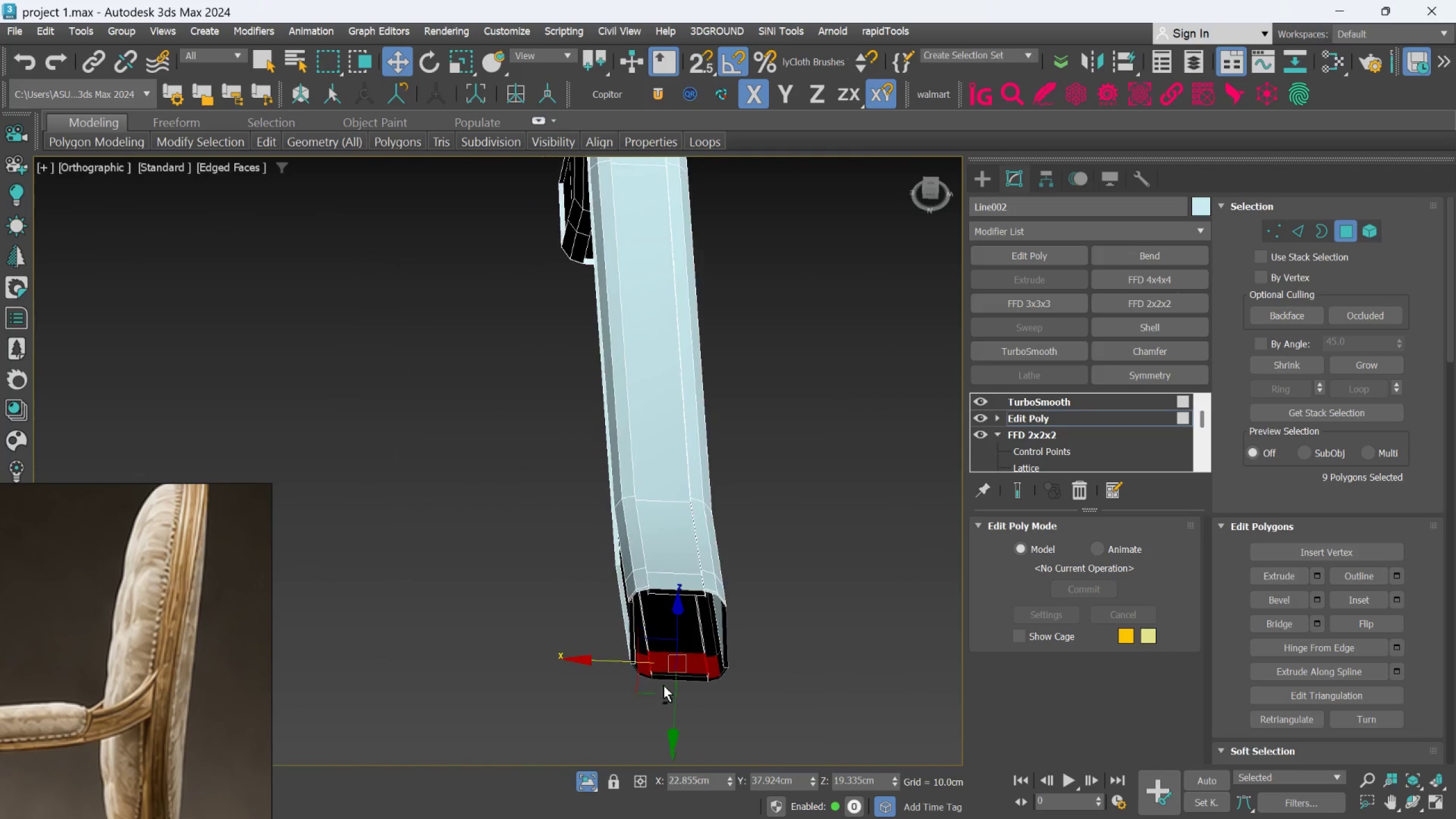 
scroll: coordinate [670, 669], scroll_direction: down, amount: 6.0
 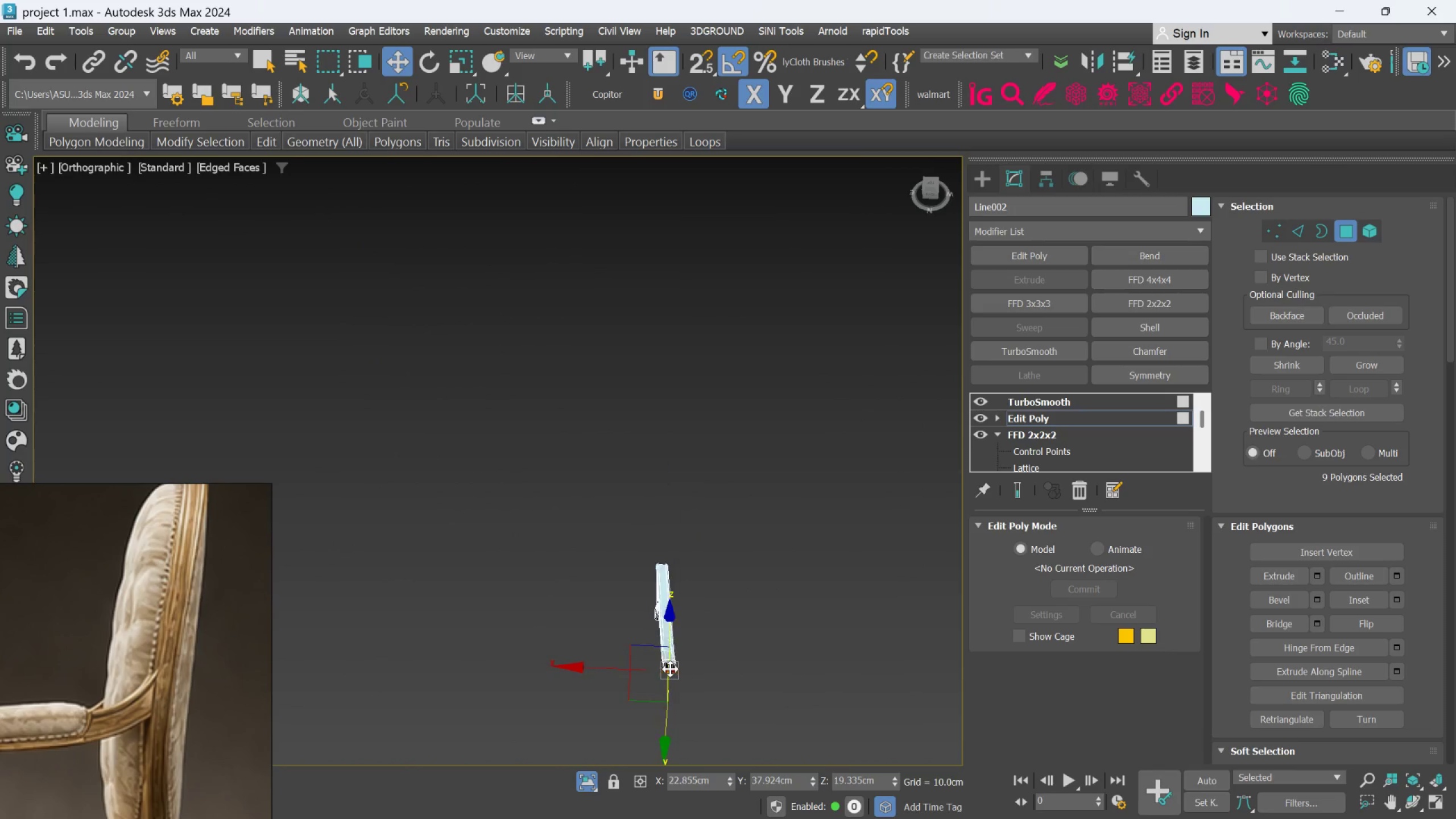 
hold_key(key=AltLeft, duration=0.7)
 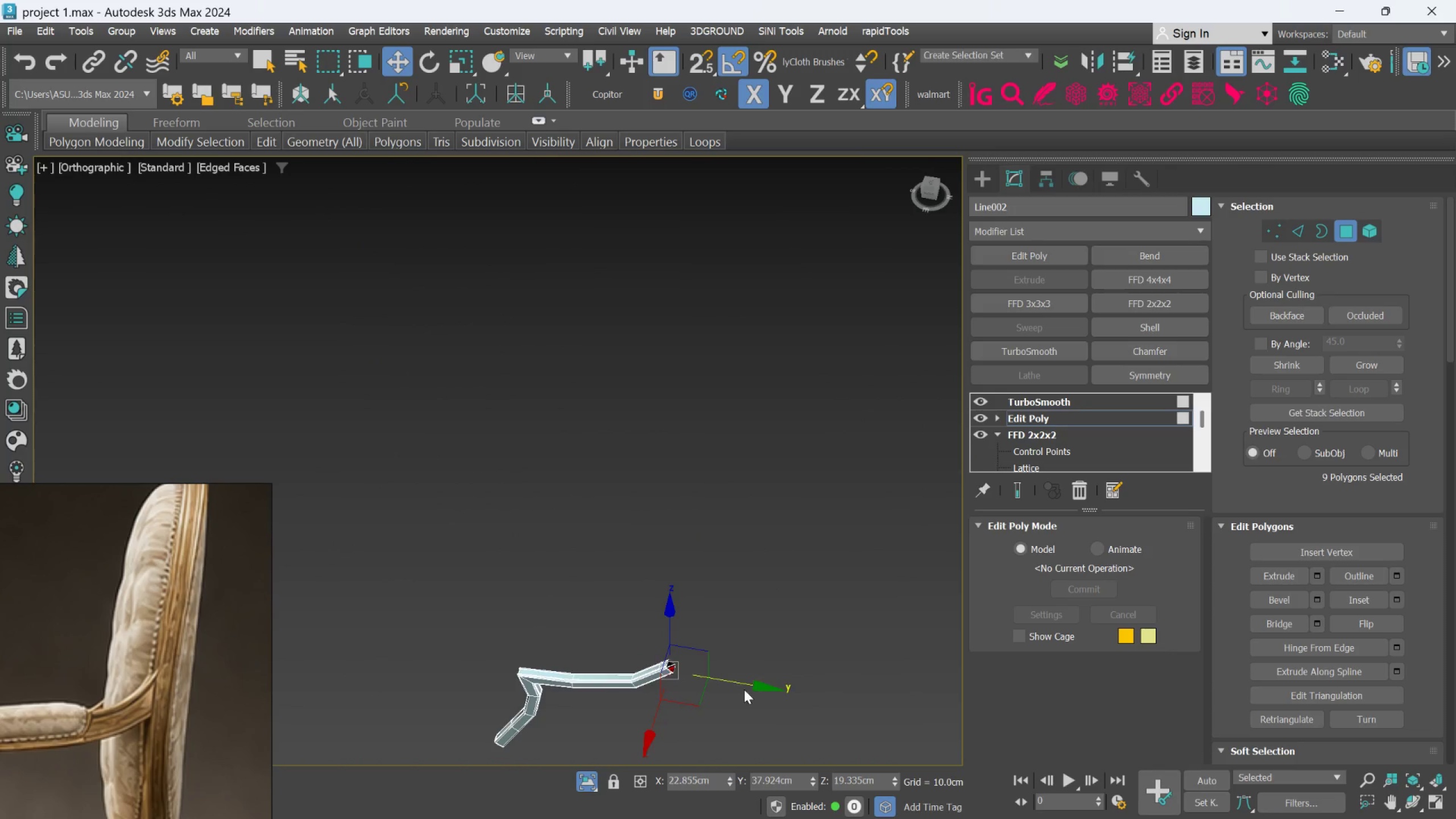 
scroll: coordinate [730, 687], scroll_direction: up, amount: 4.0
 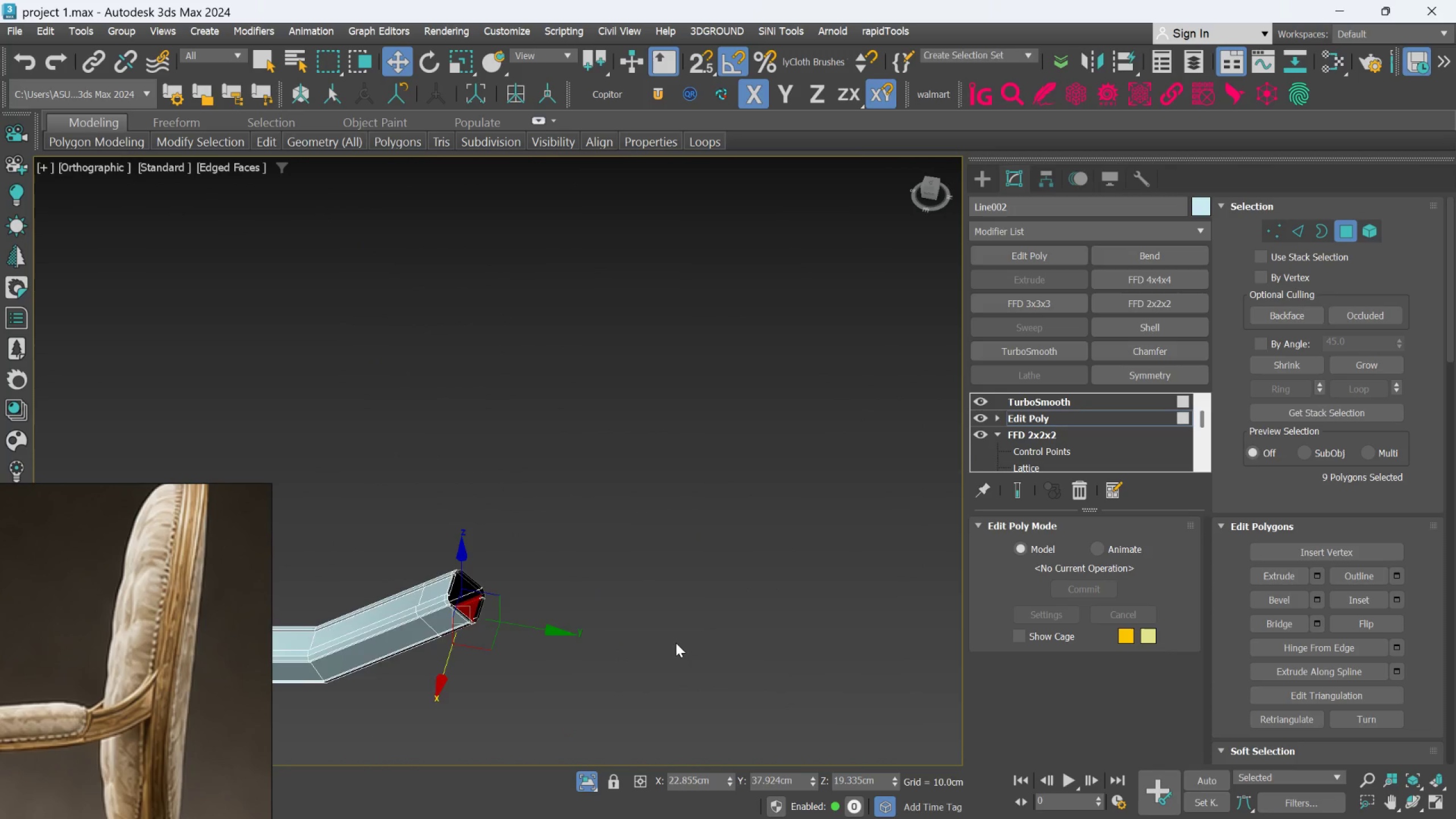 
mouse_move([1260, 239])
 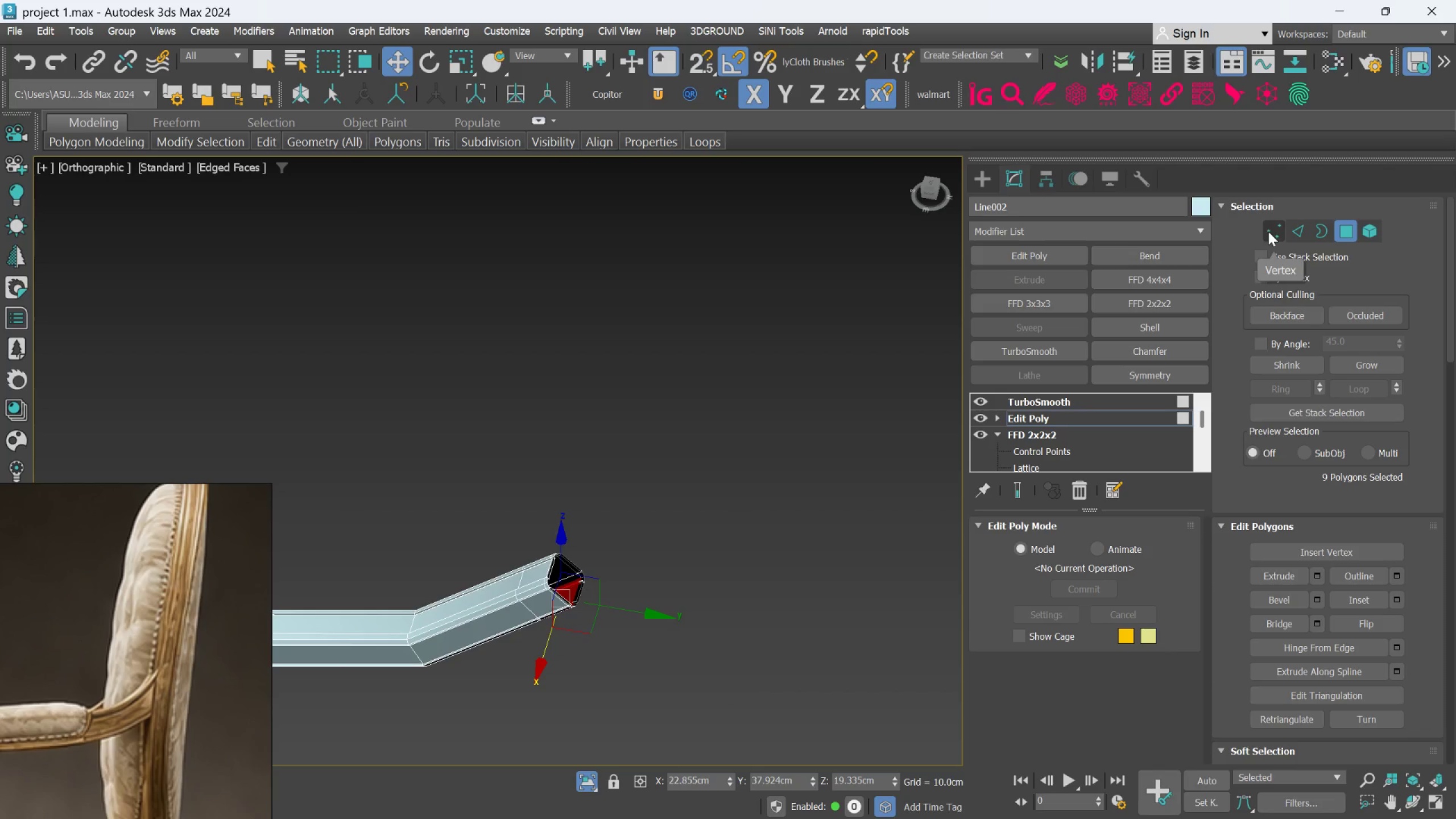 
left_click([1268, 231])
 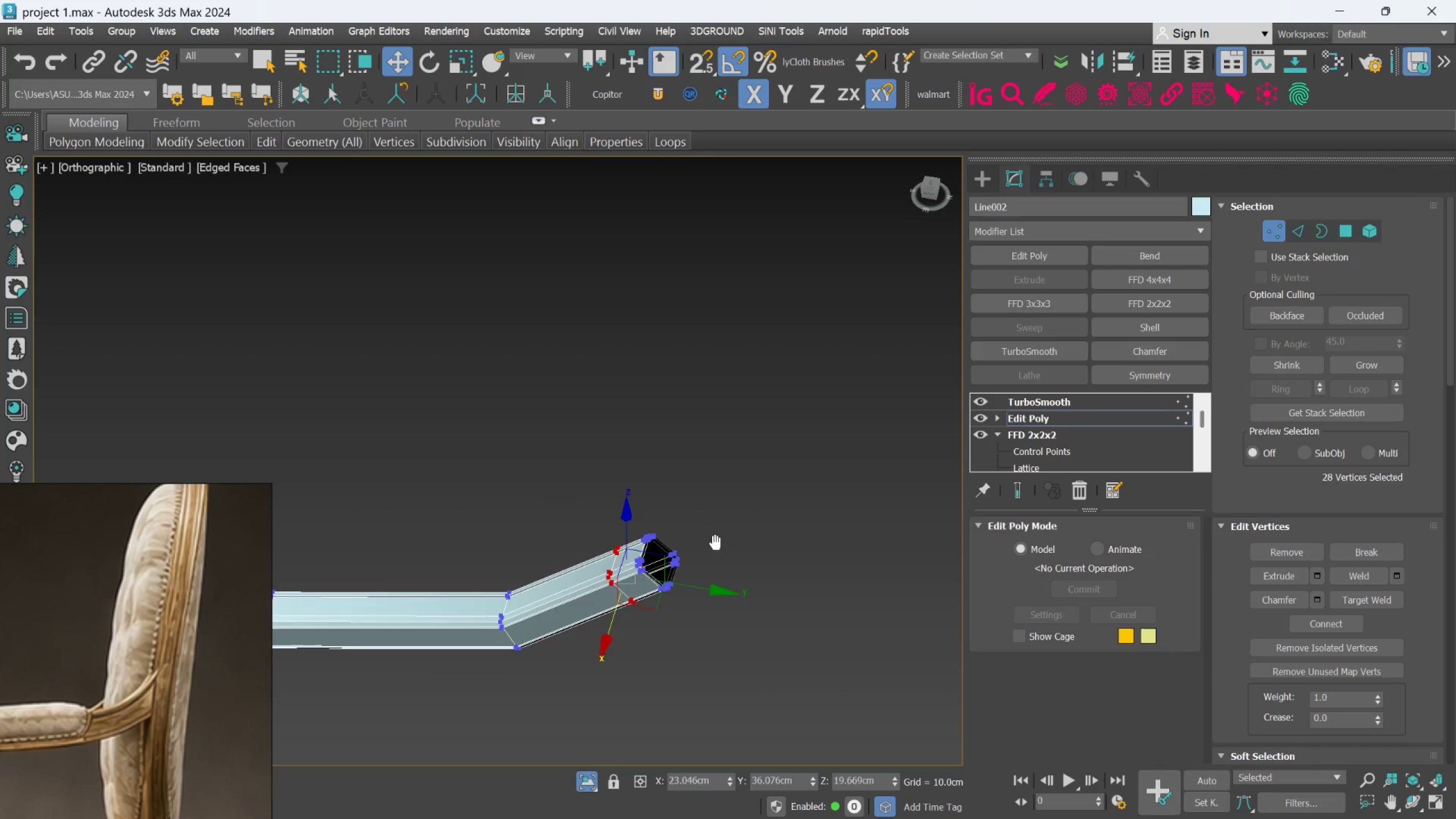 
left_click_drag(start_coordinate=[825, 698], to_coordinate=[601, 469])
 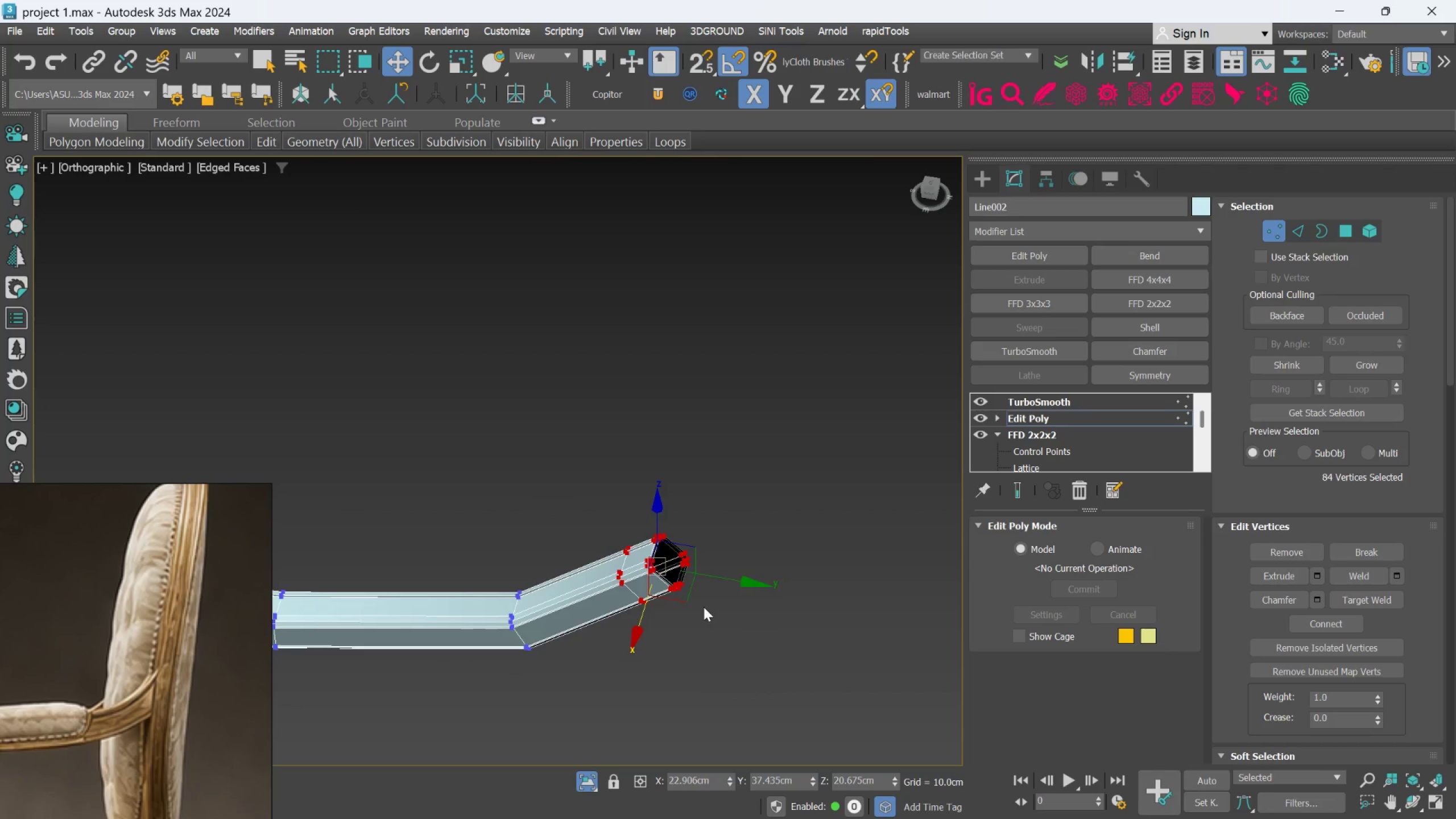 
scroll: coordinate [701, 605], scroll_direction: up, amount: 1.0
 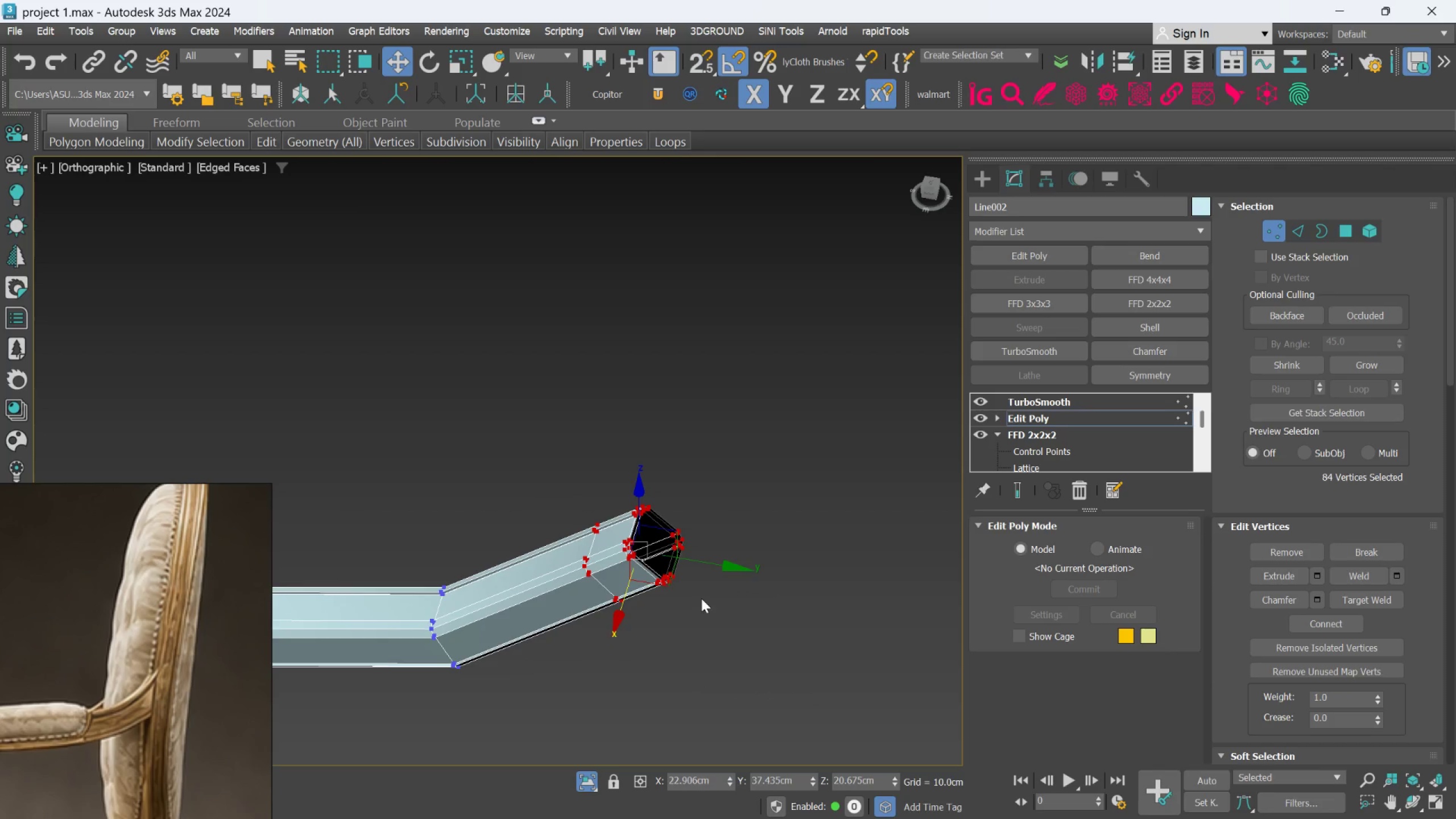 
key(F)
 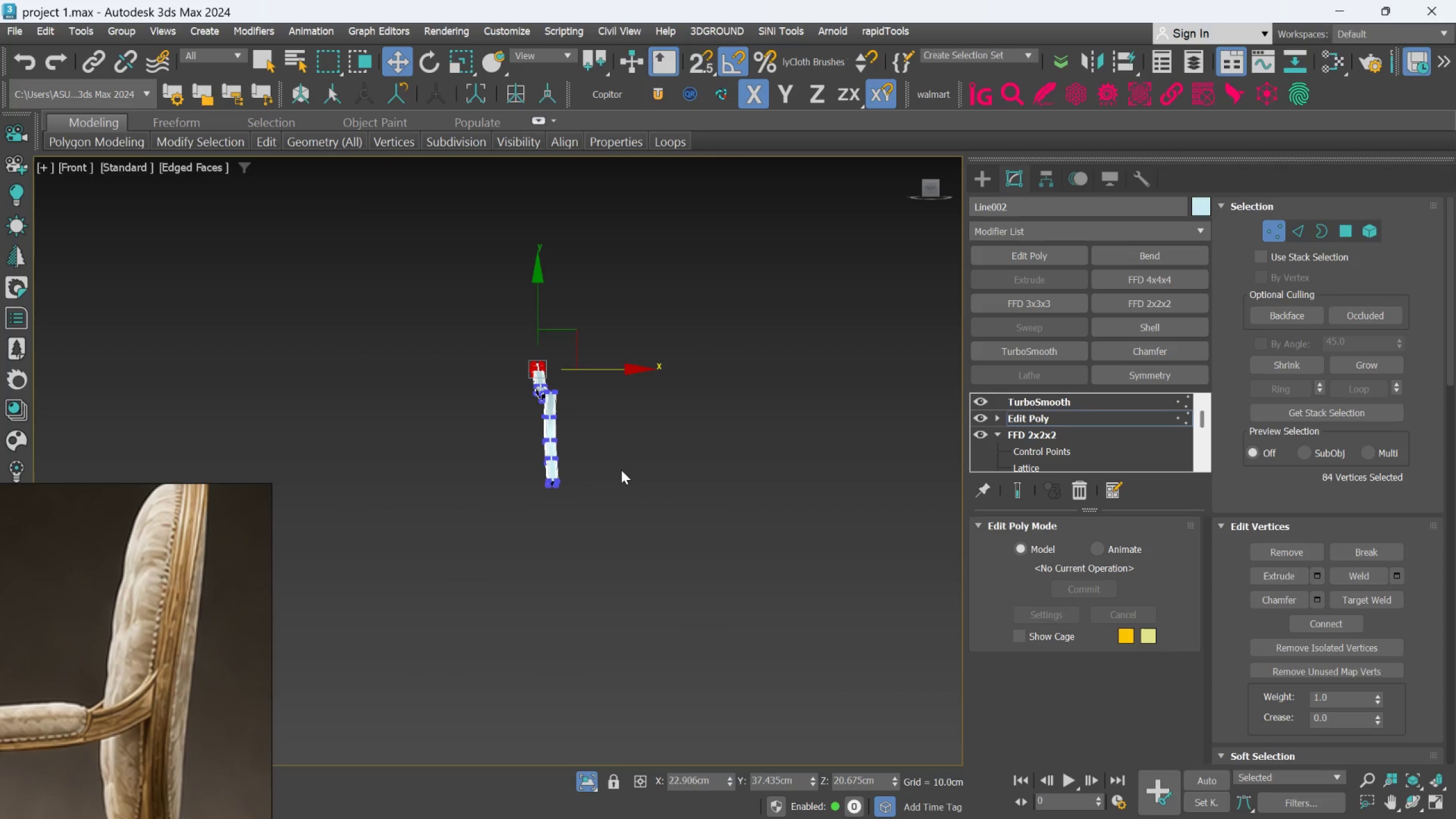 
key(L)
 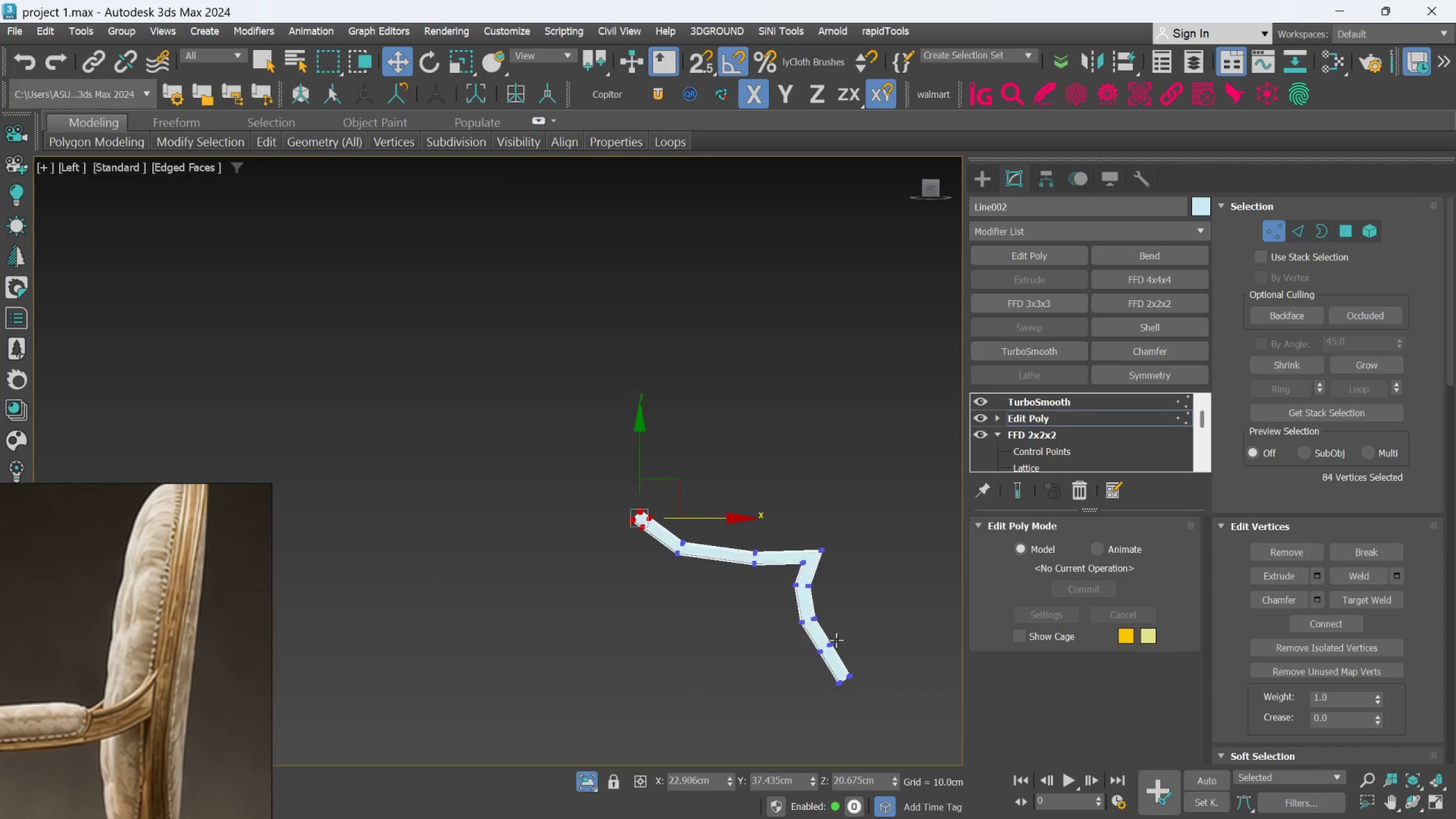 
scroll: coordinate [690, 568], scroll_direction: up, amount: 2.0
 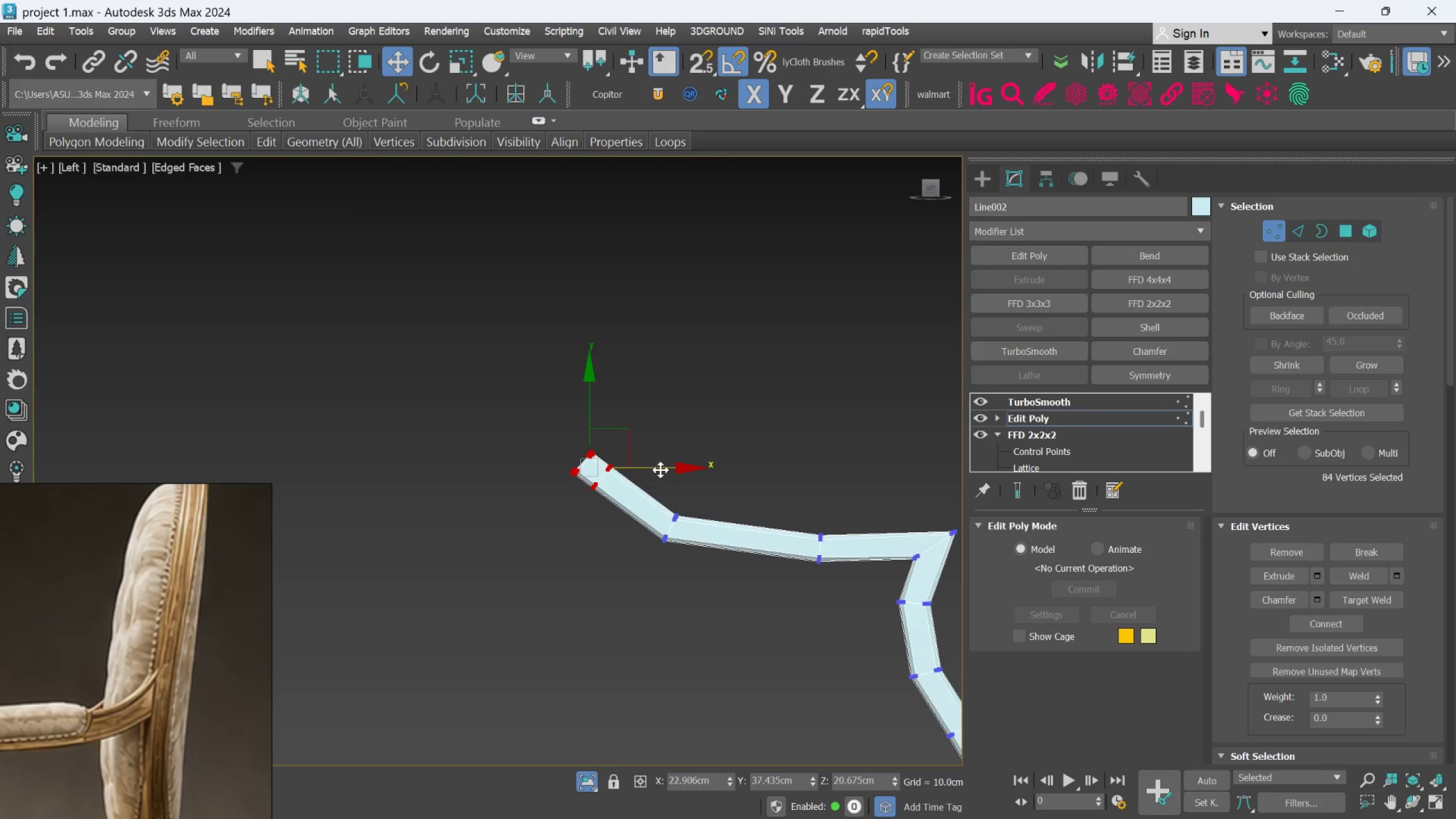 
left_click_drag(start_coordinate=[661, 470], to_coordinate=[654, 465])
 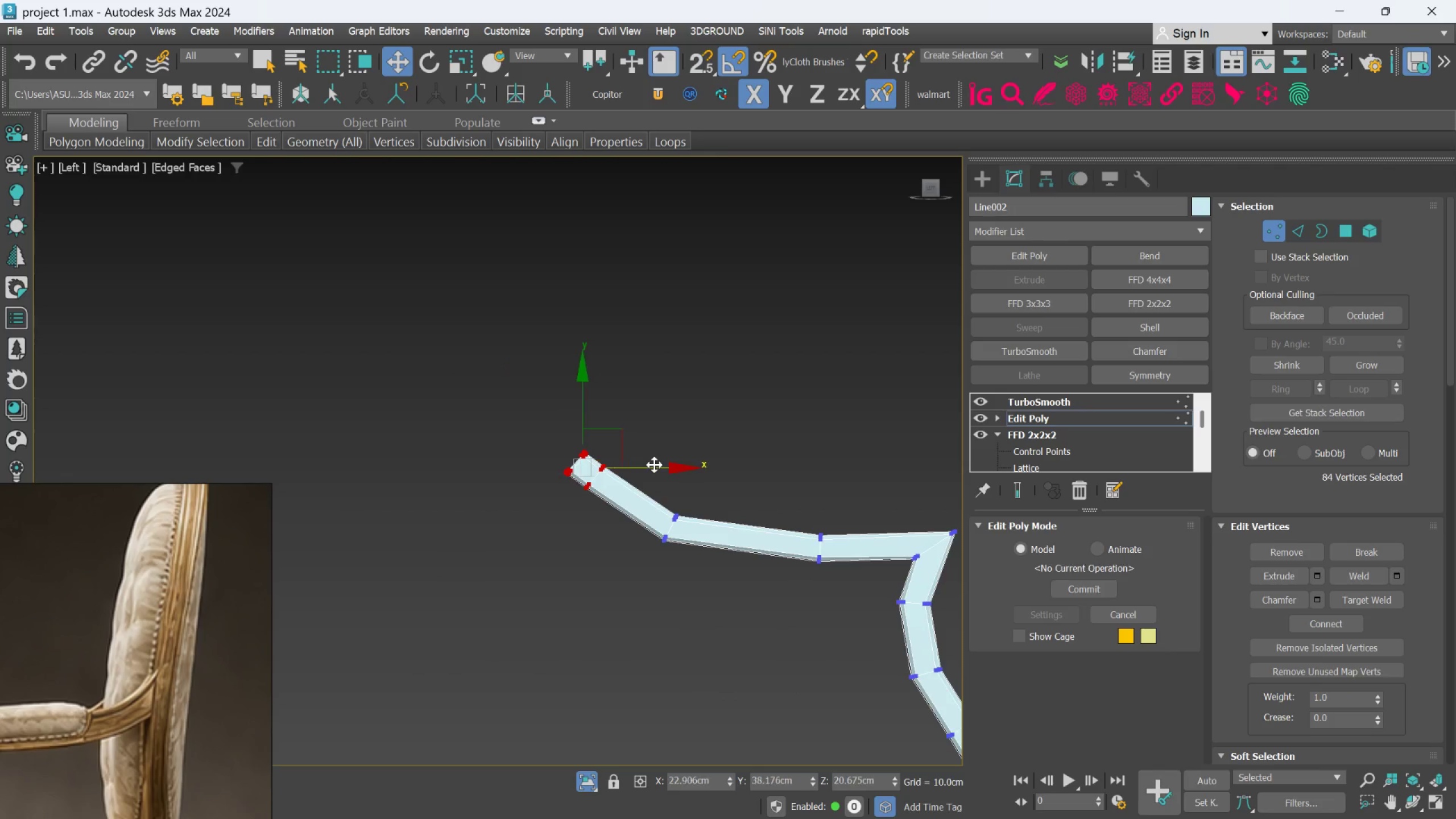 
key(Control+Z)
 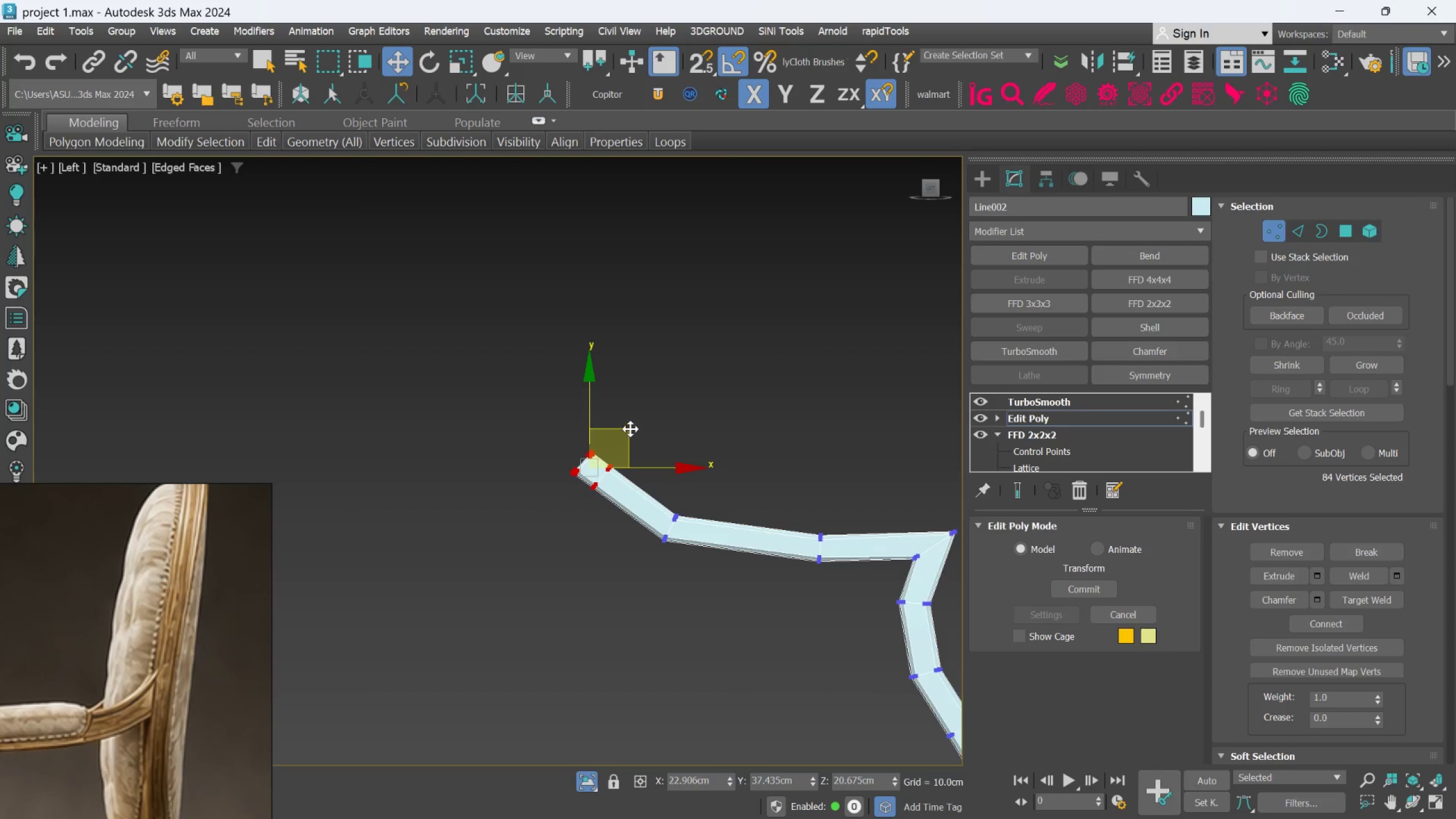 
left_click_drag(start_coordinate=[630, 429], to_coordinate=[610, 412])
 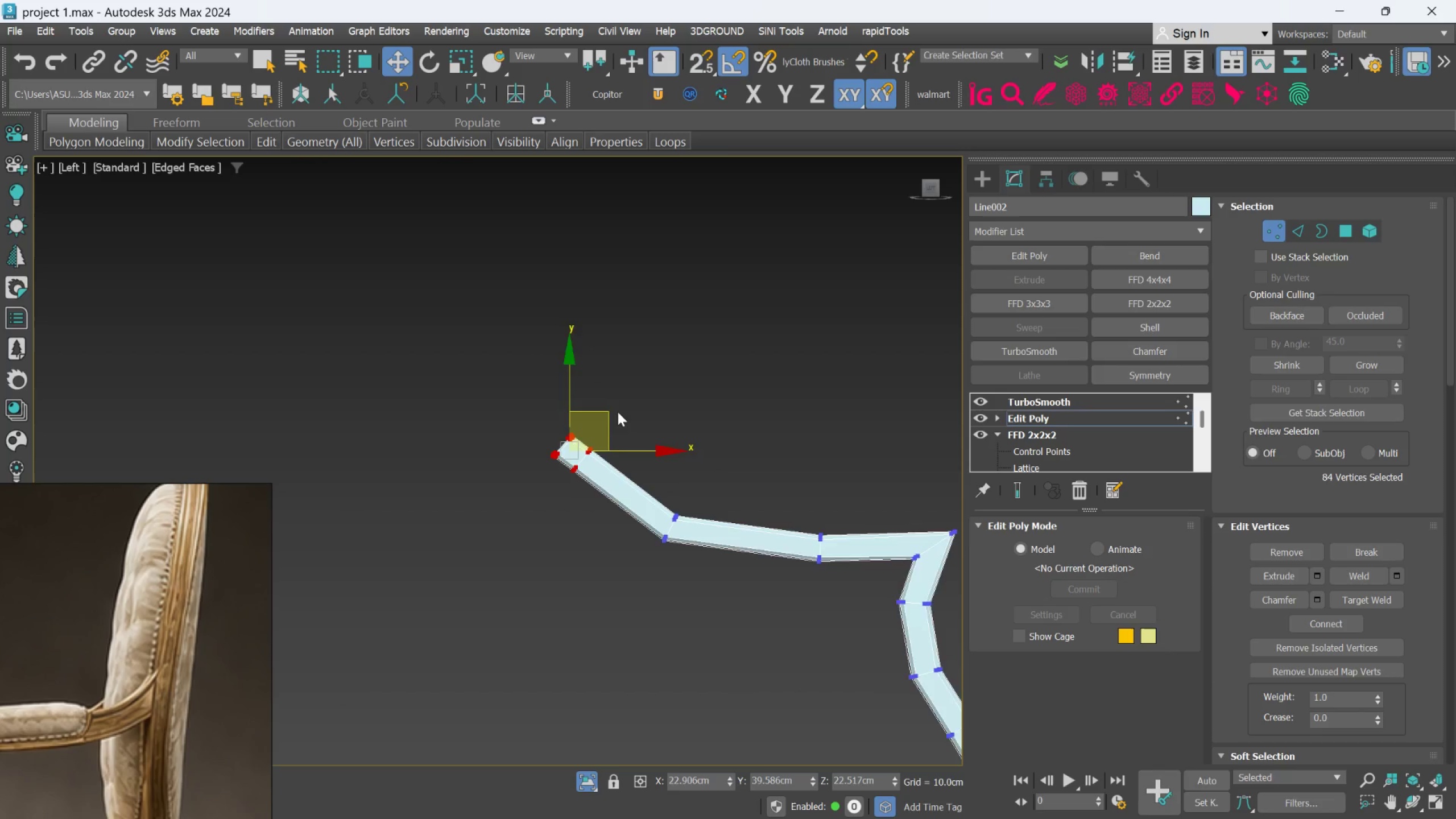 
scroll: coordinate [616, 415], scroll_direction: up, amount: 2.0
 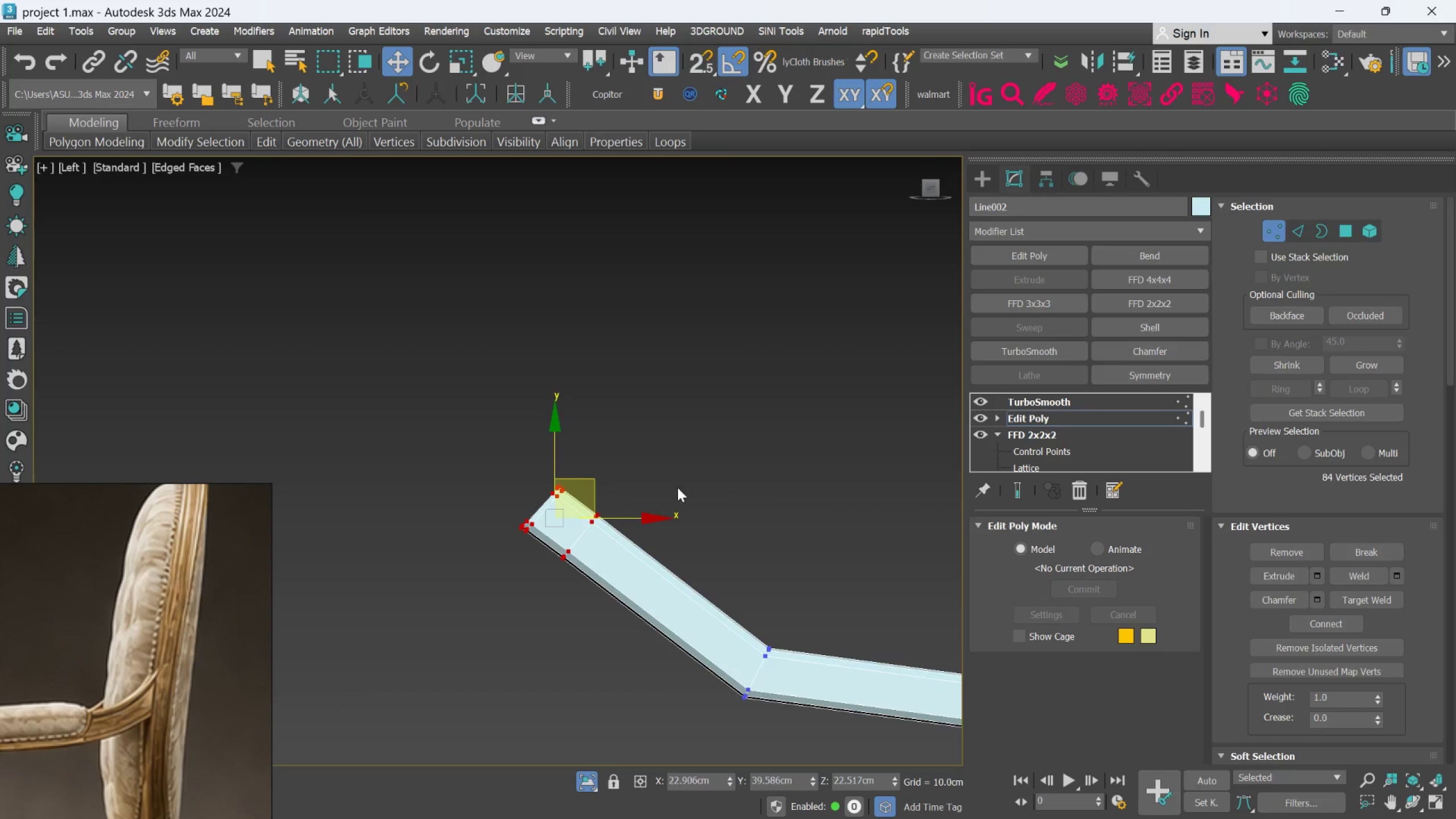 
hold_key(key=ControlLeft, duration=0.41)
 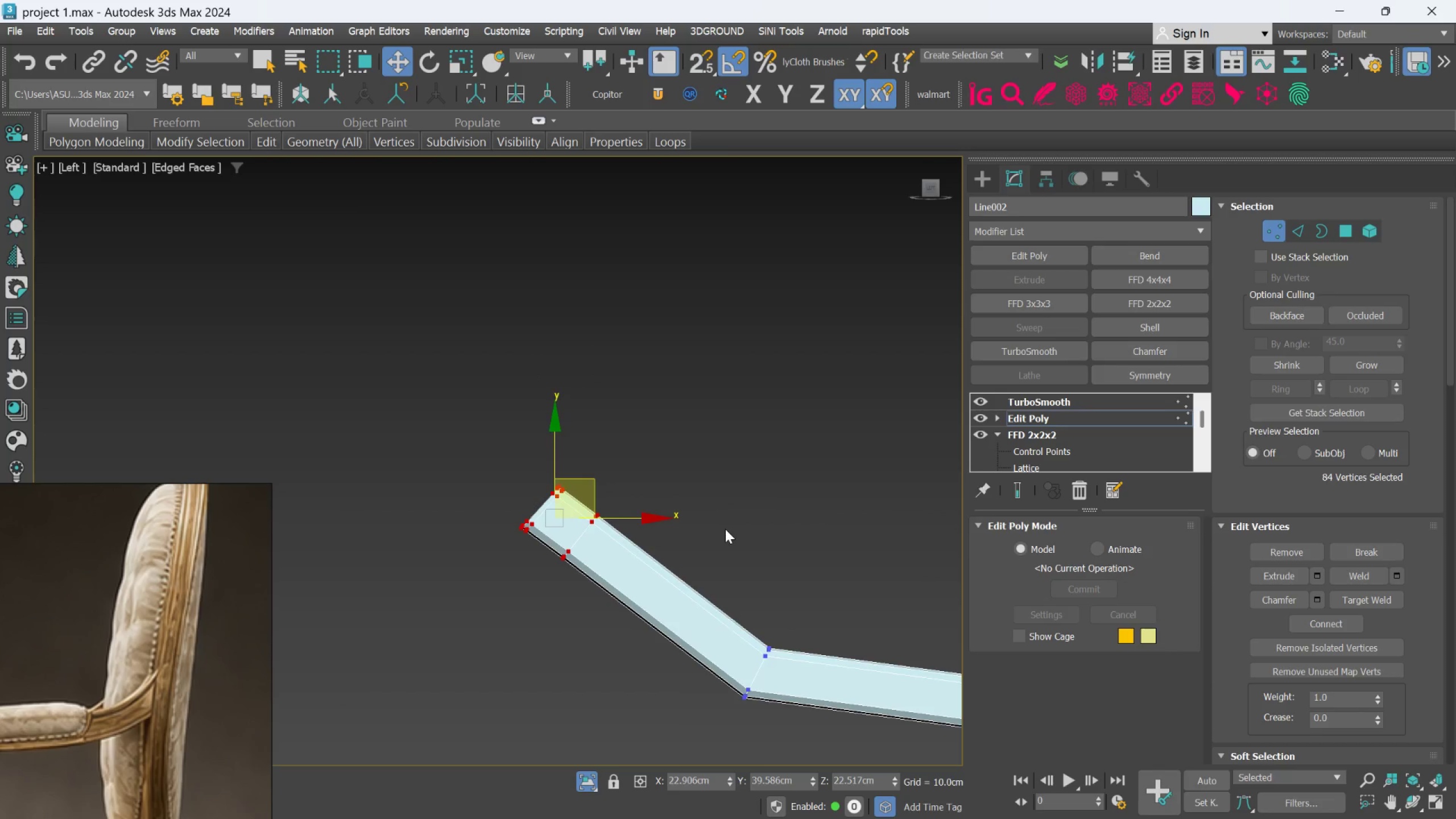 
scroll: coordinate [725, 530], scroll_direction: down, amount: 1.0
 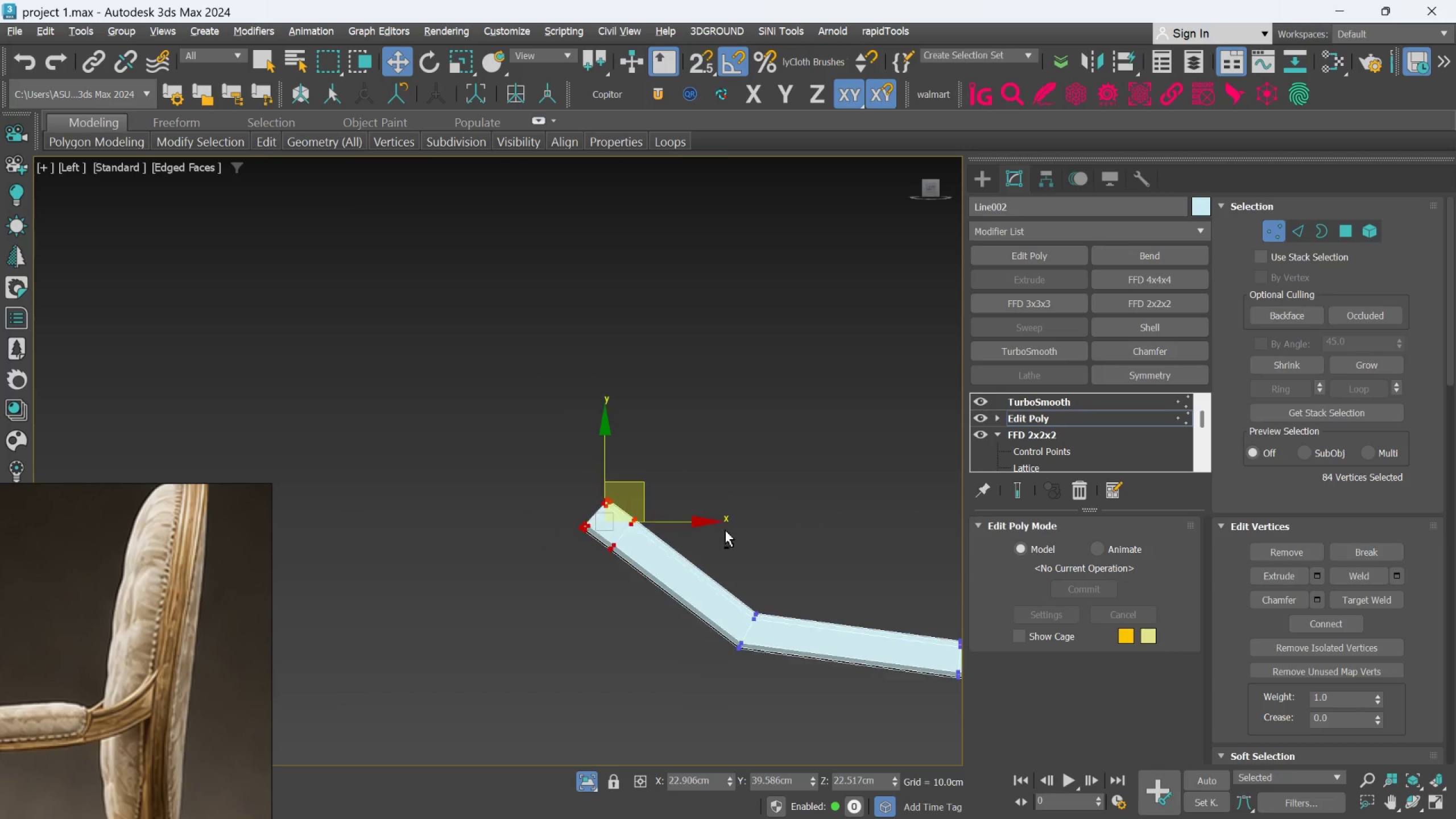 
hold_key(key=AltLeft, duration=0.97)
 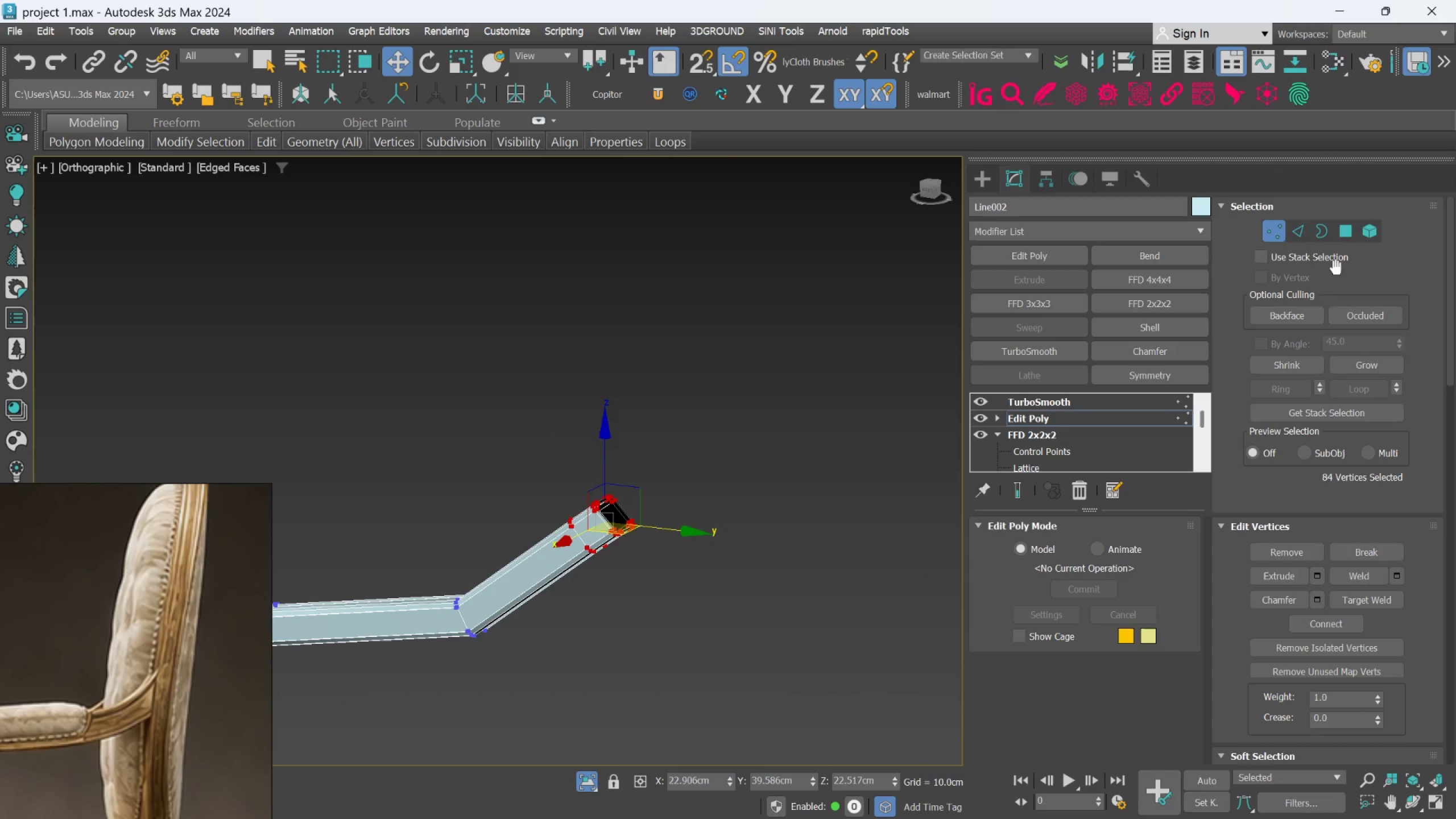 
hold_key(key=AltLeft, duration=3.3)
left_click([1341, 234])
 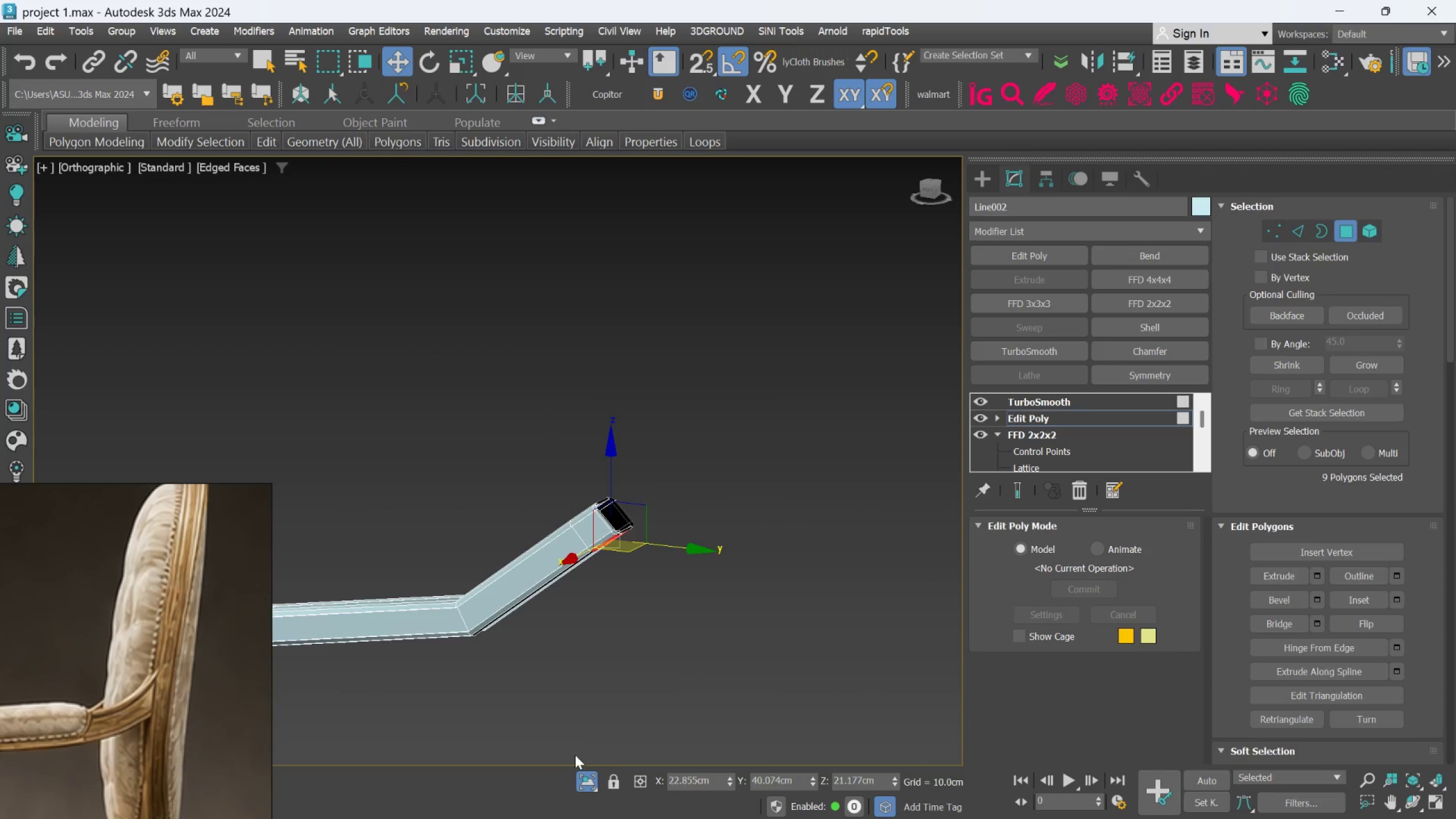 
left_click([585, 771])
 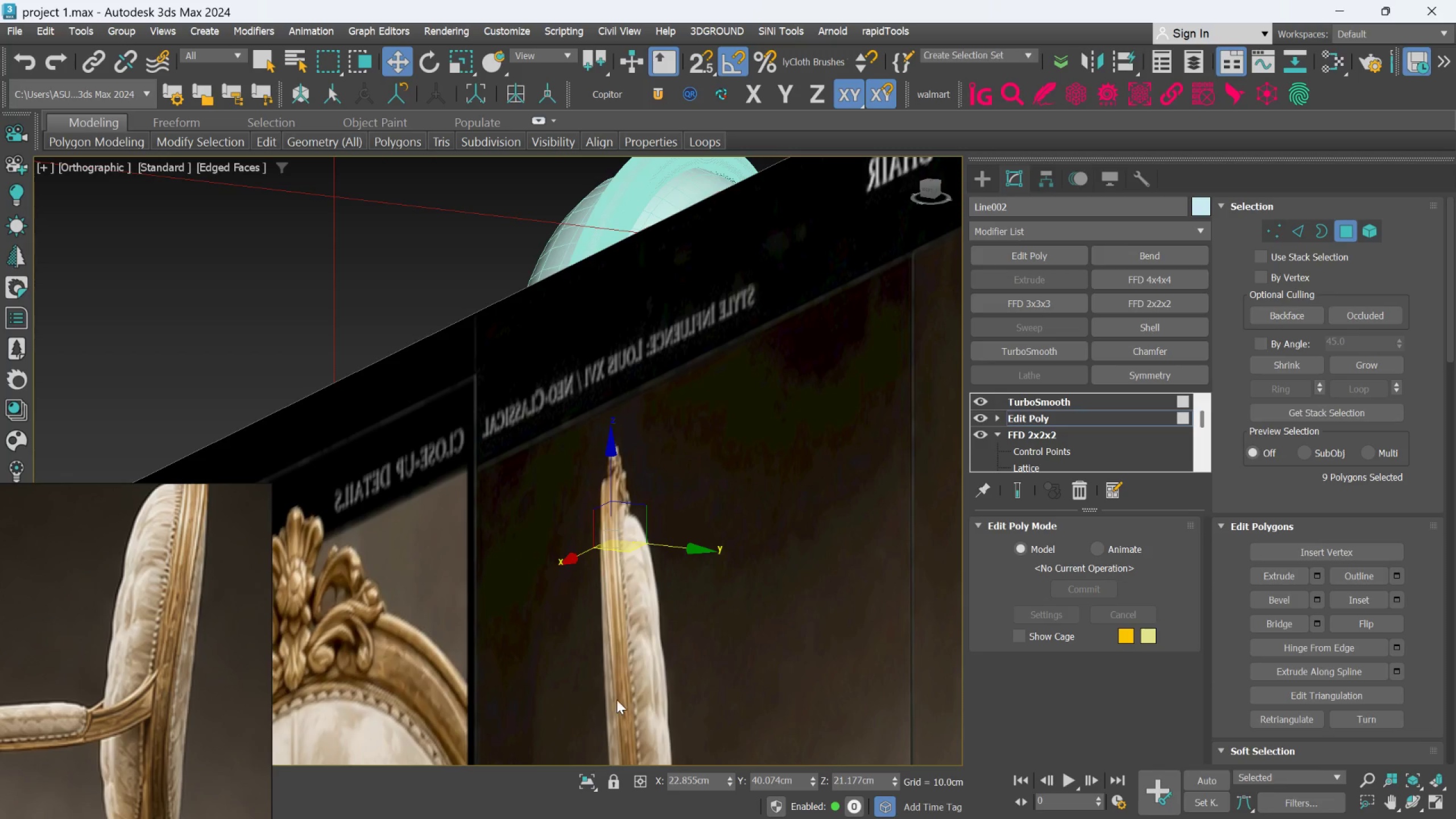 
scroll: coordinate [632, 623], scroll_direction: down, amount: 4.0
 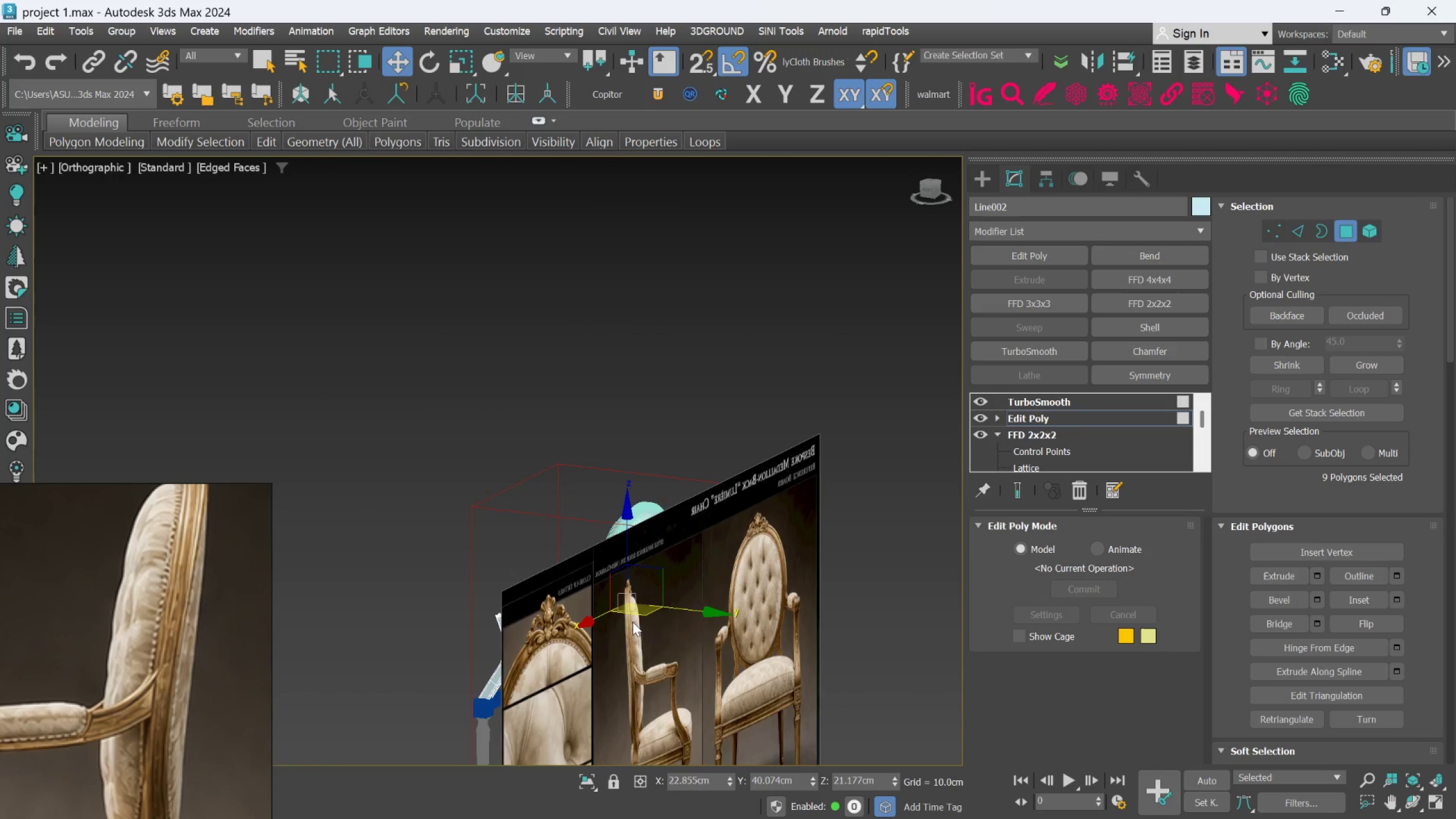 
hold_key(key=AltLeft, duration=0.81)
 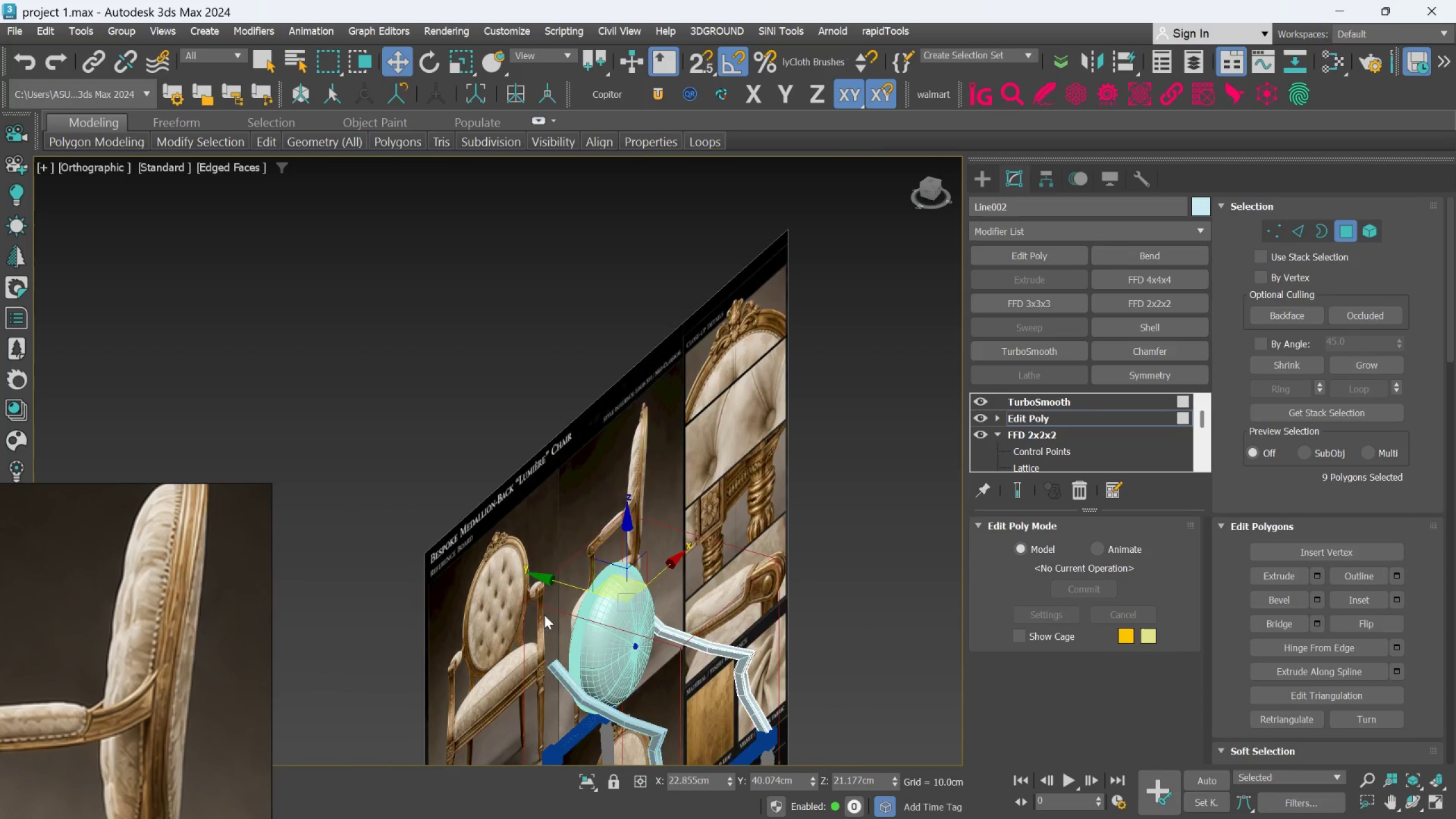 
scroll: coordinate [546, 614], scroll_direction: up, amount: 1.0
 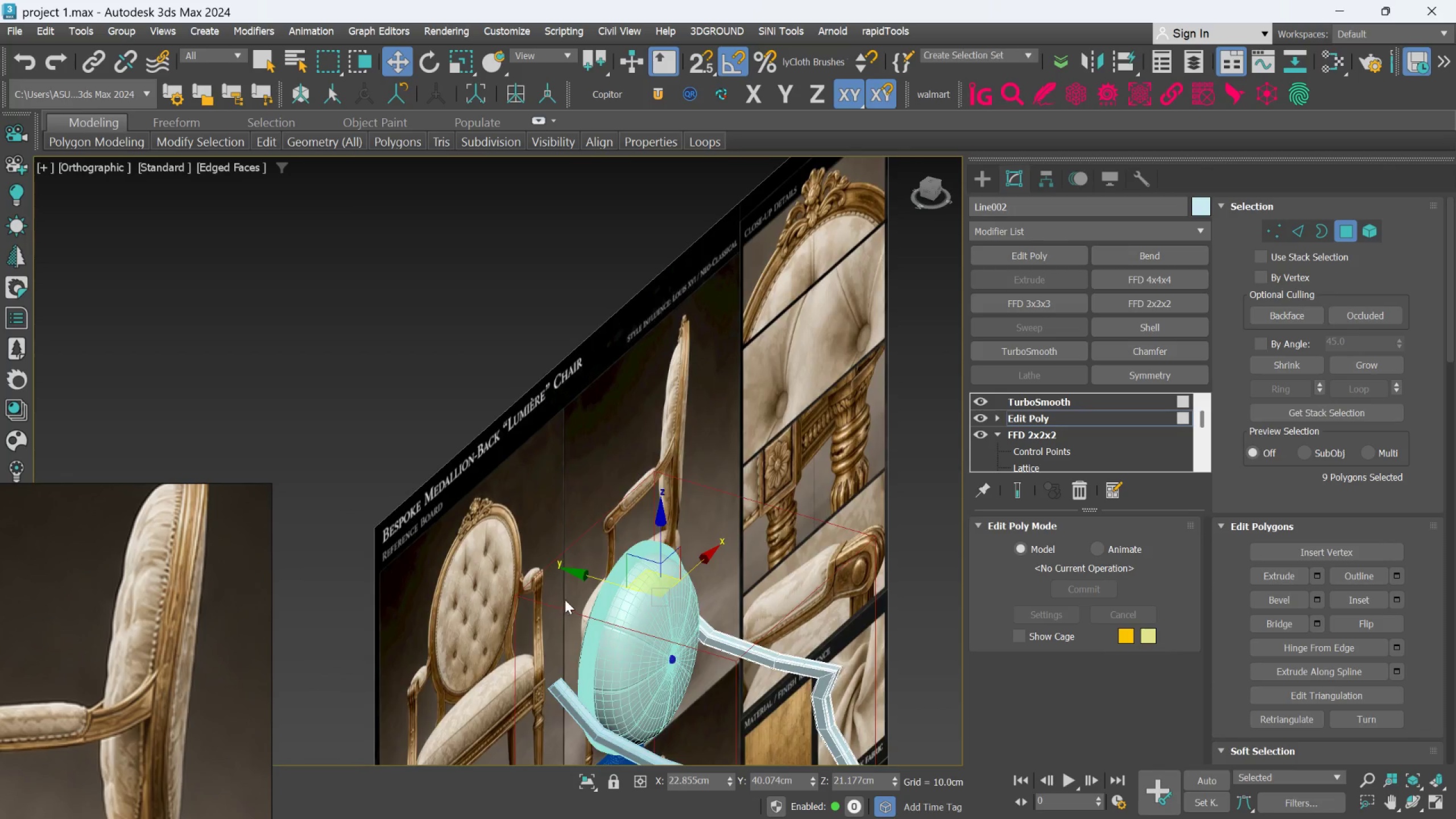 
hold_key(key=AltLeft, duration=0.81)
 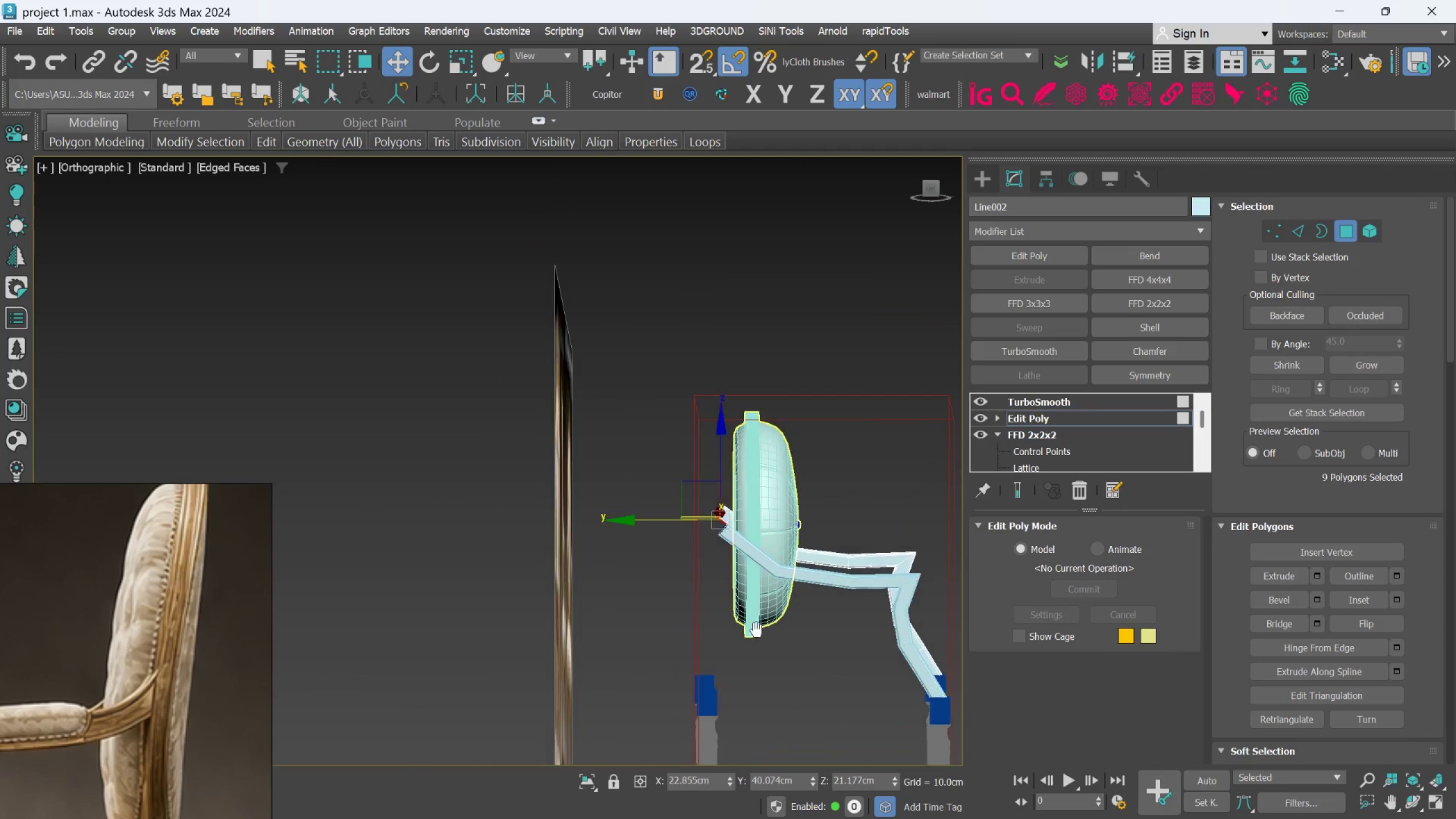 
scroll: coordinate [740, 540], scroll_direction: up, amount: 2.0
 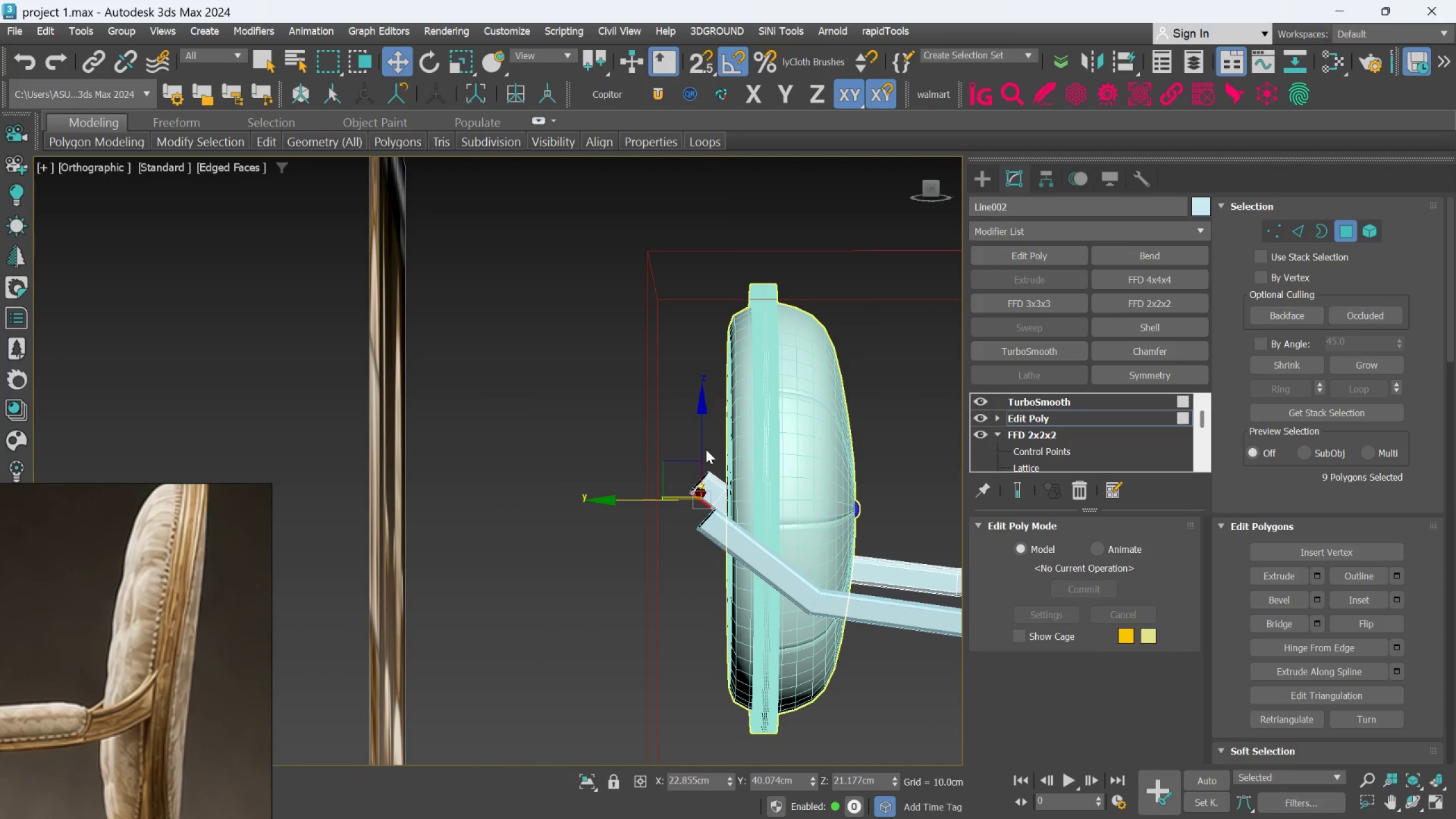 
scroll: coordinate [708, 465], scroll_direction: down, amount: 1.0
 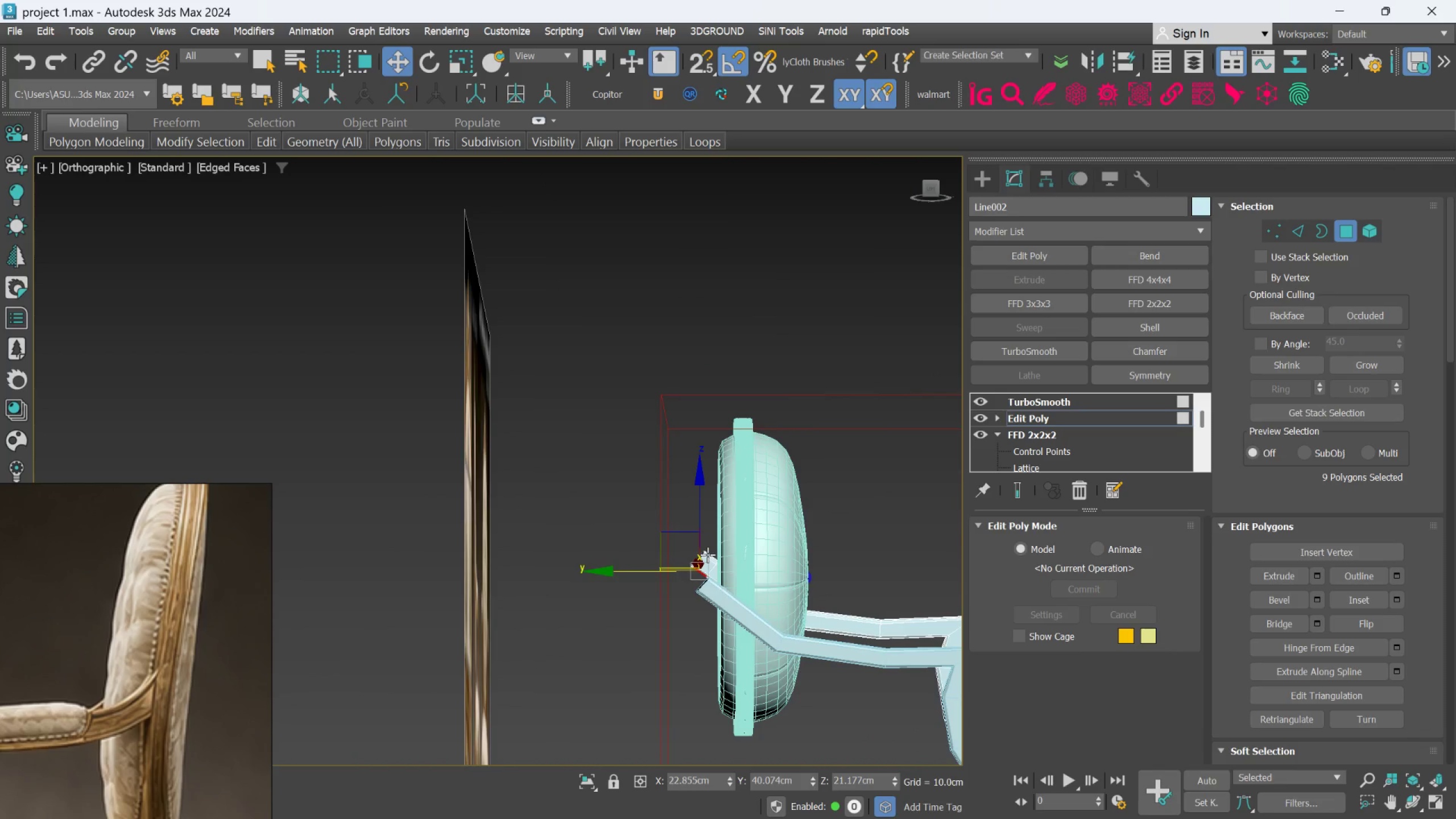 
scroll: coordinate [712, 576], scroll_direction: up, amount: 1.0
 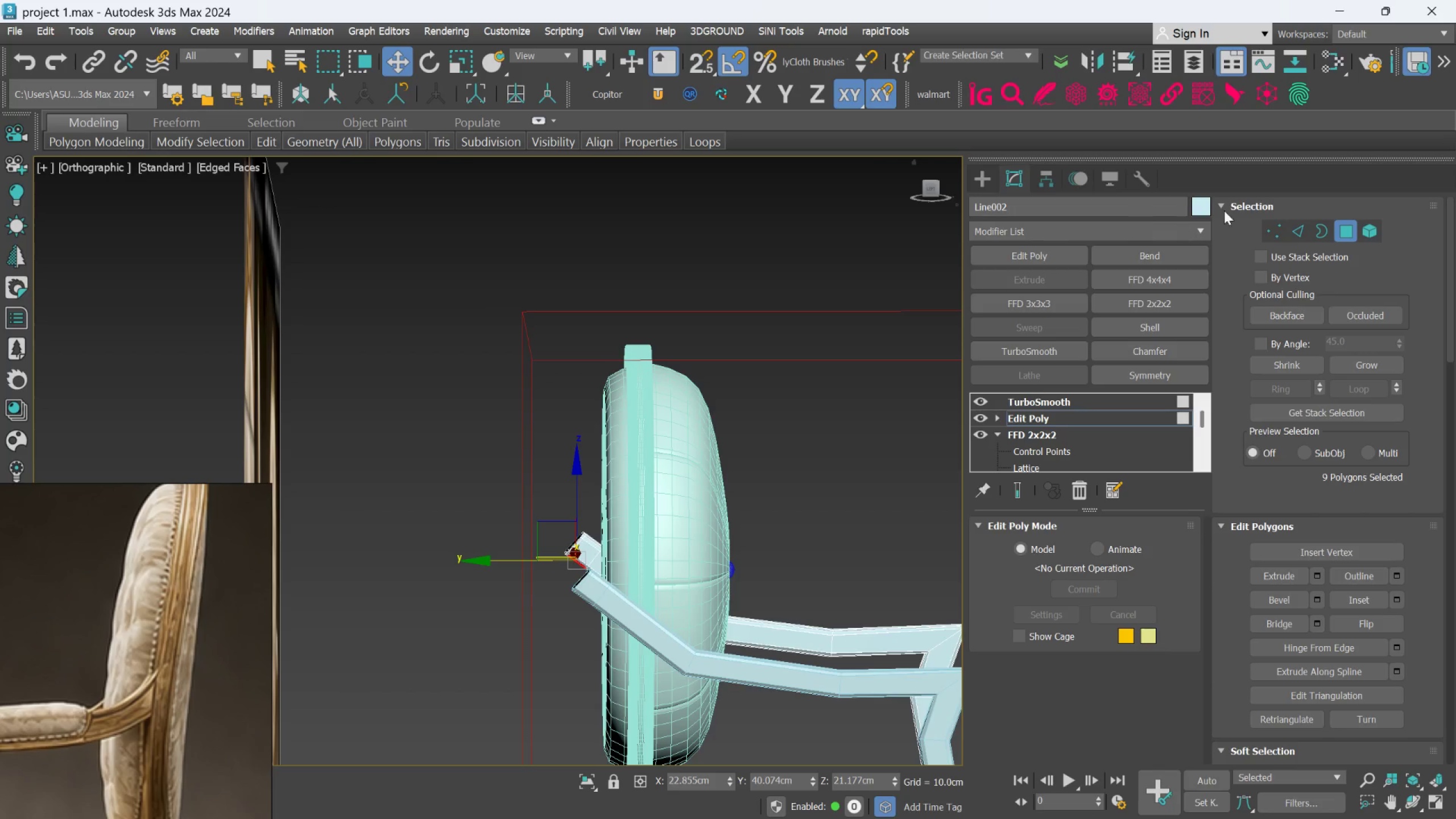 
left_click_drag(start_coordinate=[990, 175], to_coordinate=[988, 180])
 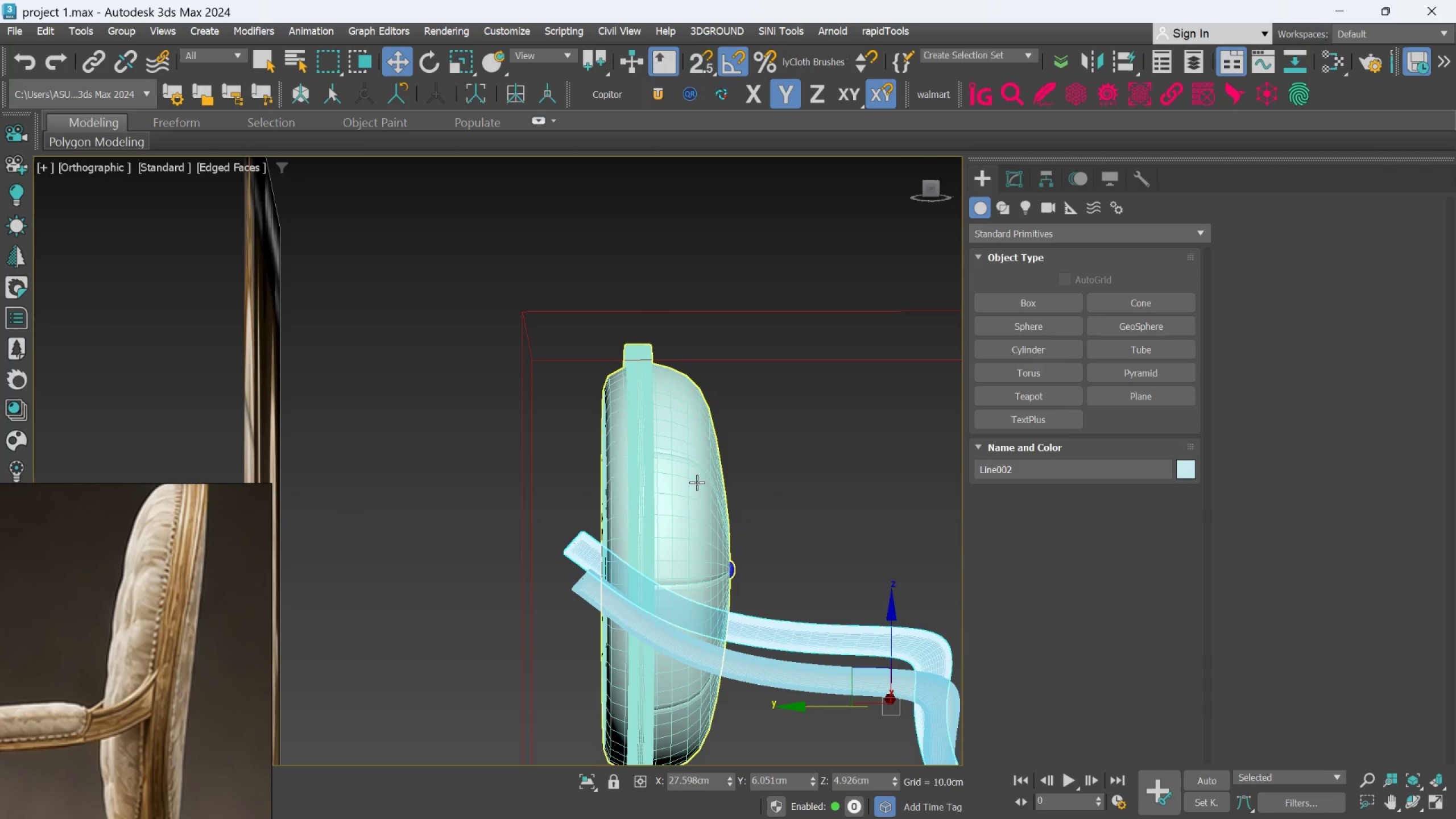 
left_click([689, 482])
 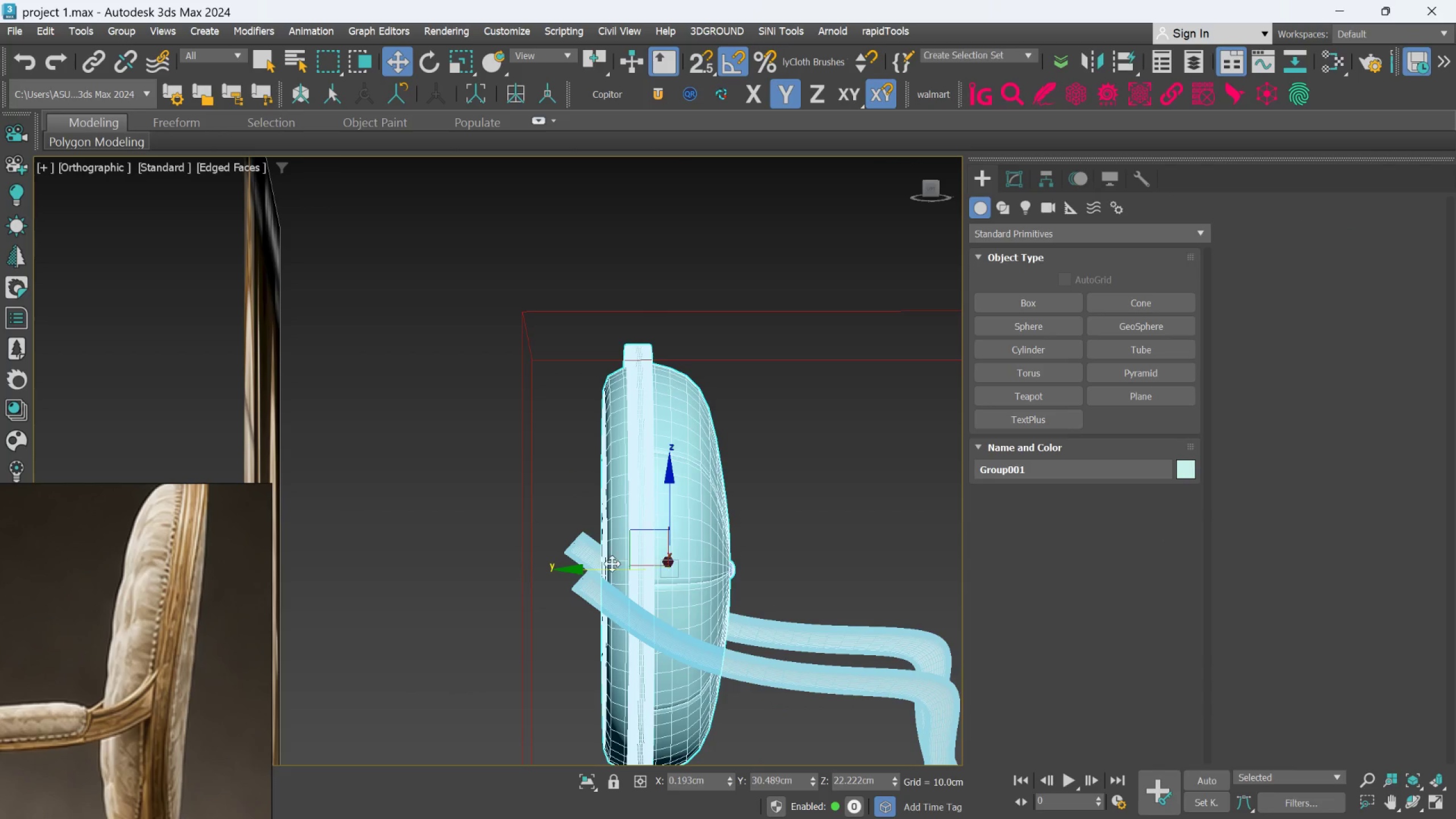 
left_click_drag(start_coordinate=[606, 566], to_coordinate=[562, 565])
 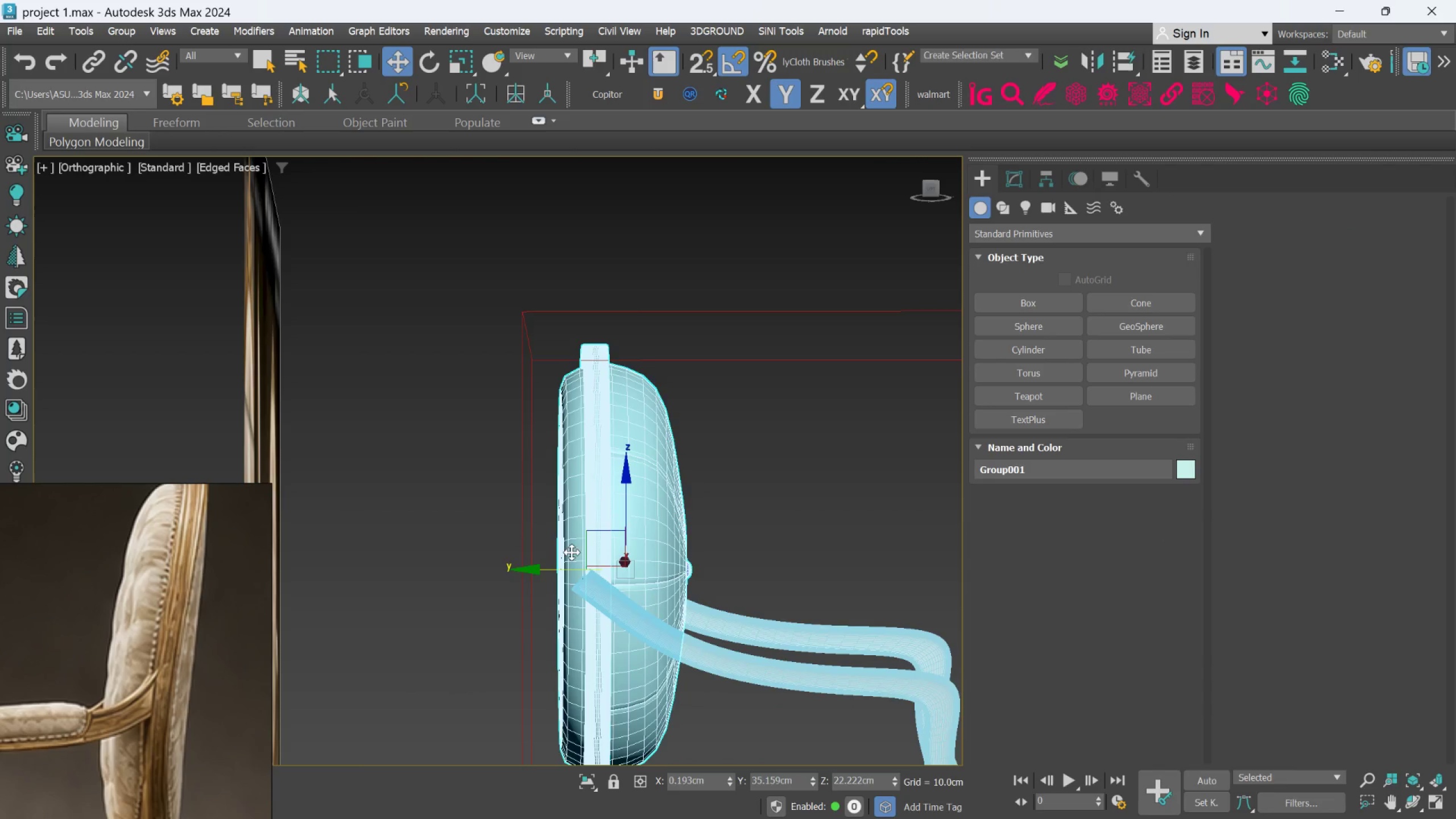 
scroll: coordinate [575, 550], scroll_direction: down, amount: 1.0
 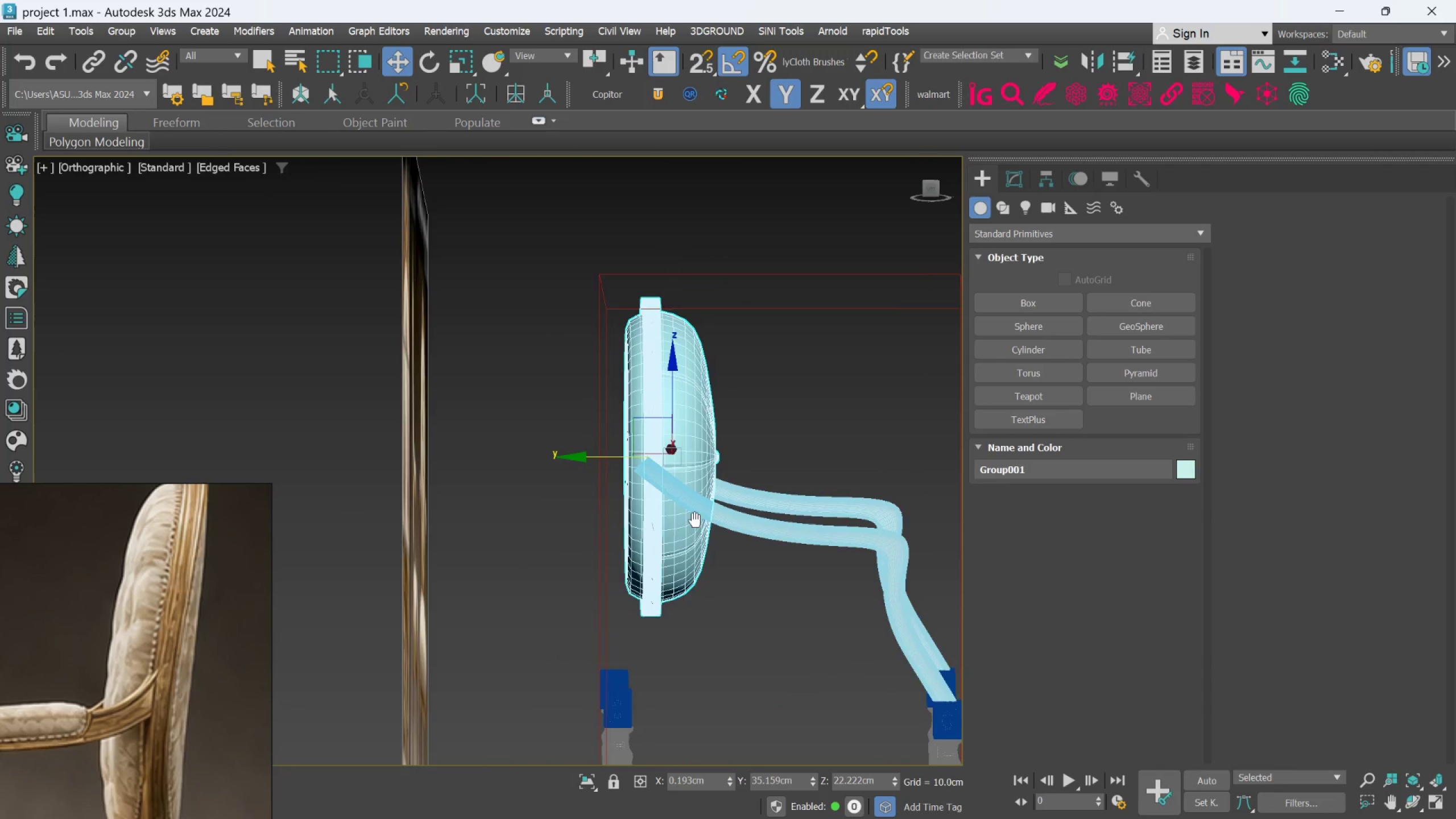 
scroll: coordinate [682, 516], scroll_direction: up, amount: 1.0
 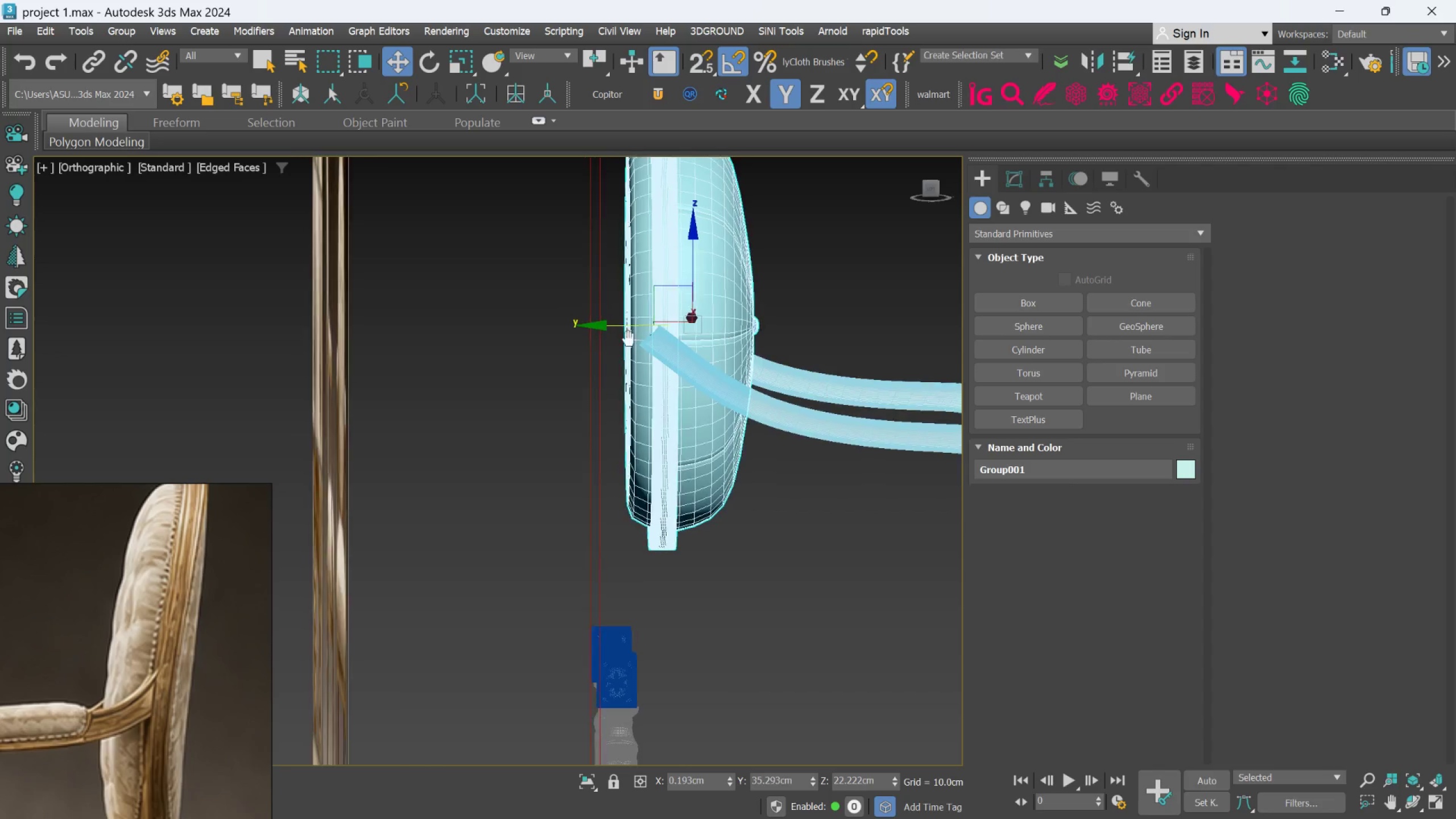 
wait(6.62)
 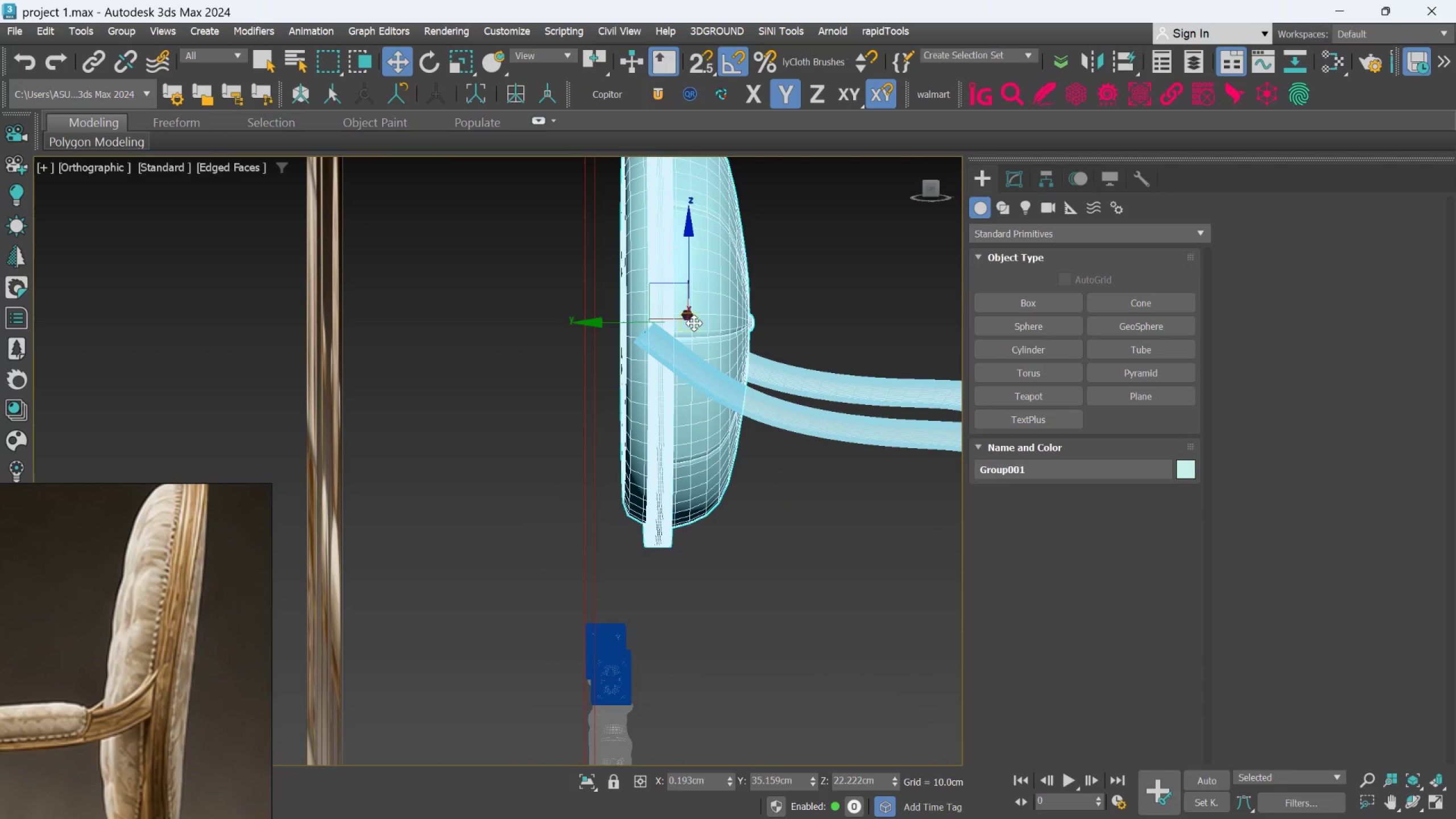 
scroll: coordinate [751, 435], scroll_direction: up, amount: 2.0
 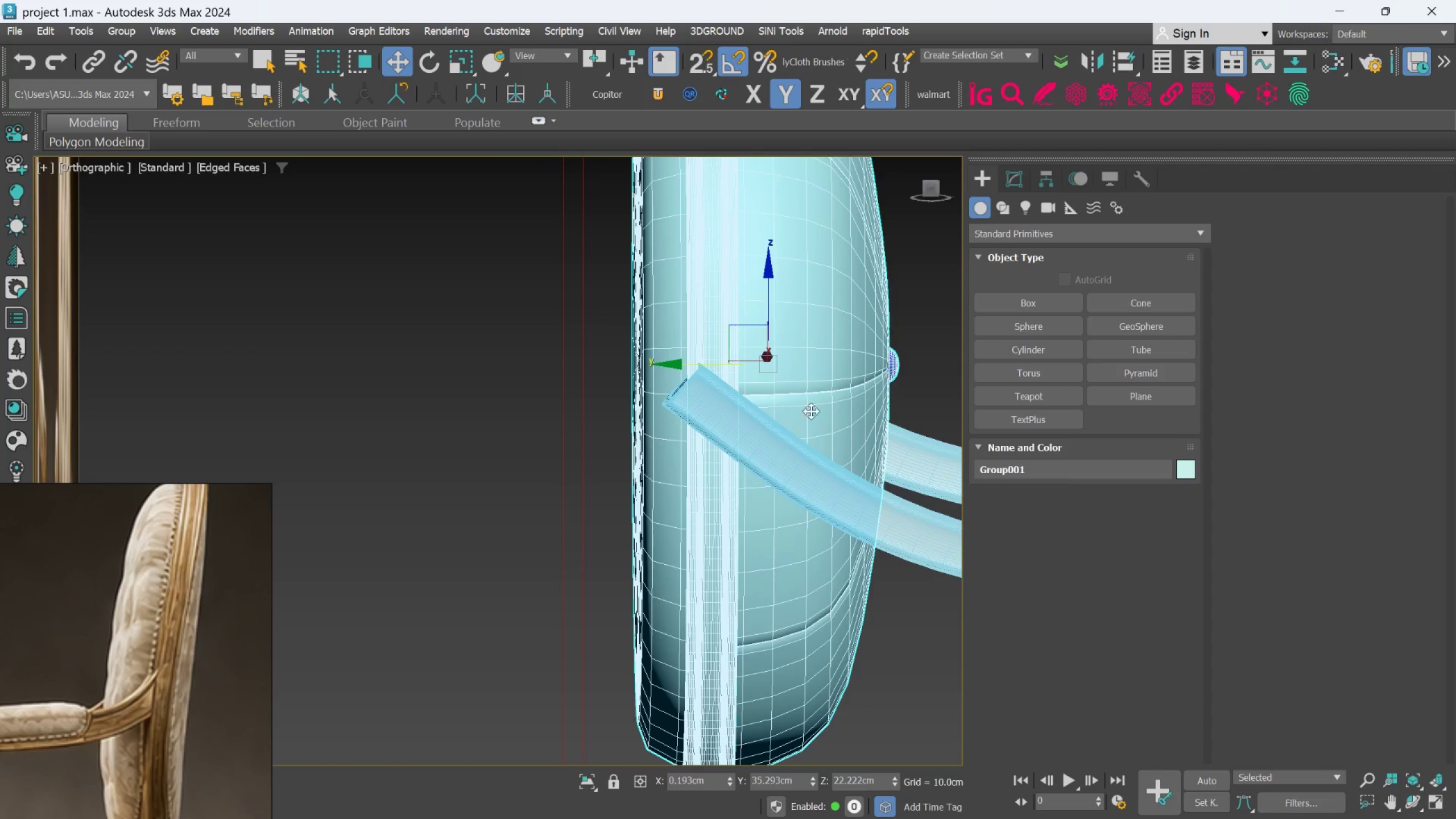 
scroll: coordinate [723, 505], scroll_direction: down, amount: 2.0
 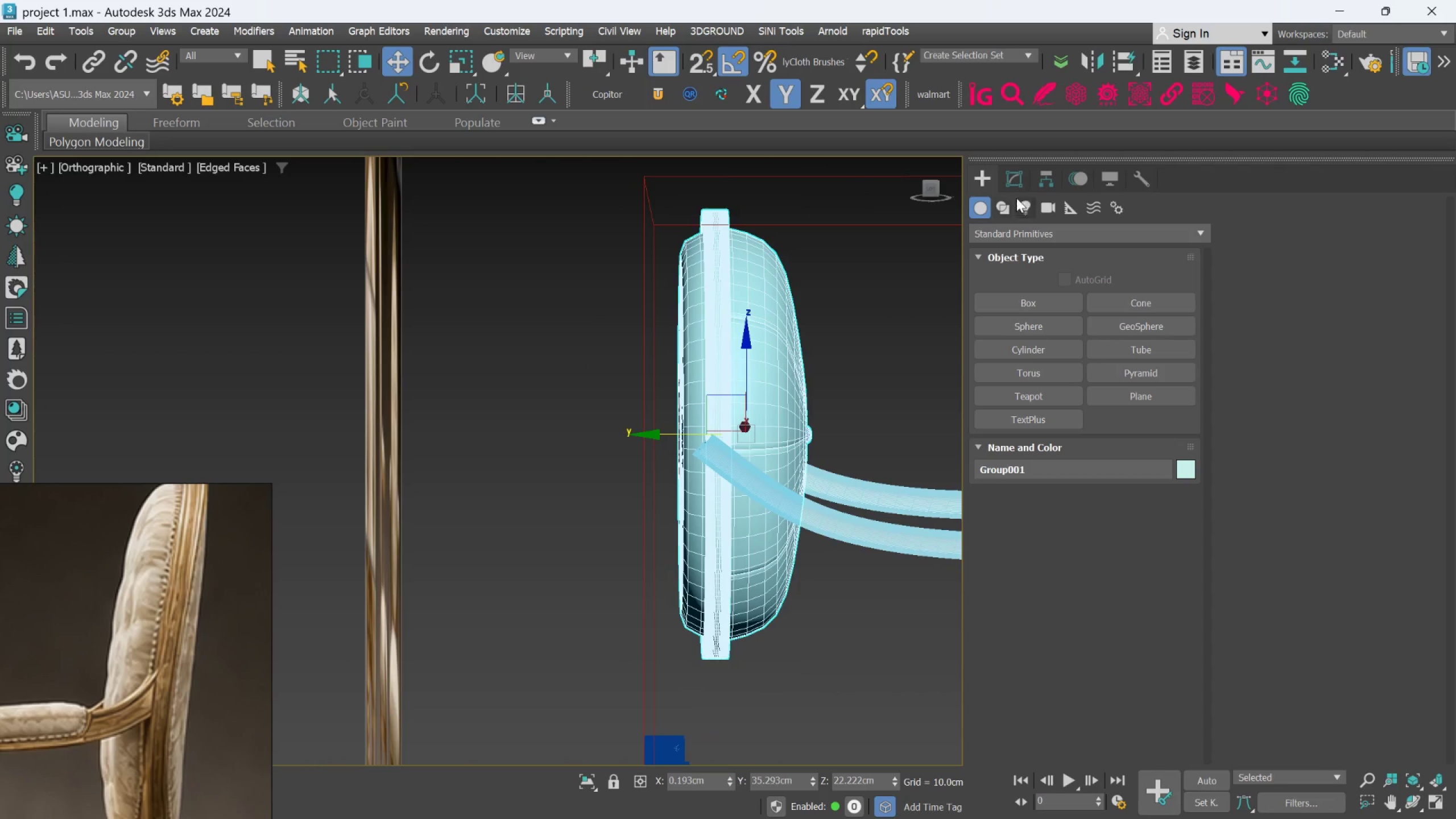 
left_click([1015, 183])
 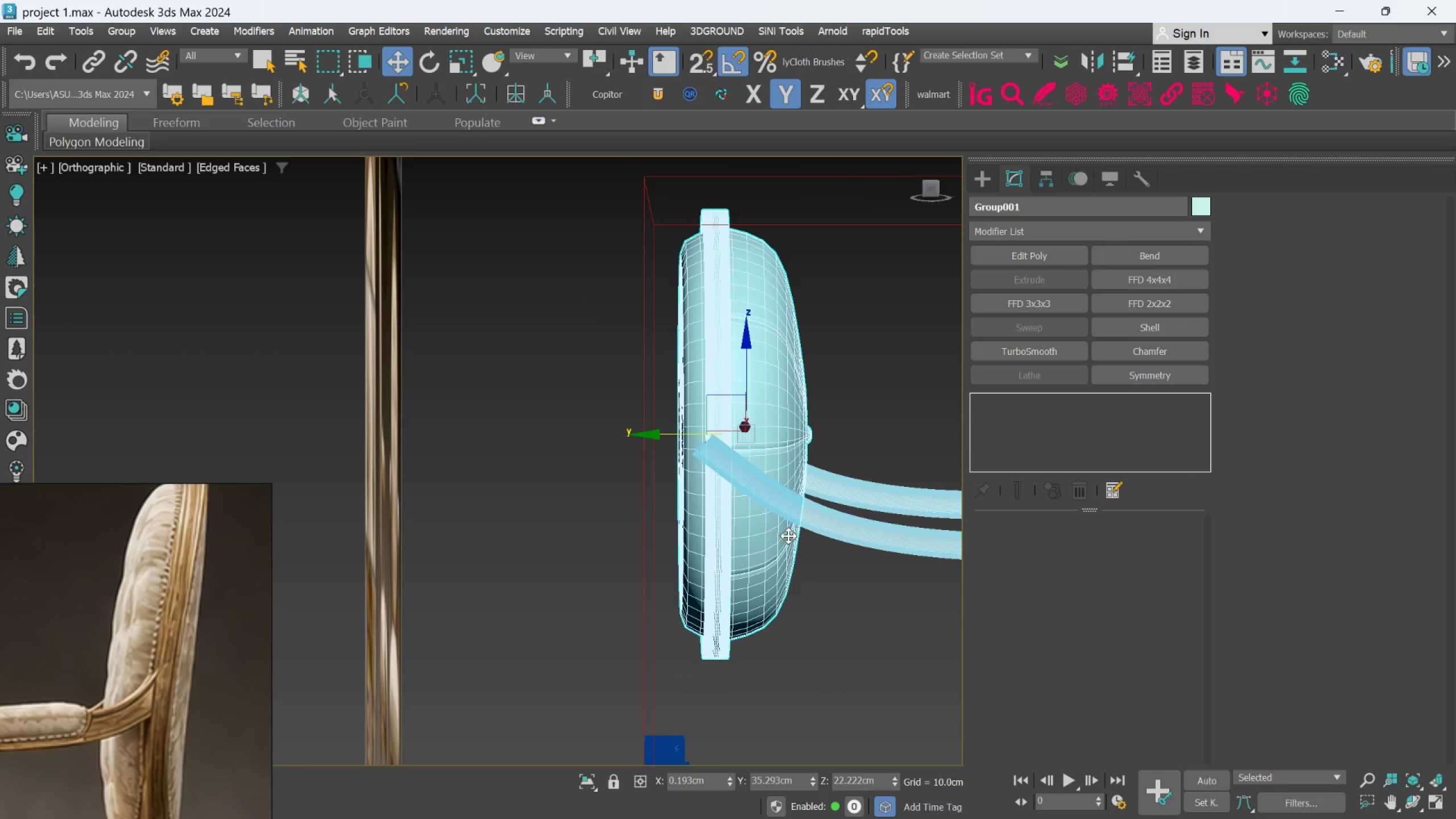 
left_click([795, 521])
 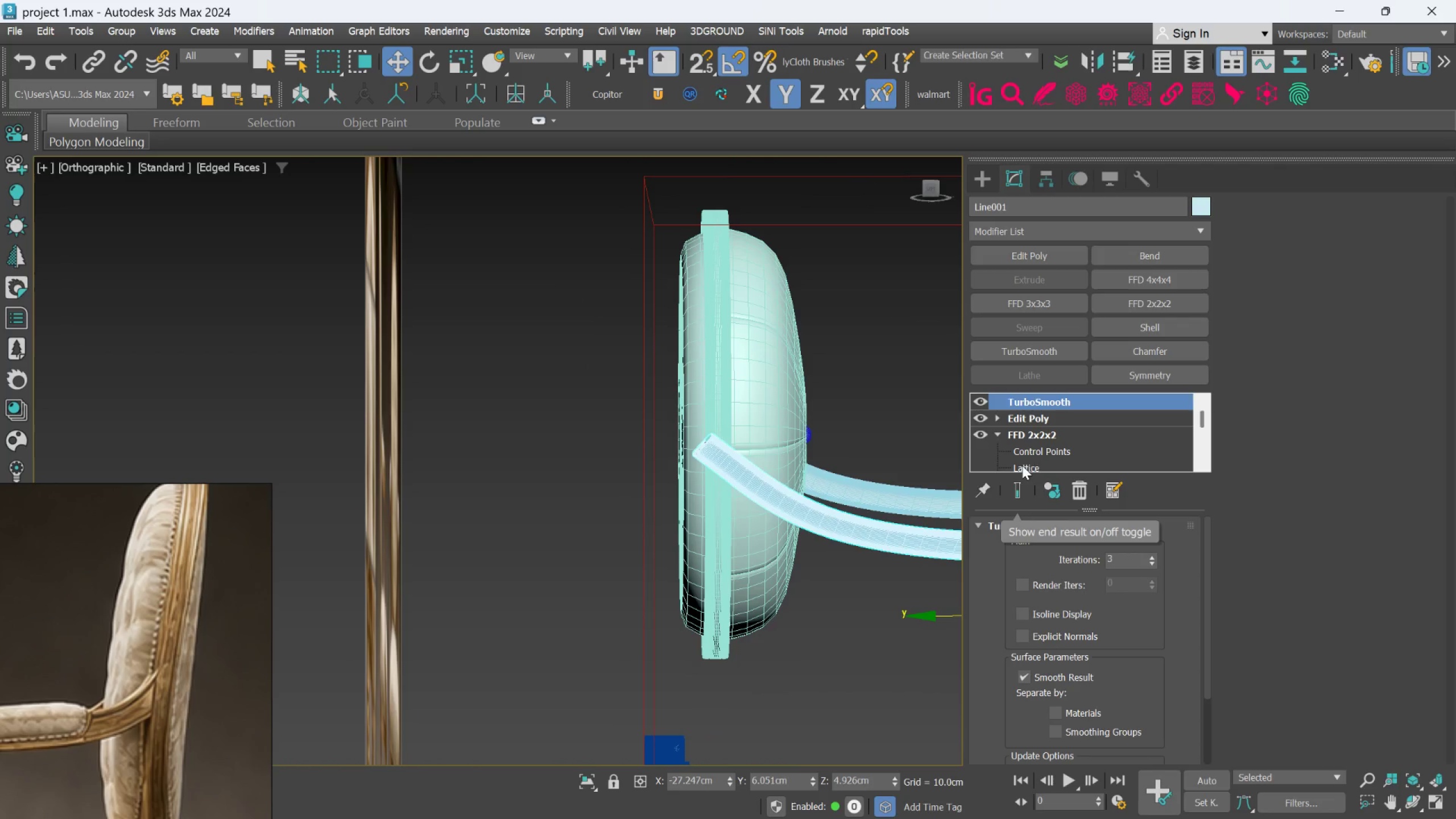 
left_click([1036, 422])
 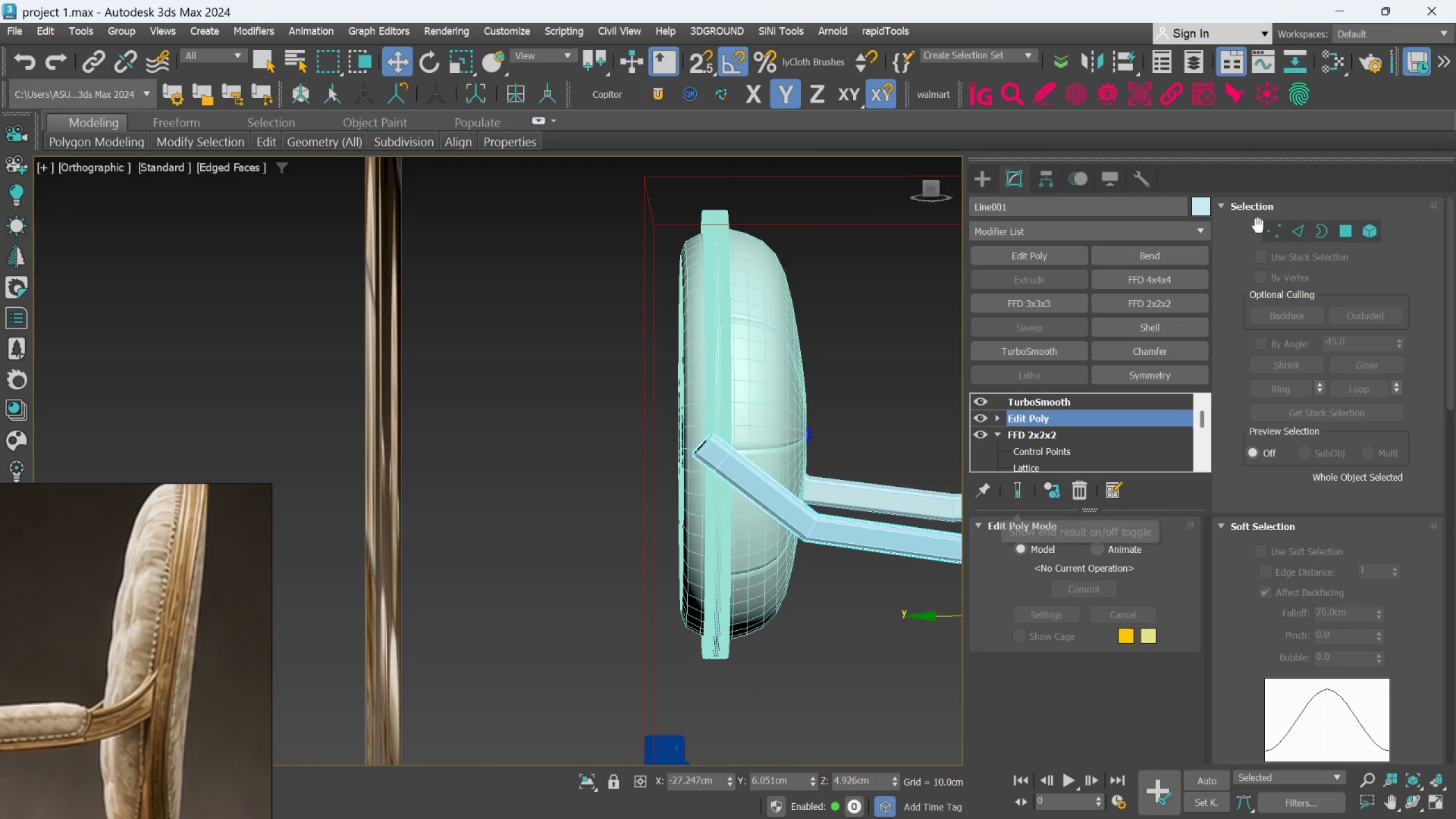 
left_click([1342, 230])
 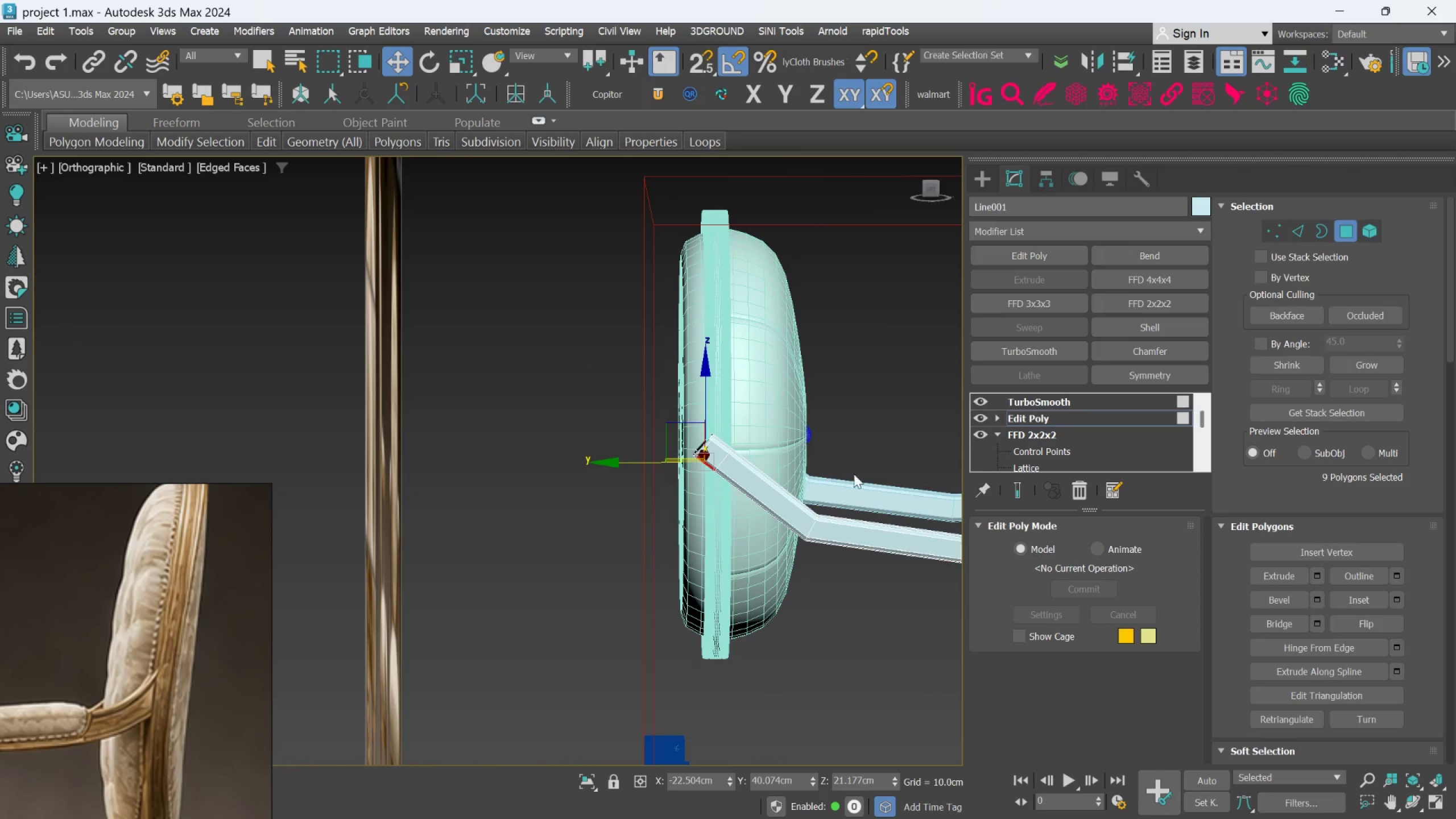 
scroll: coordinate [747, 489], scroll_direction: up, amount: 2.0
 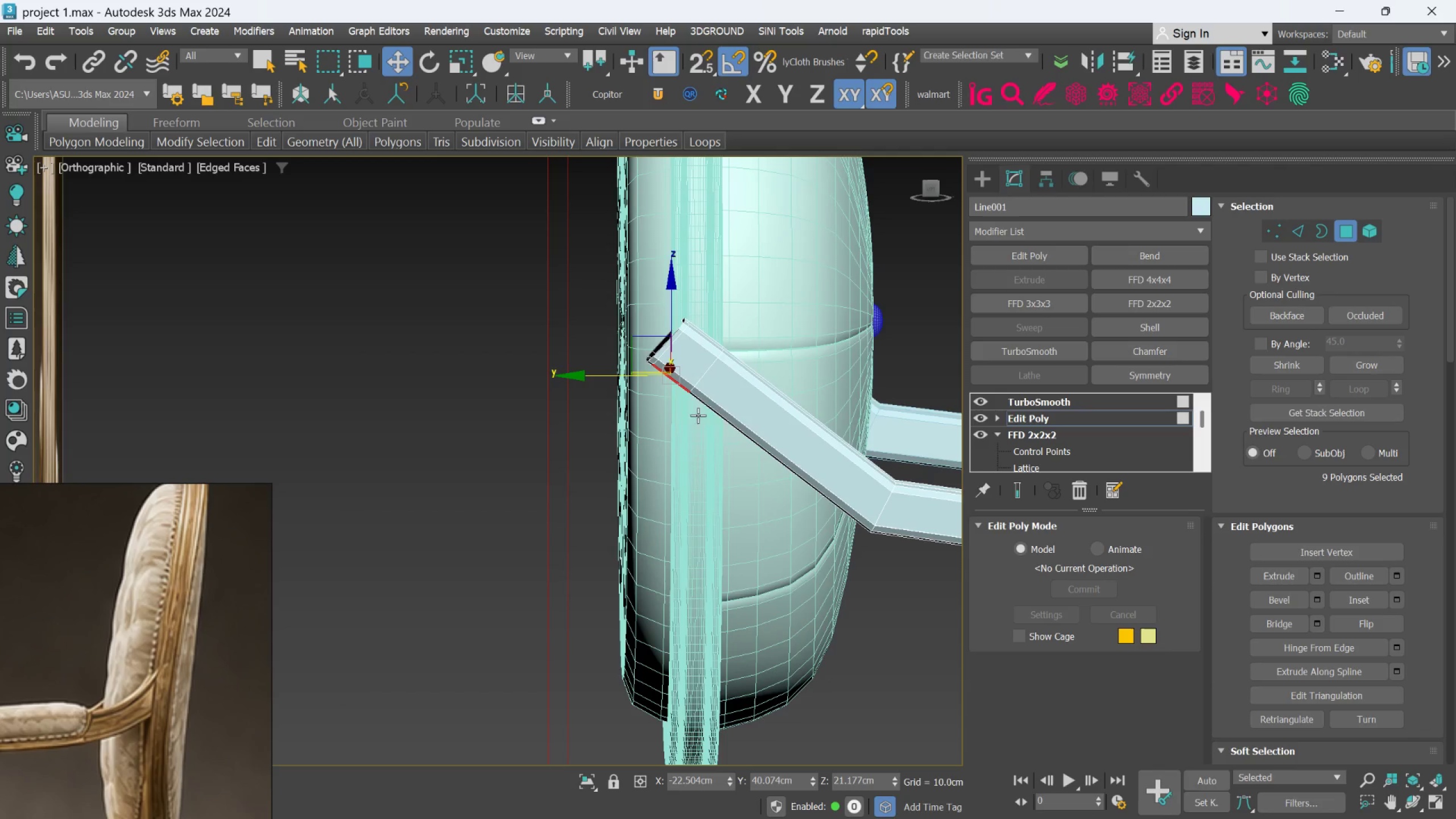 
scroll: coordinate [717, 593], scroll_direction: down, amount: 1.0
 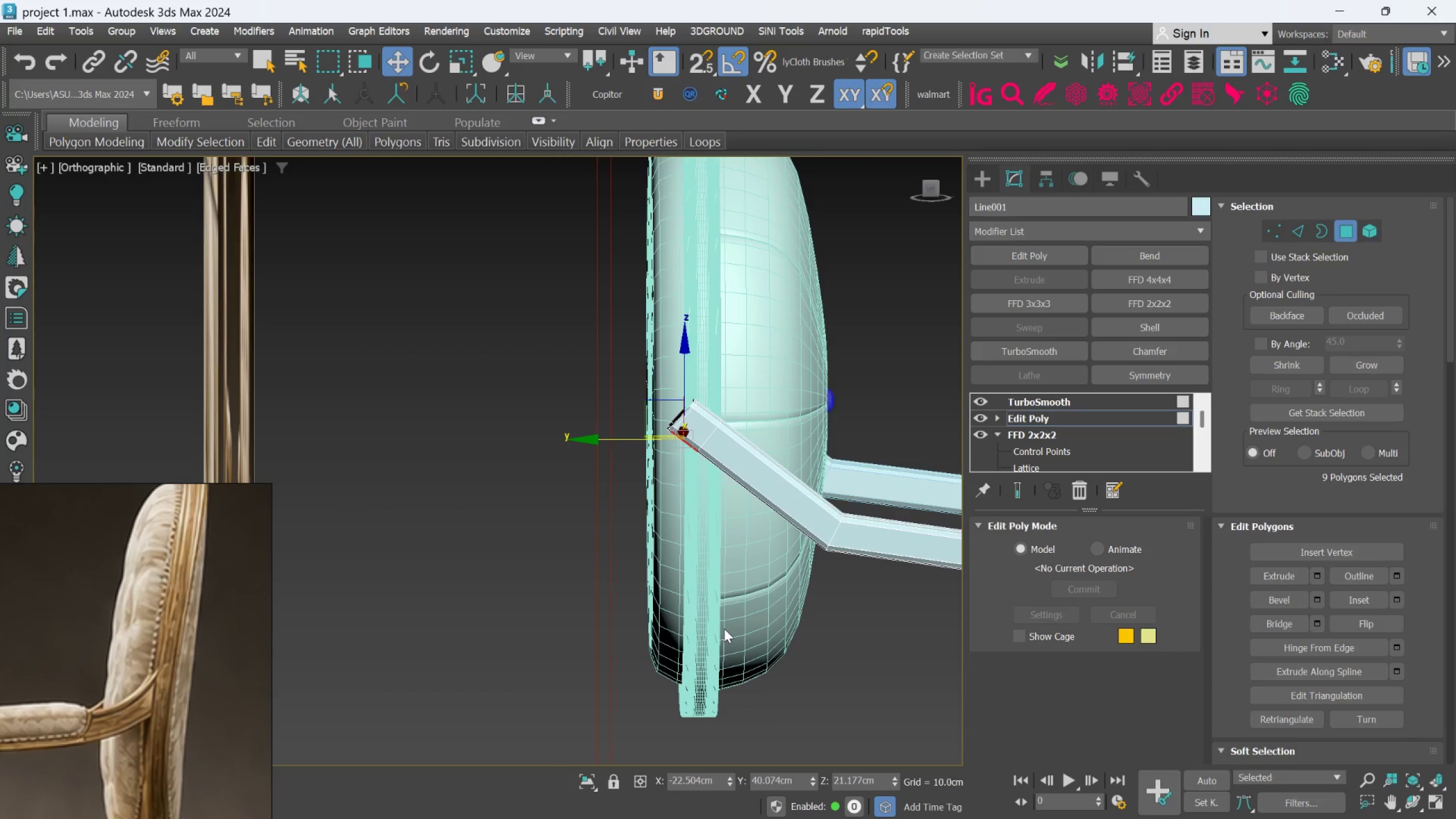 
key(L)
 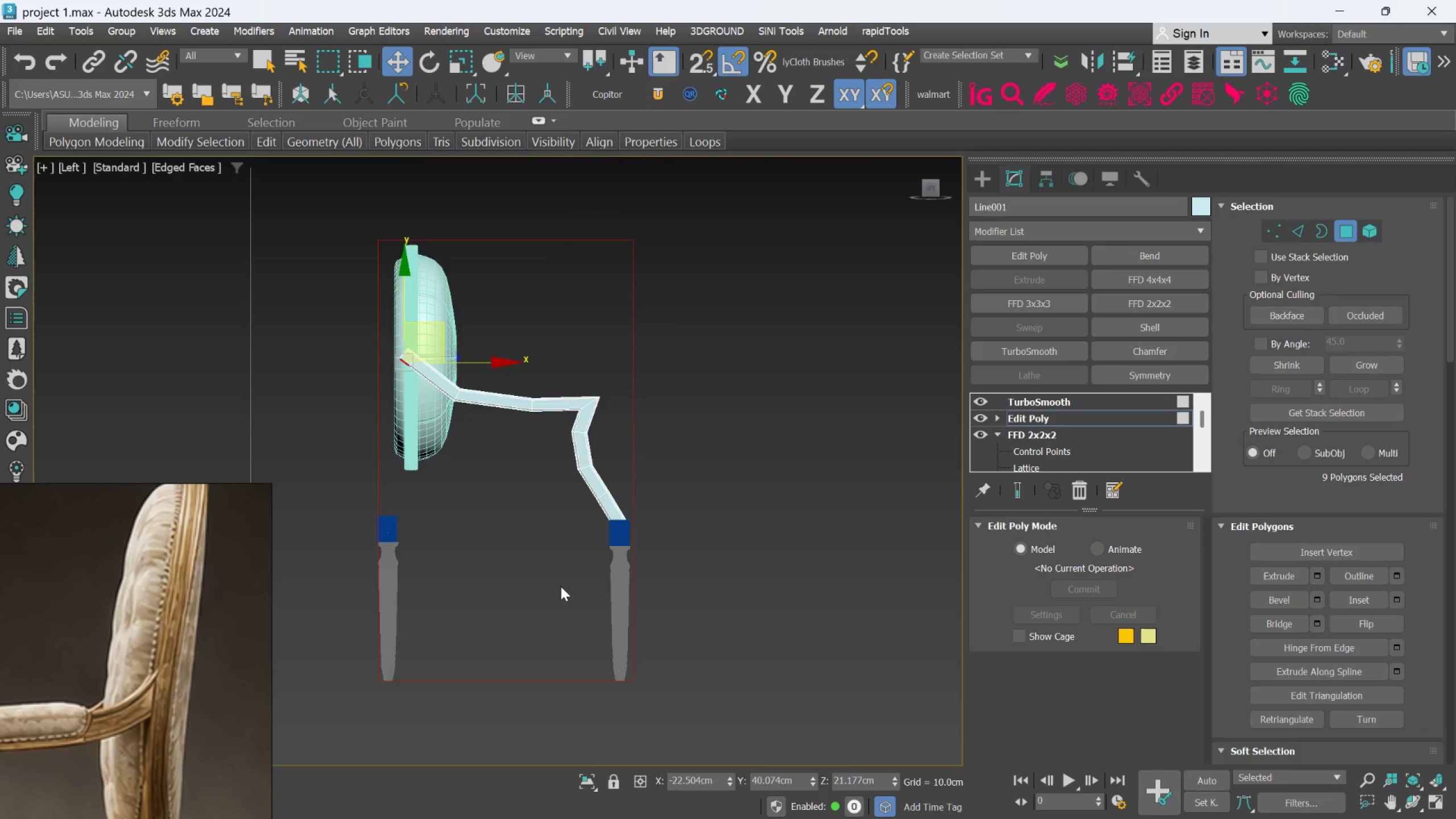 
scroll: coordinate [846, 551], scroll_direction: up, amount: 1.0
 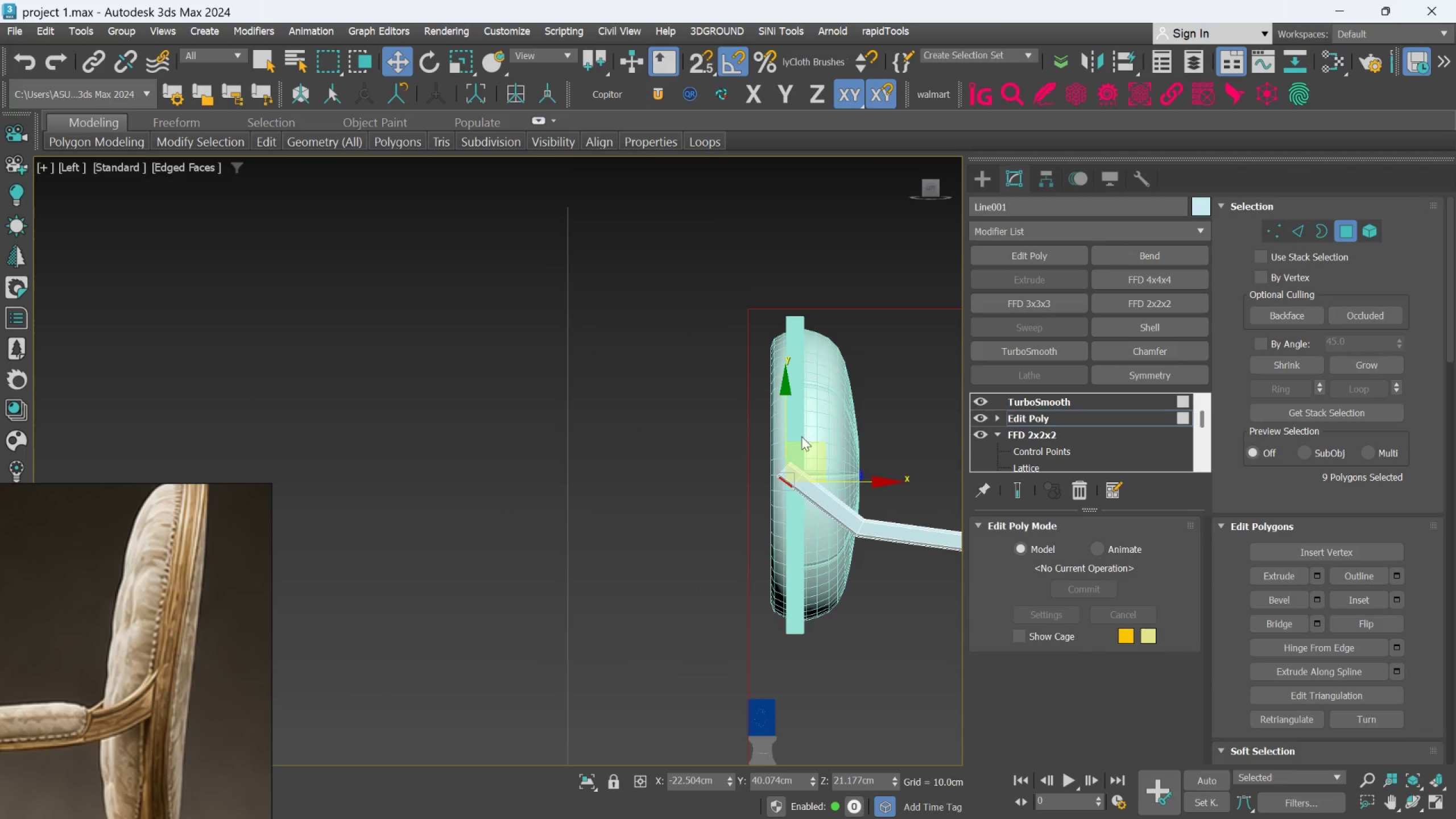 
hold_key(key=ShiftLeft, duration=1.5)
left_click_drag(start_coordinate=[788, 408], to_coordinate=[760, 624])
 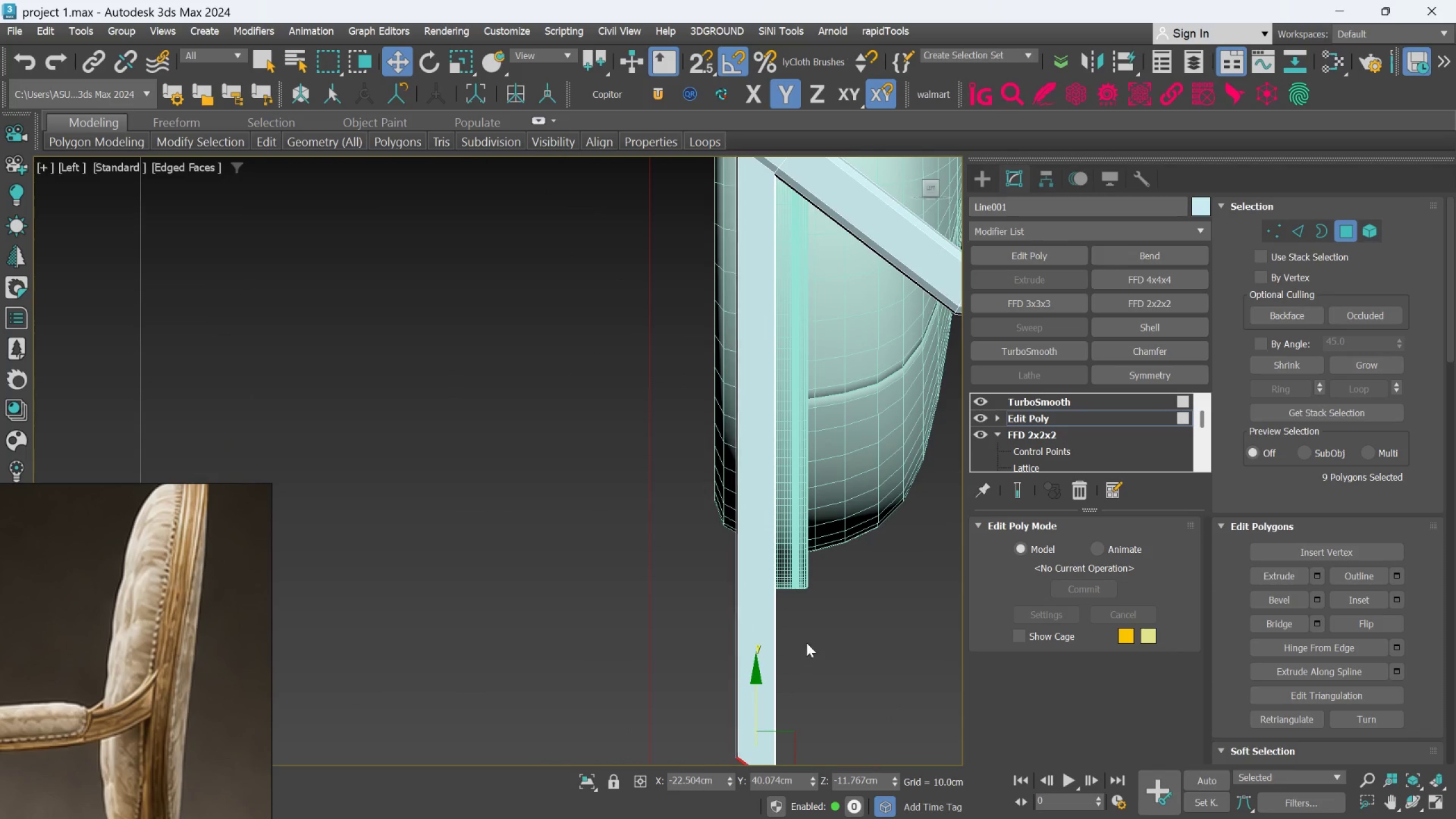 
hold_key(key=ShiftLeft, duration=1.26)
 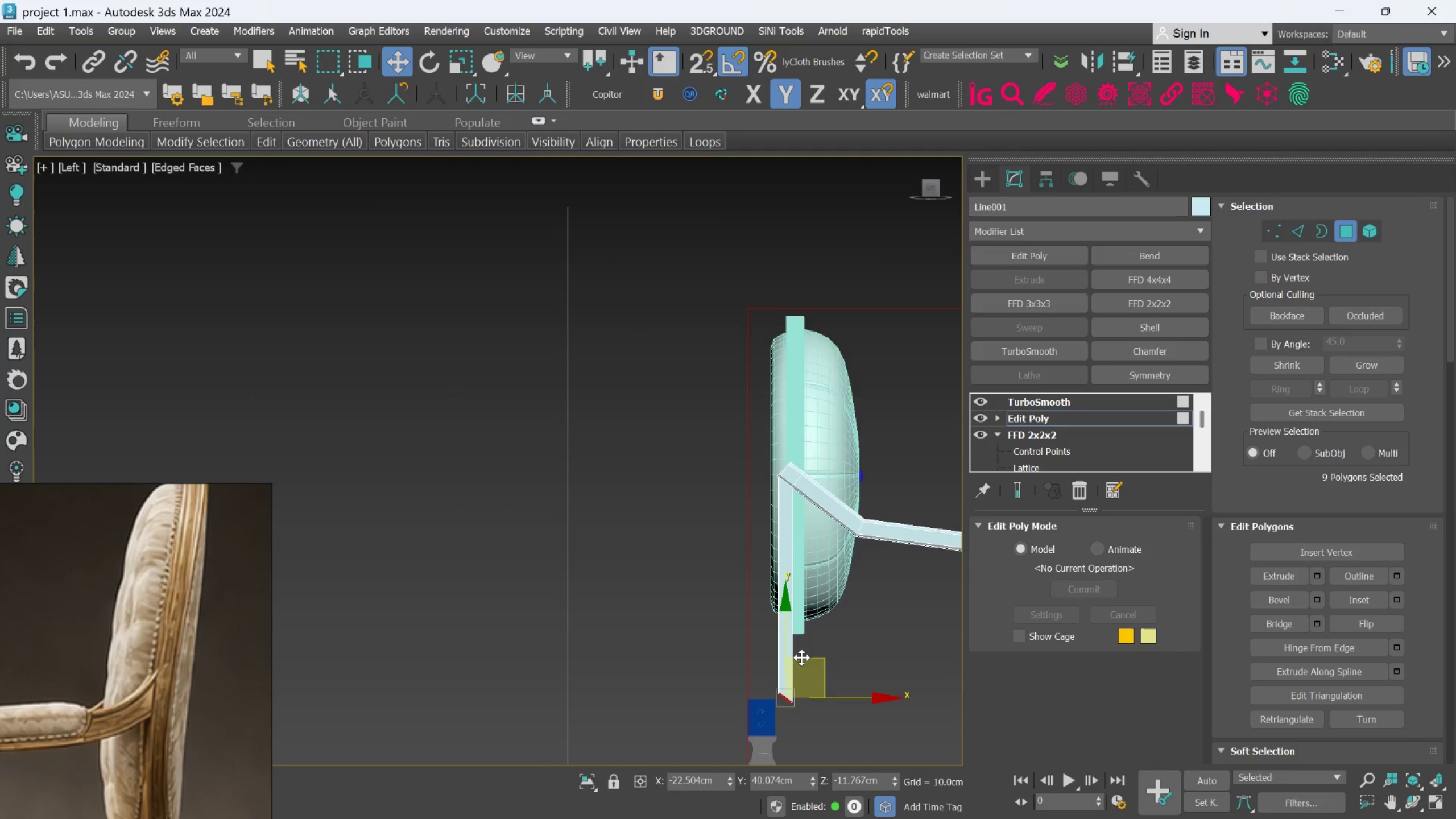 
scroll: coordinate [801, 658], scroll_direction: up, amount: 3.0
 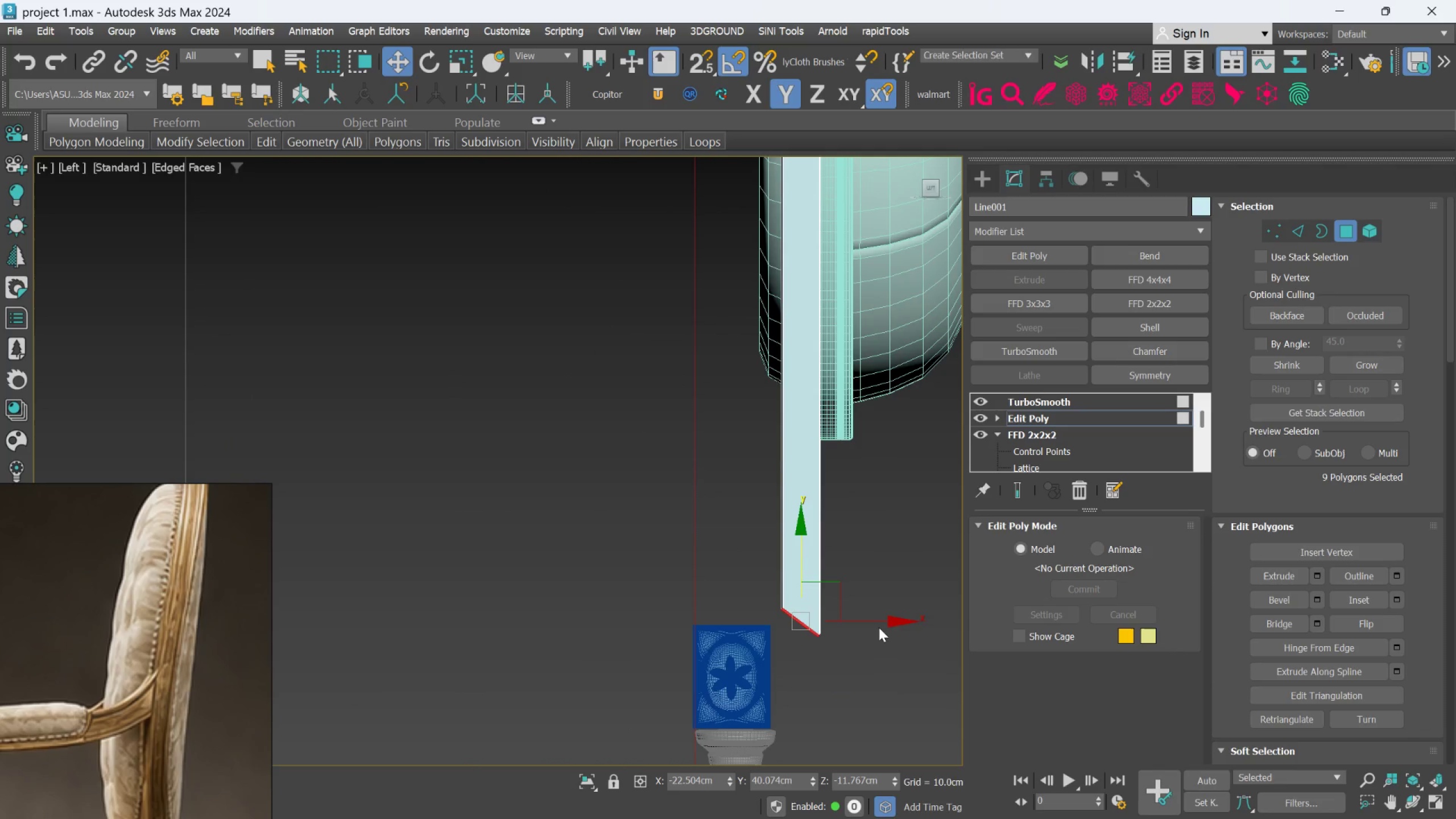 
left_click_drag(start_coordinate=[879, 622], to_coordinate=[816, 624])
 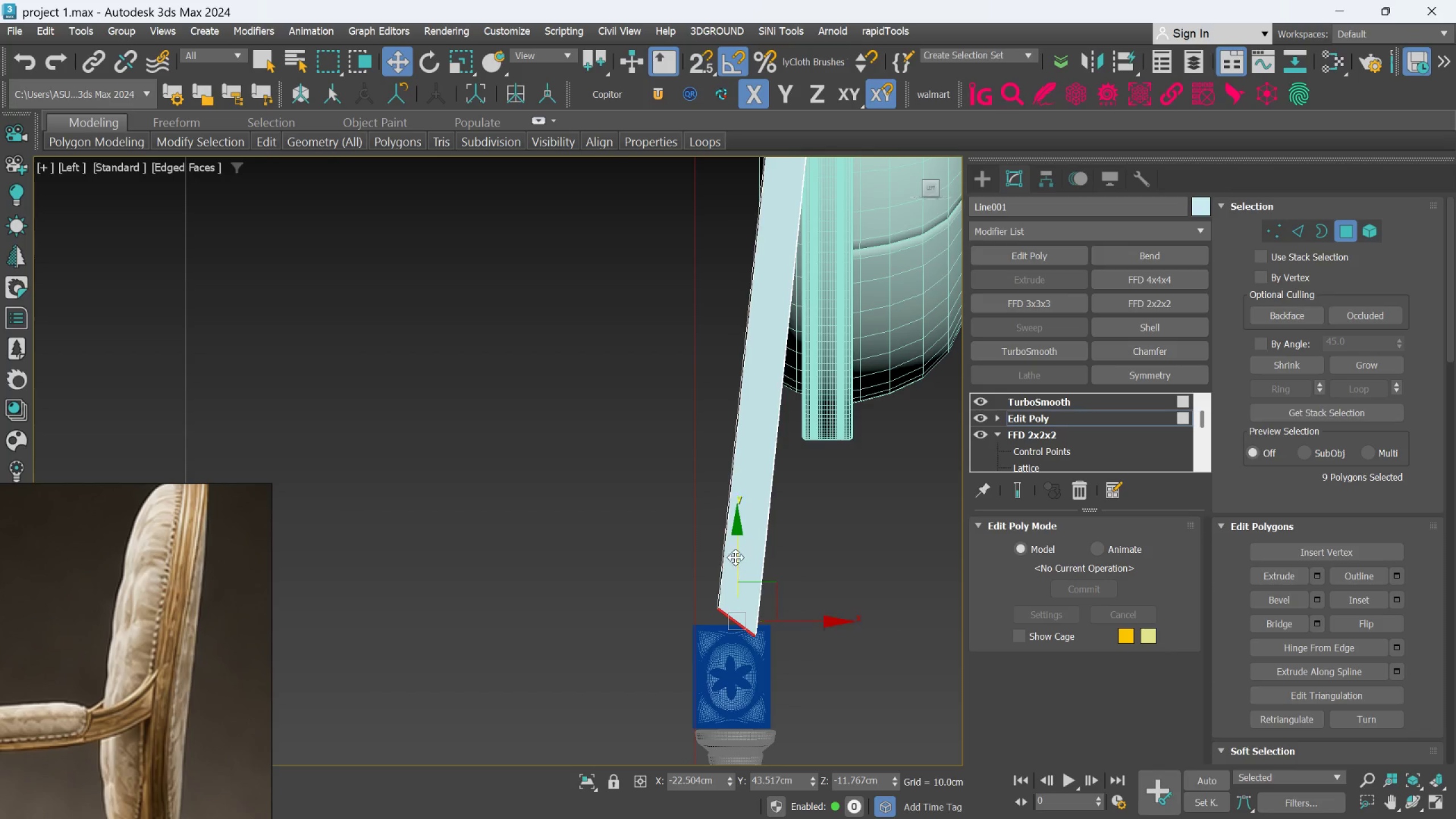 
left_click_drag(start_coordinate=[735, 557], to_coordinate=[729, 581])
 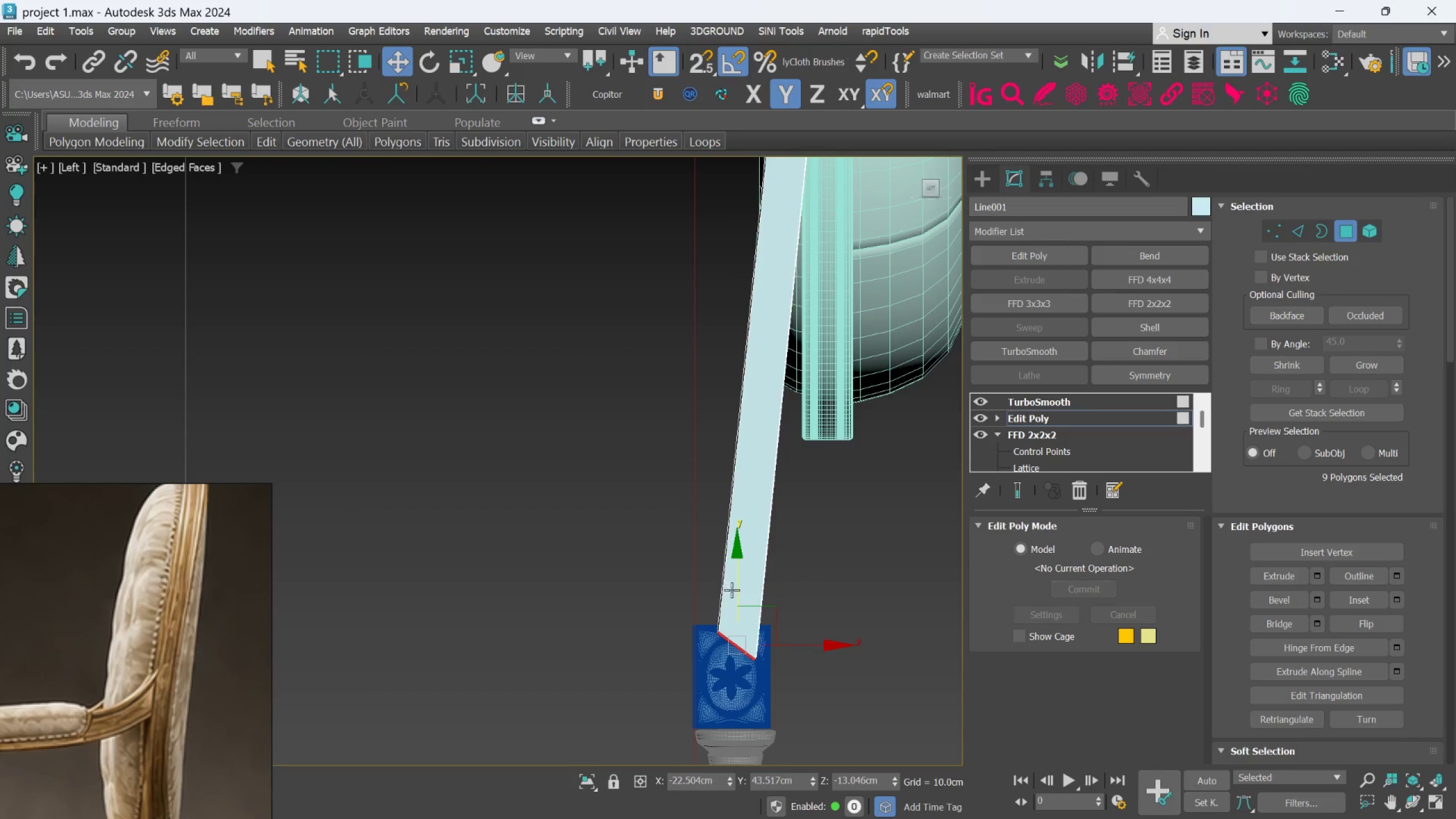 
scroll: coordinate [766, 633], scroll_direction: down, amount: 1.0
 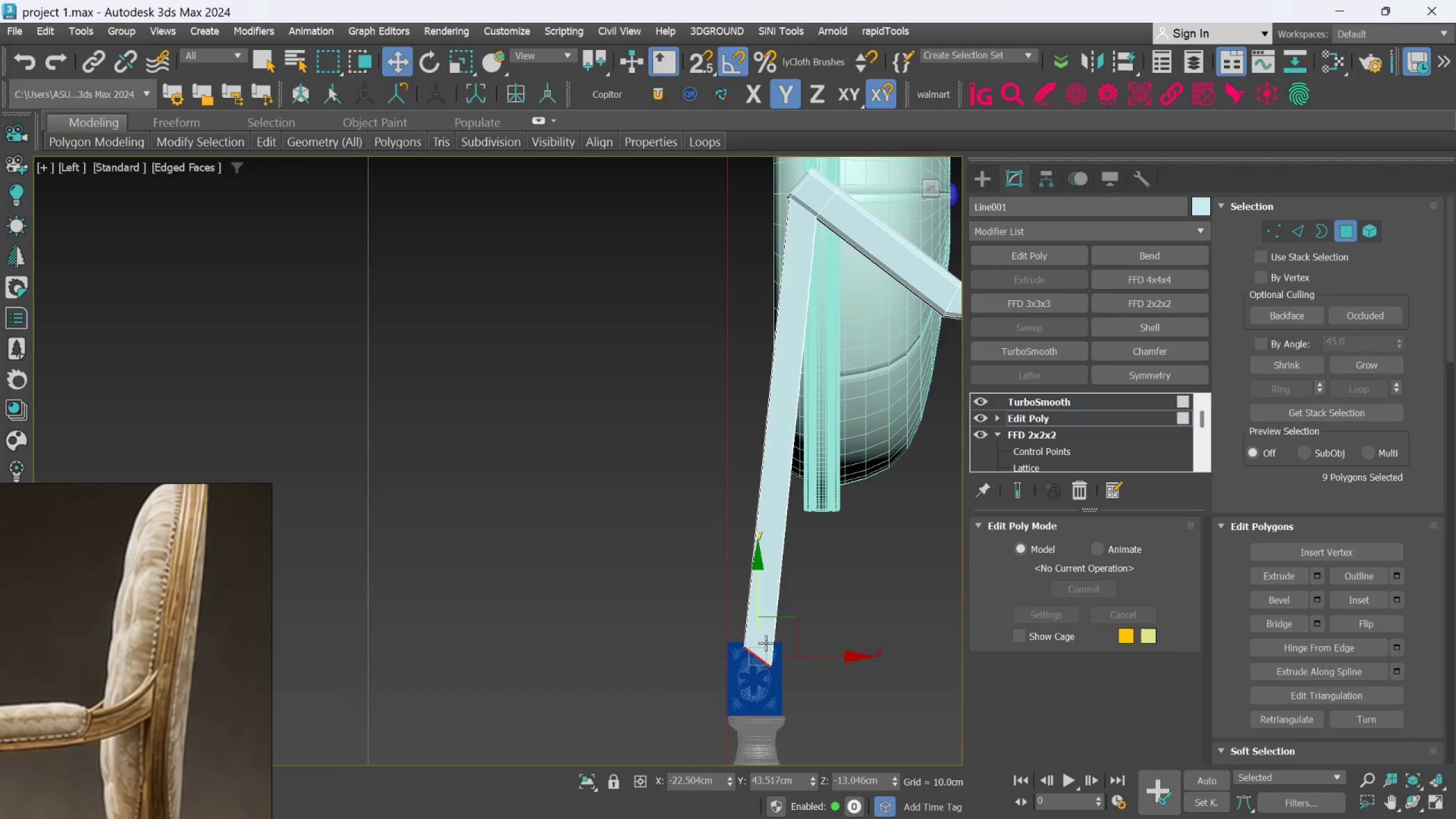 
hold_key(key=AltLeft, duration=0.97)
 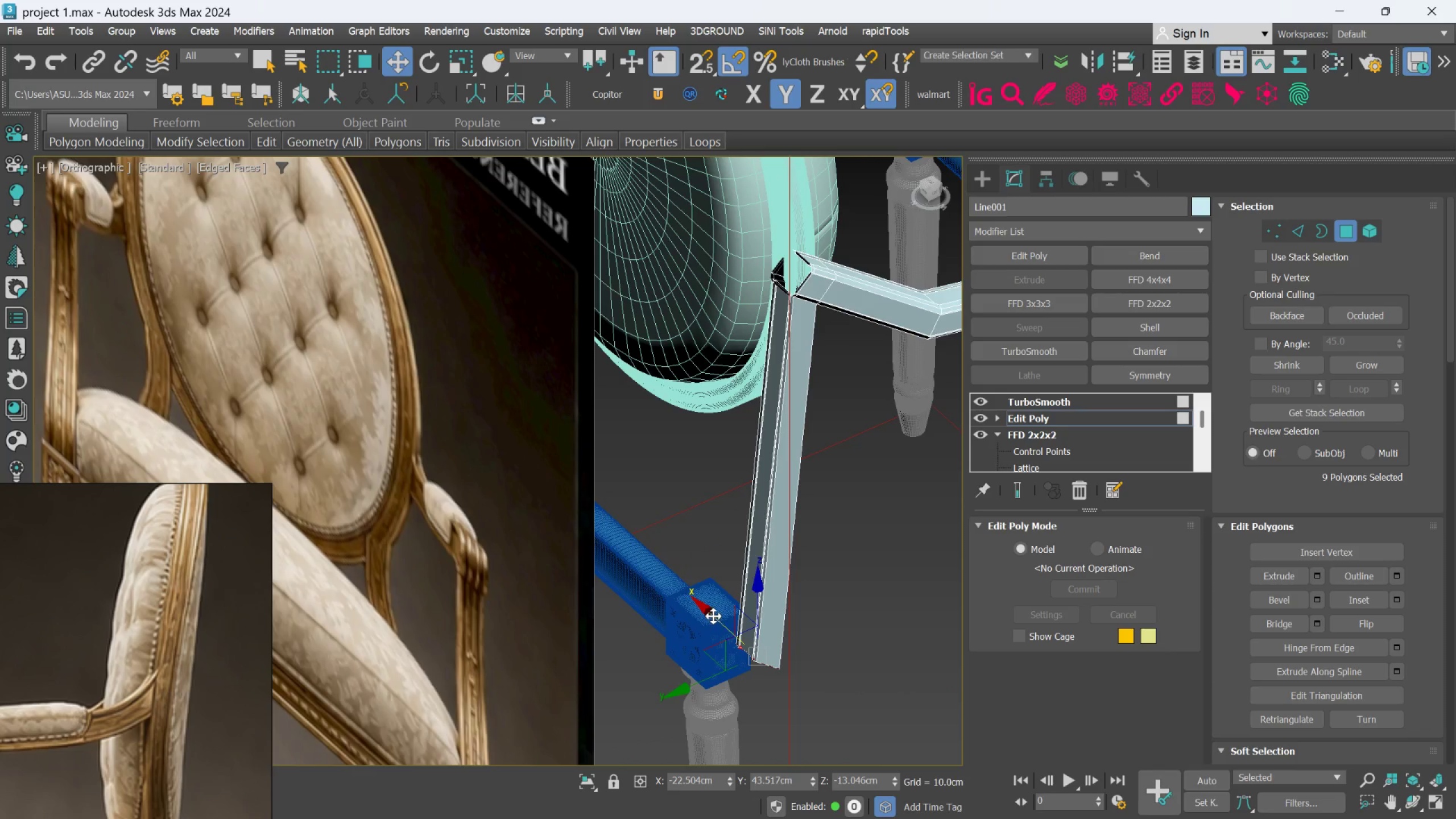 
left_click_drag(start_coordinate=[713, 616], to_coordinate=[669, 581])
 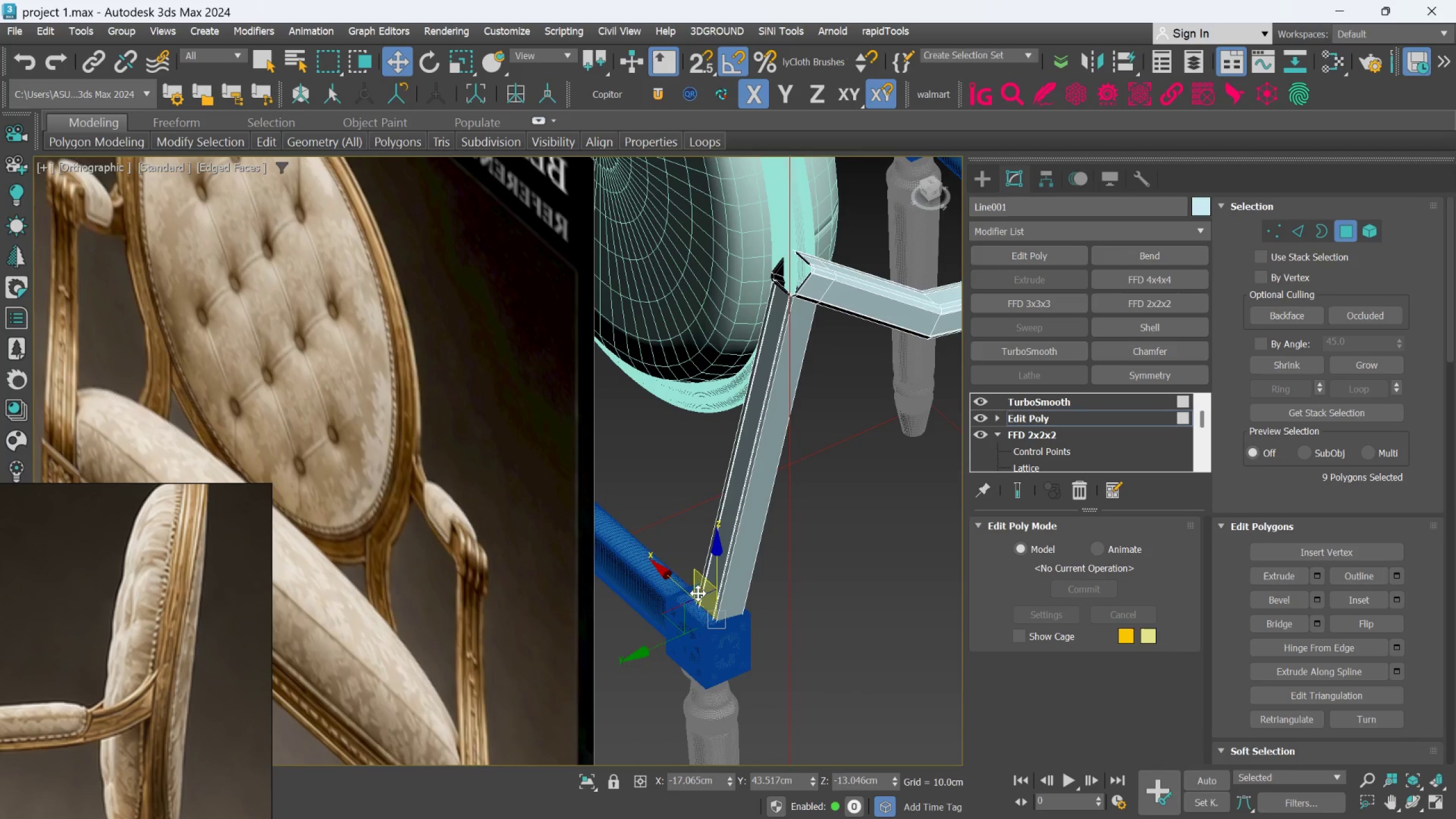 
hold_key(key=AltLeft, duration=0.52)
 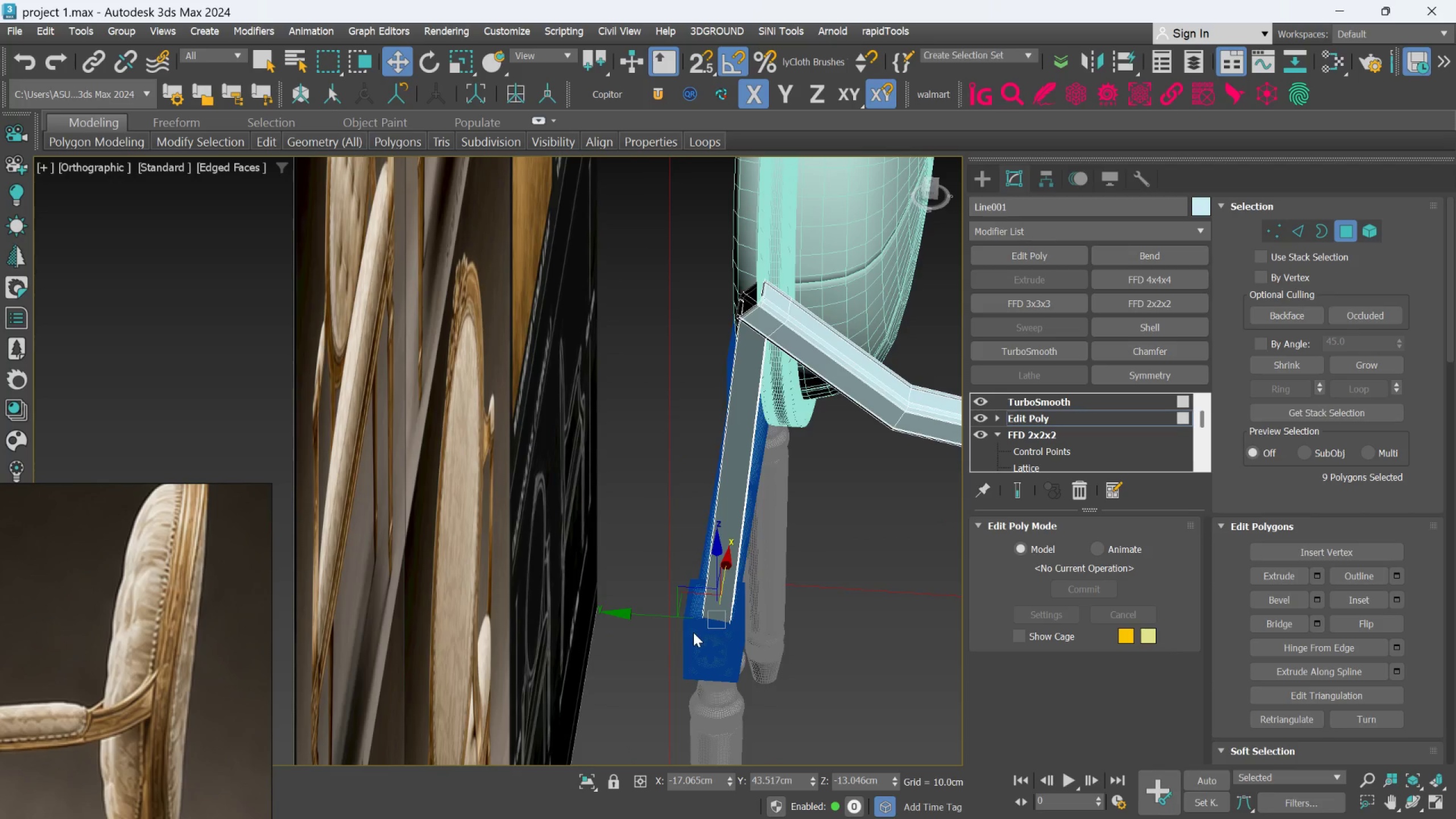 
scroll: coordinate [693, 632], scroll_direction: up, amount: 2.0
 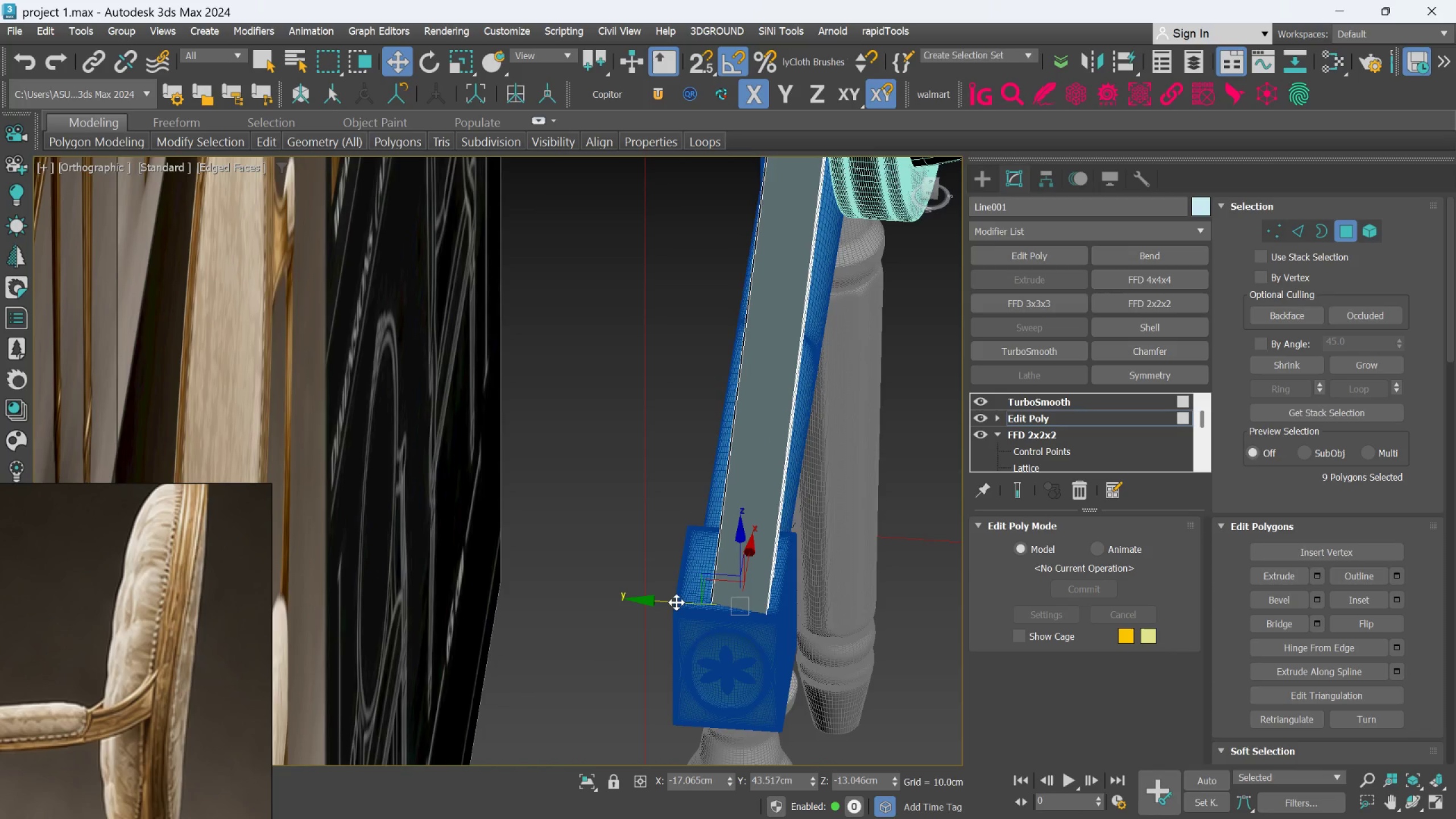 
left_click_drag(start_coordinate=[676, 602], to_coordinate=[664, 591])
 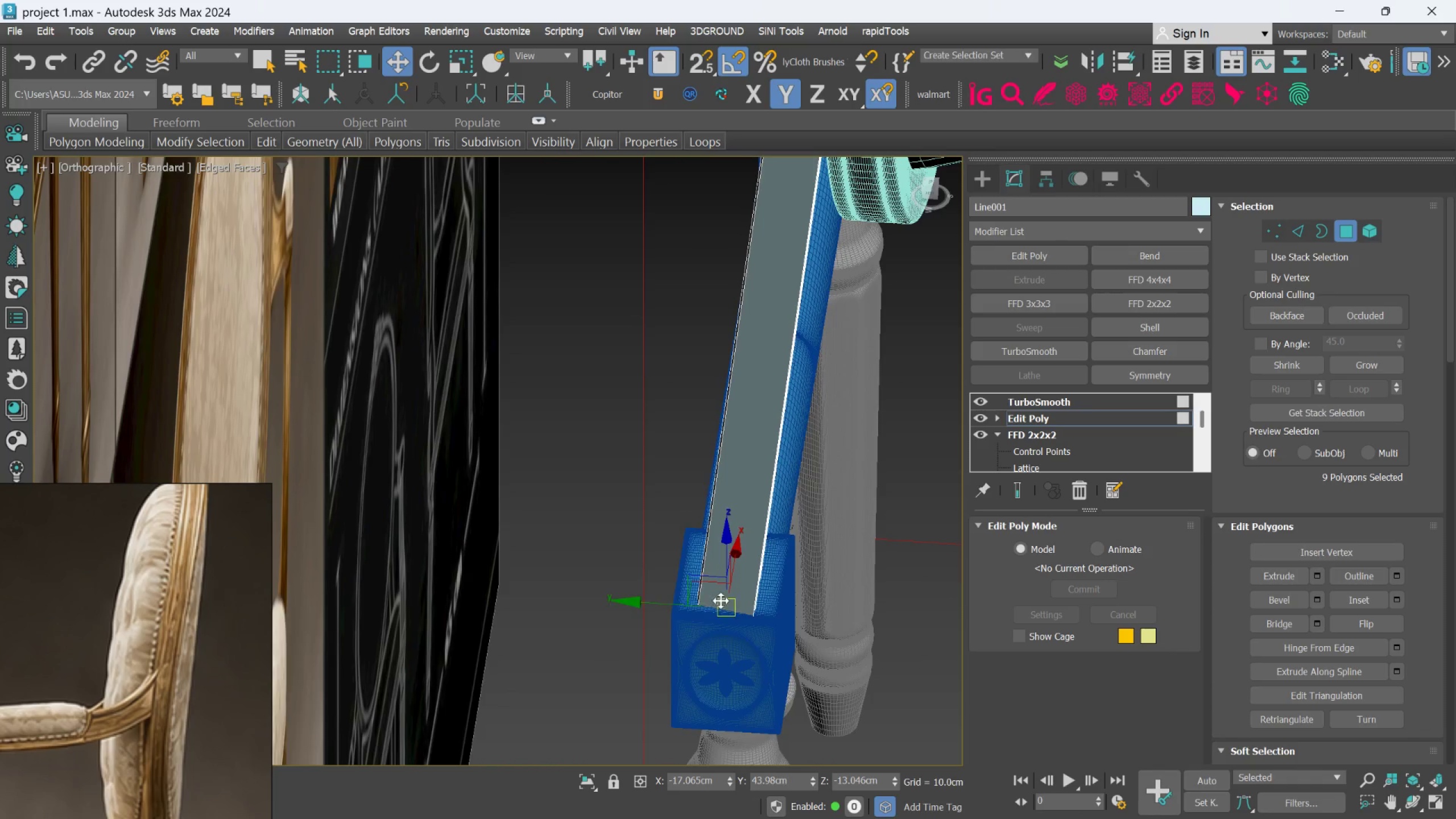 
hold_key(key=AltLeft, duration=0.61)
 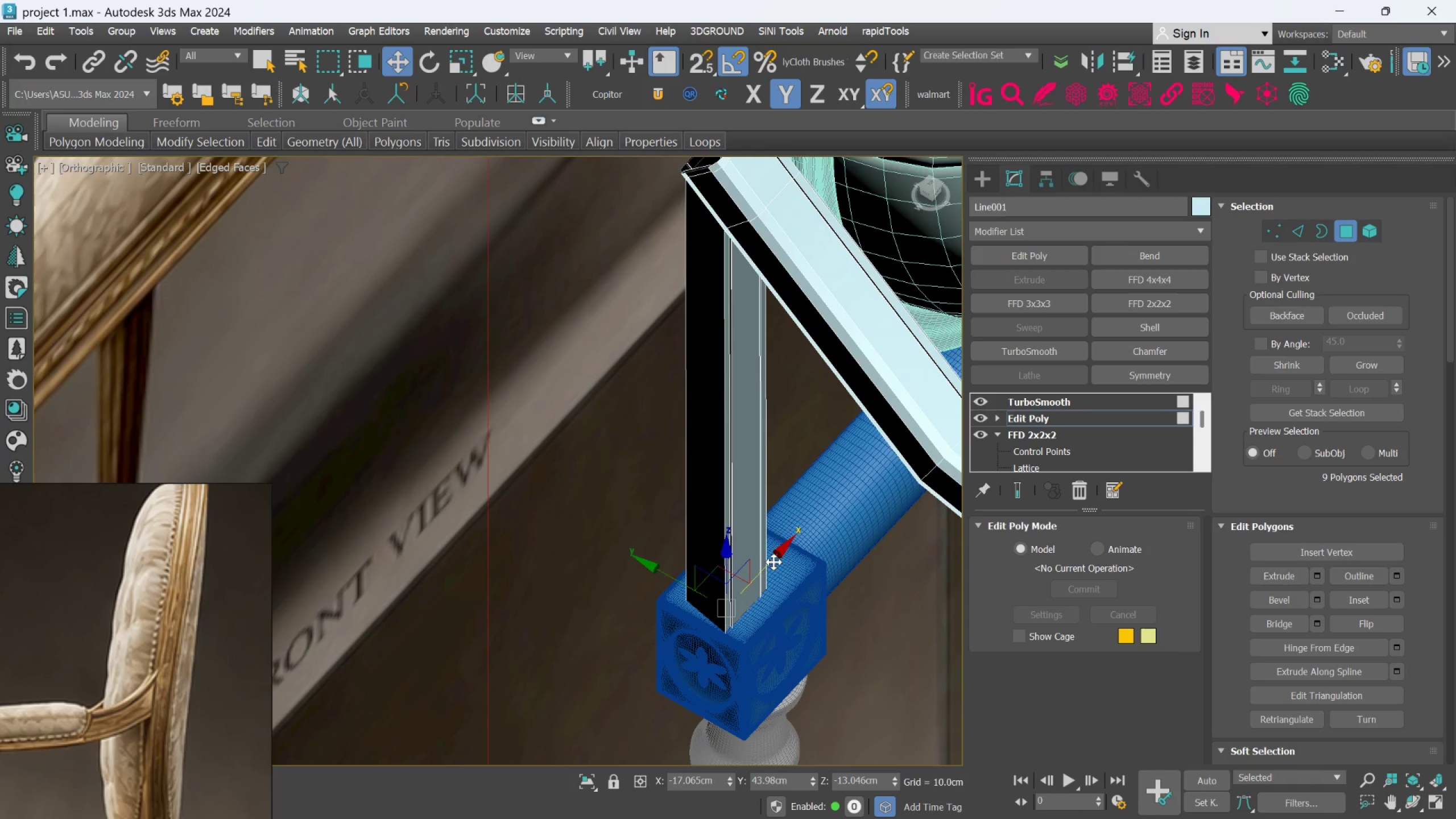 
left_click_drag(start_coordinate=[774, 561], to_coordinate=[779, 558])
 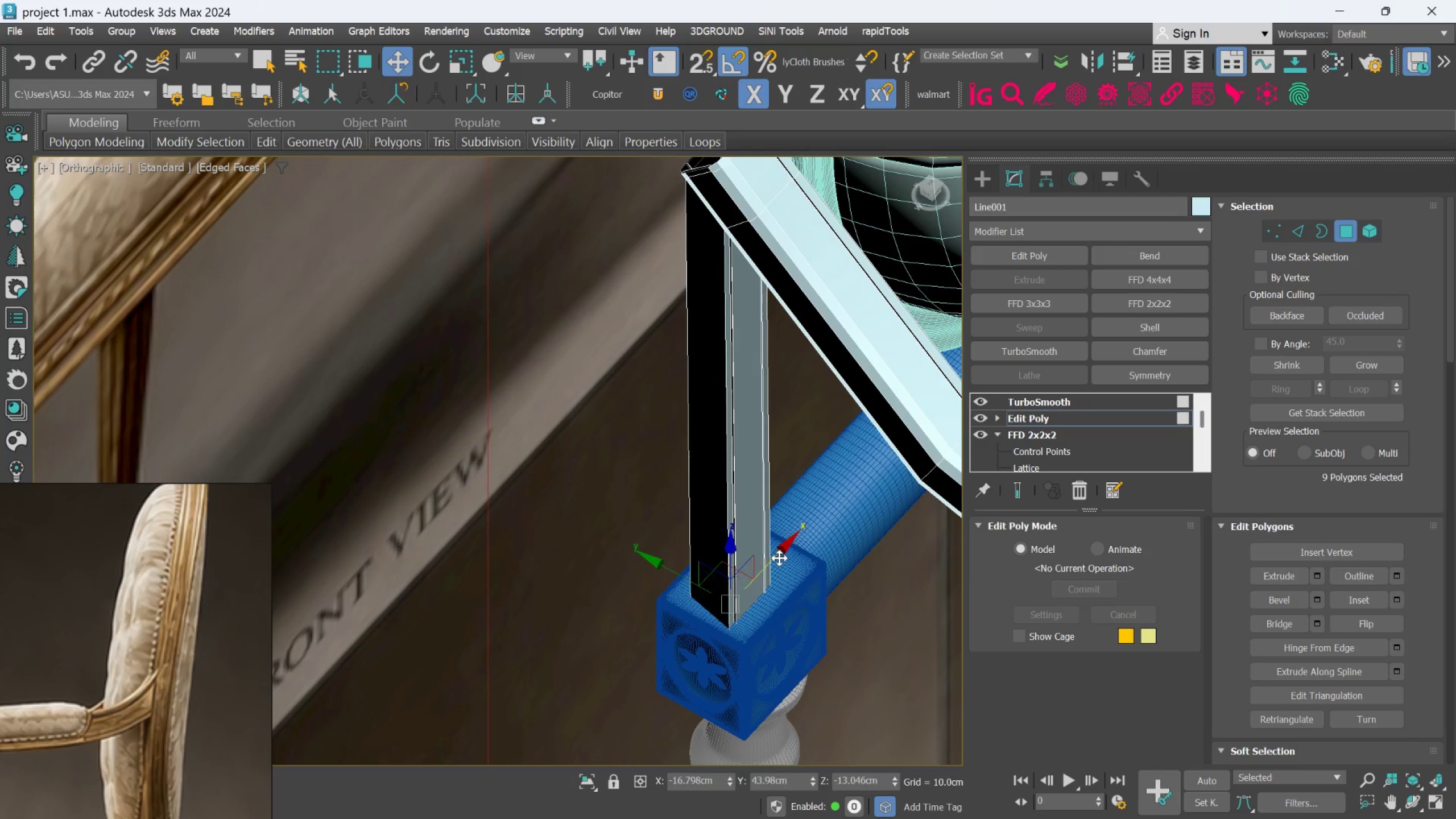 
scroll: coordinate [779, 561], scroll_direction: down, amount: 3.0
 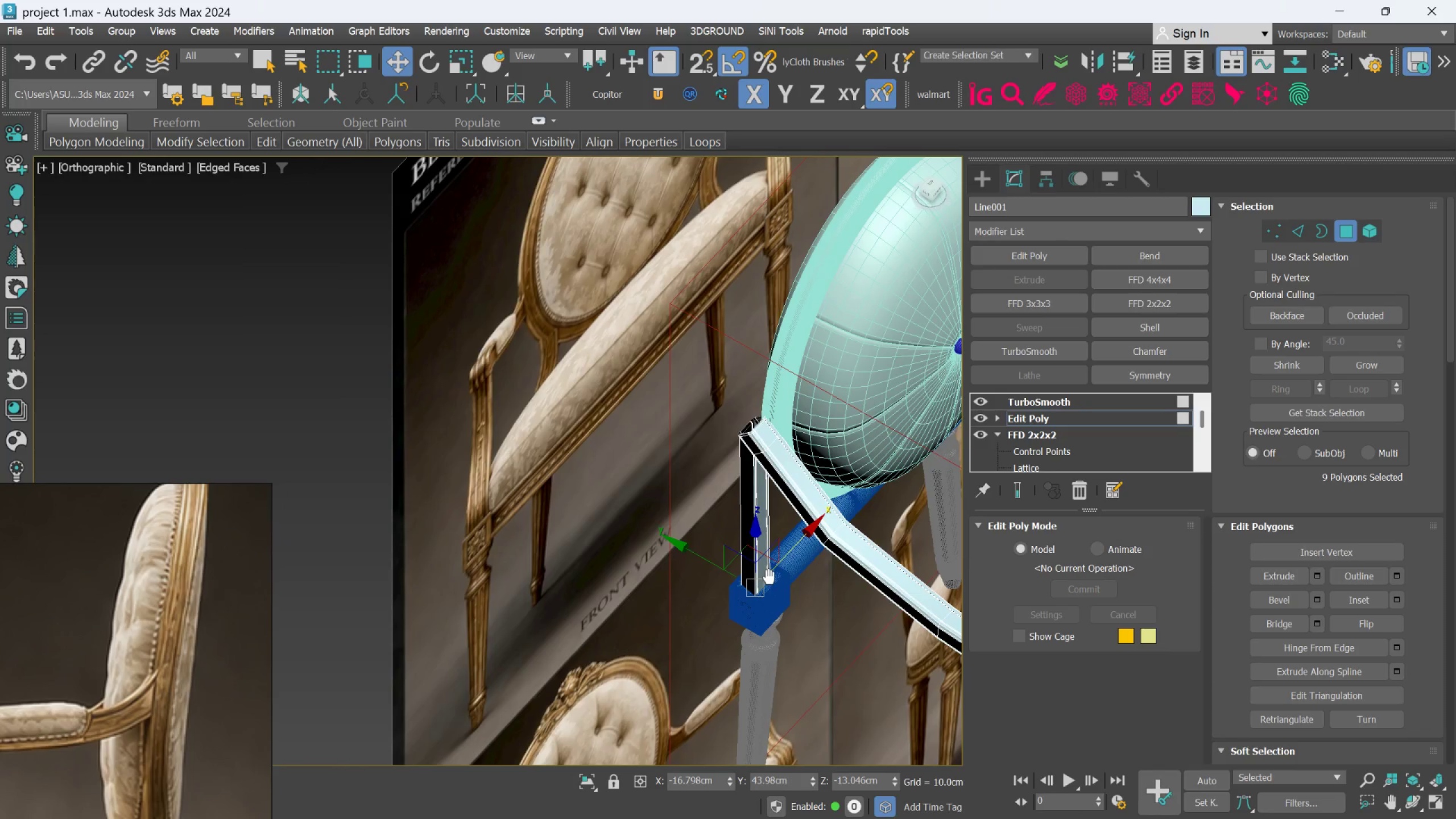 
hold_key(key=AltLeft, duration=0.78)
 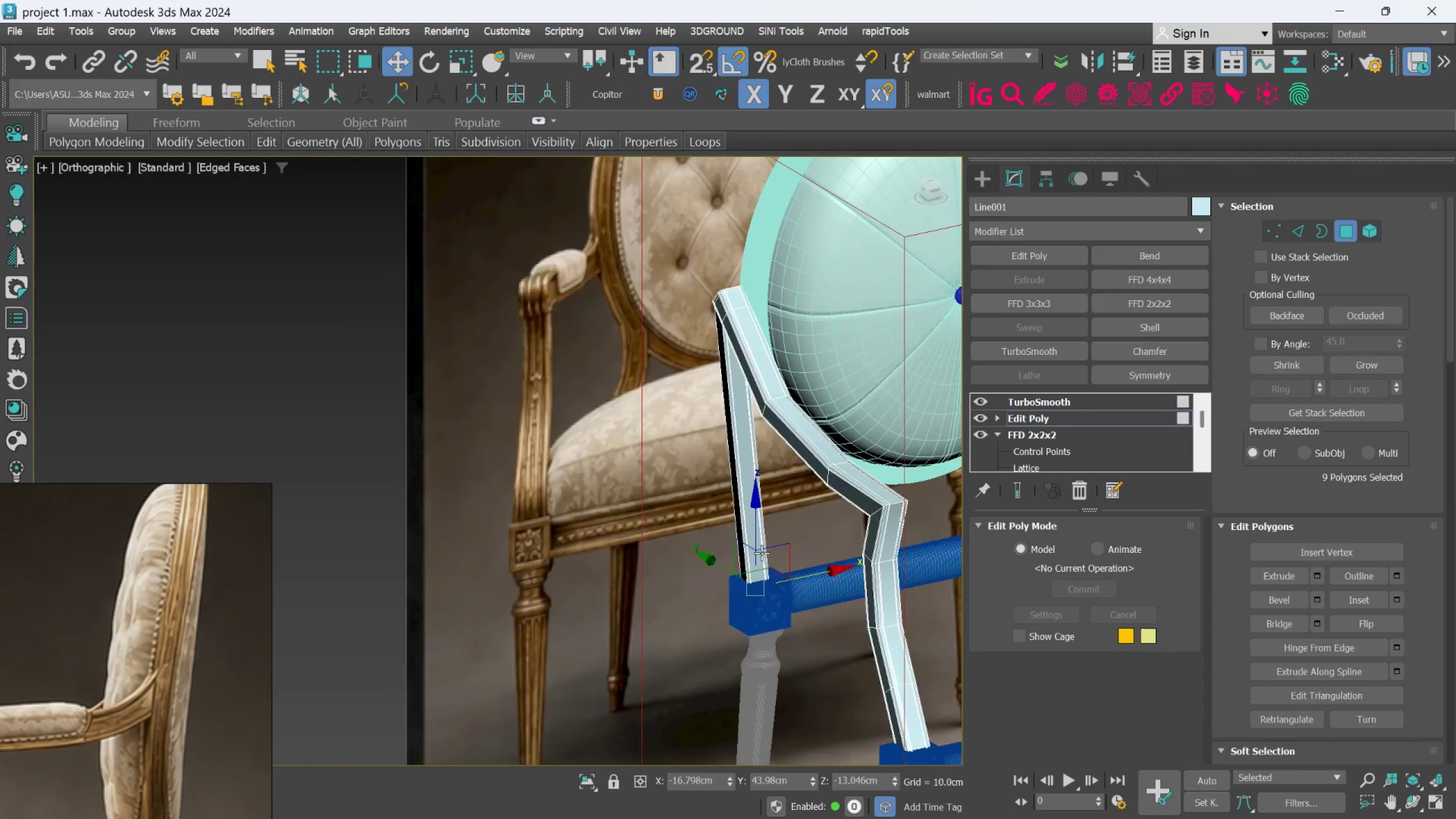 
scroll: coordinate [762, 553], scroll_direction: down, amount: 2.0
 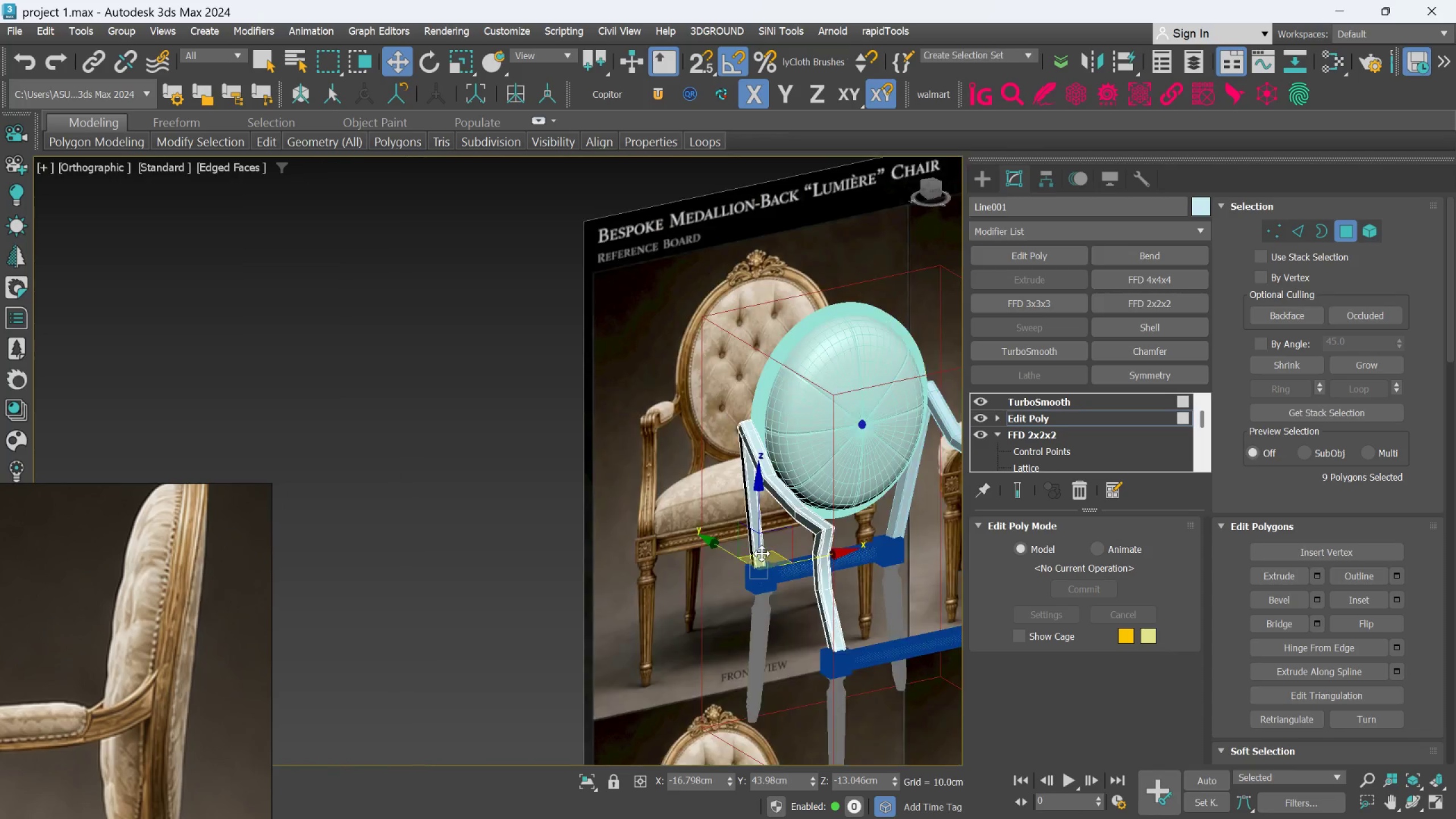 
hold_key(key=AltLeft, duration=1.03)
 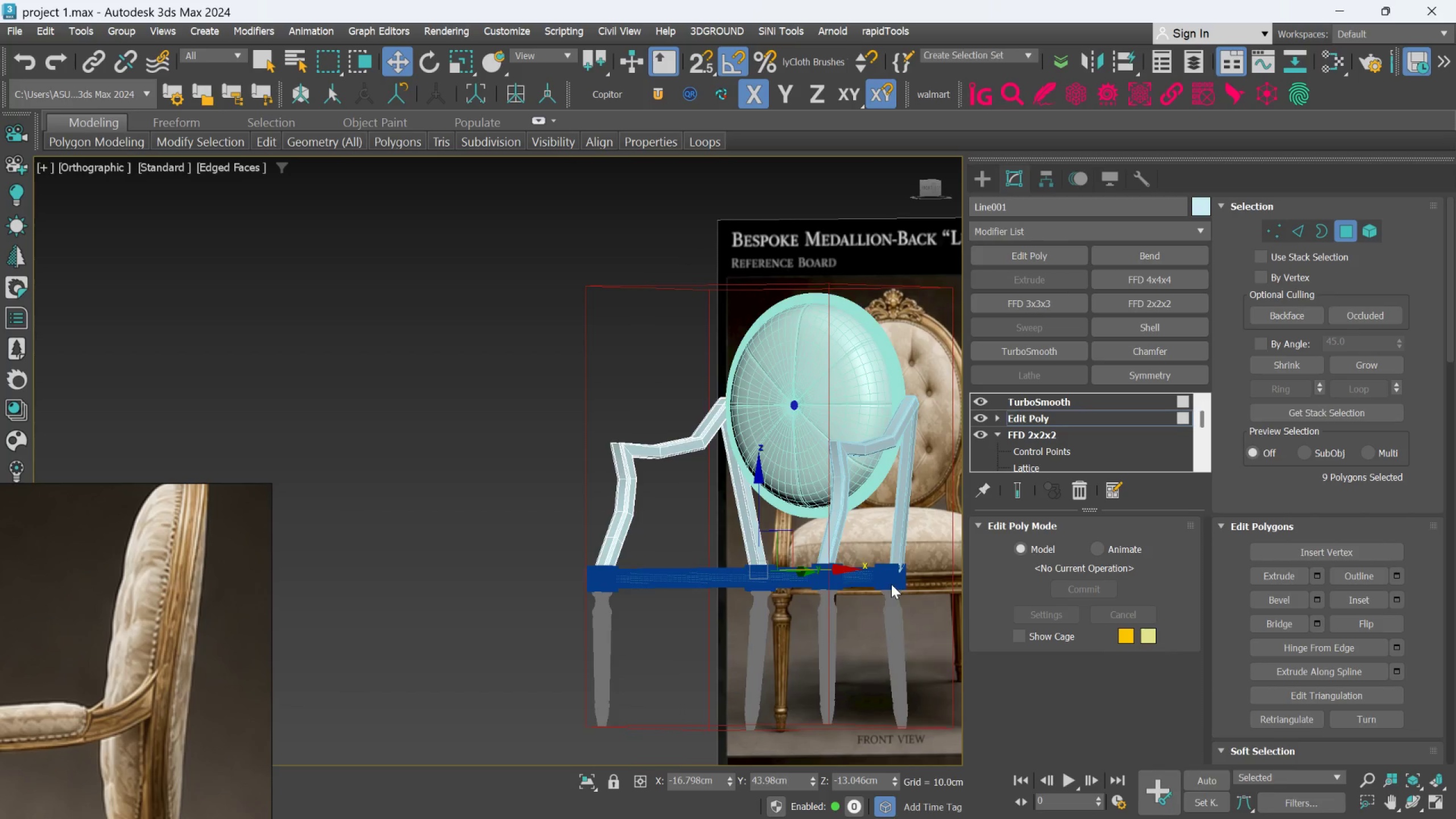 
hold_key(key=AltLeft, duration=0.52)
 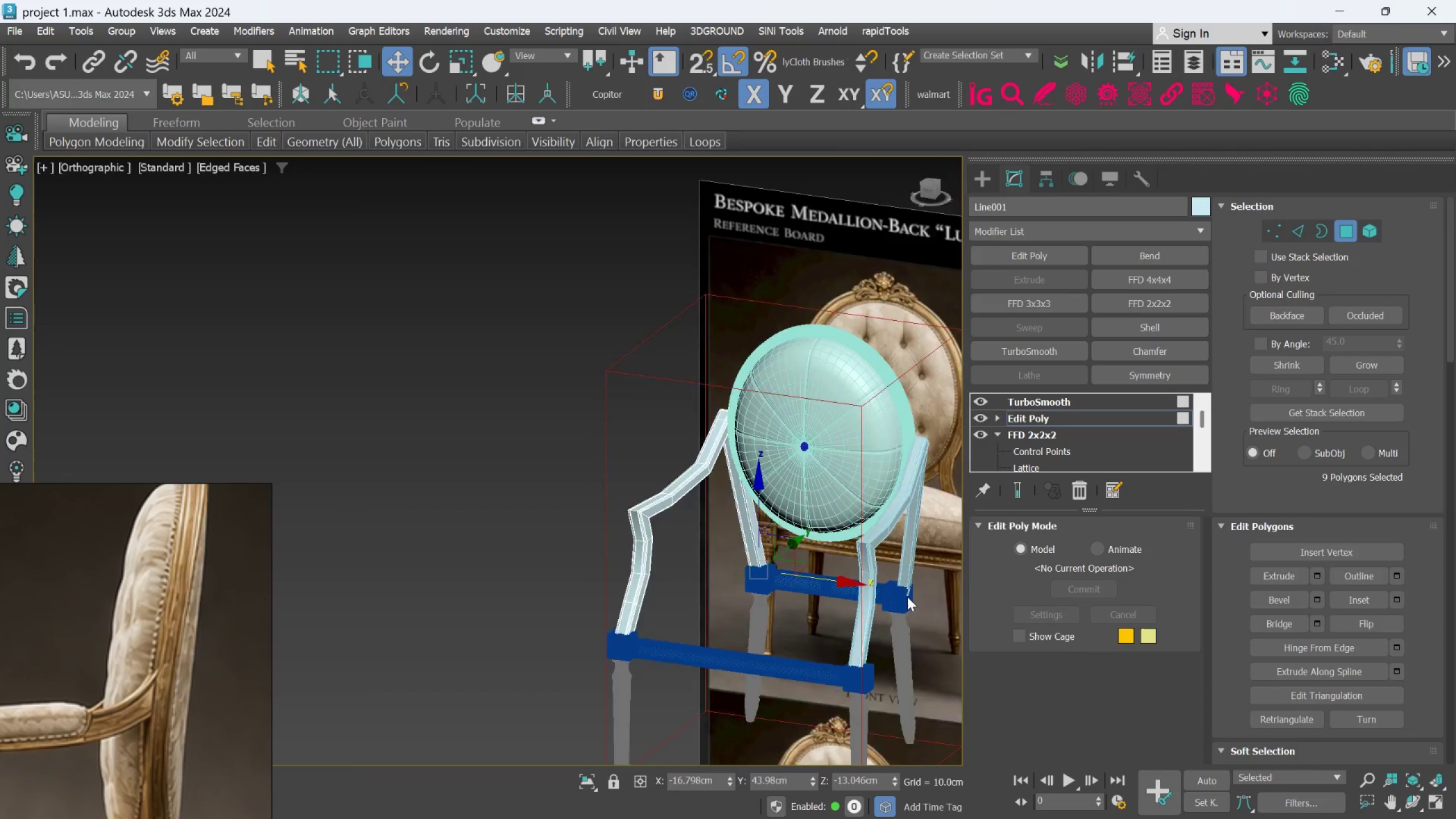 
scroll: coordinate [908, 593], scroll_direction: up, amount: 3.0
 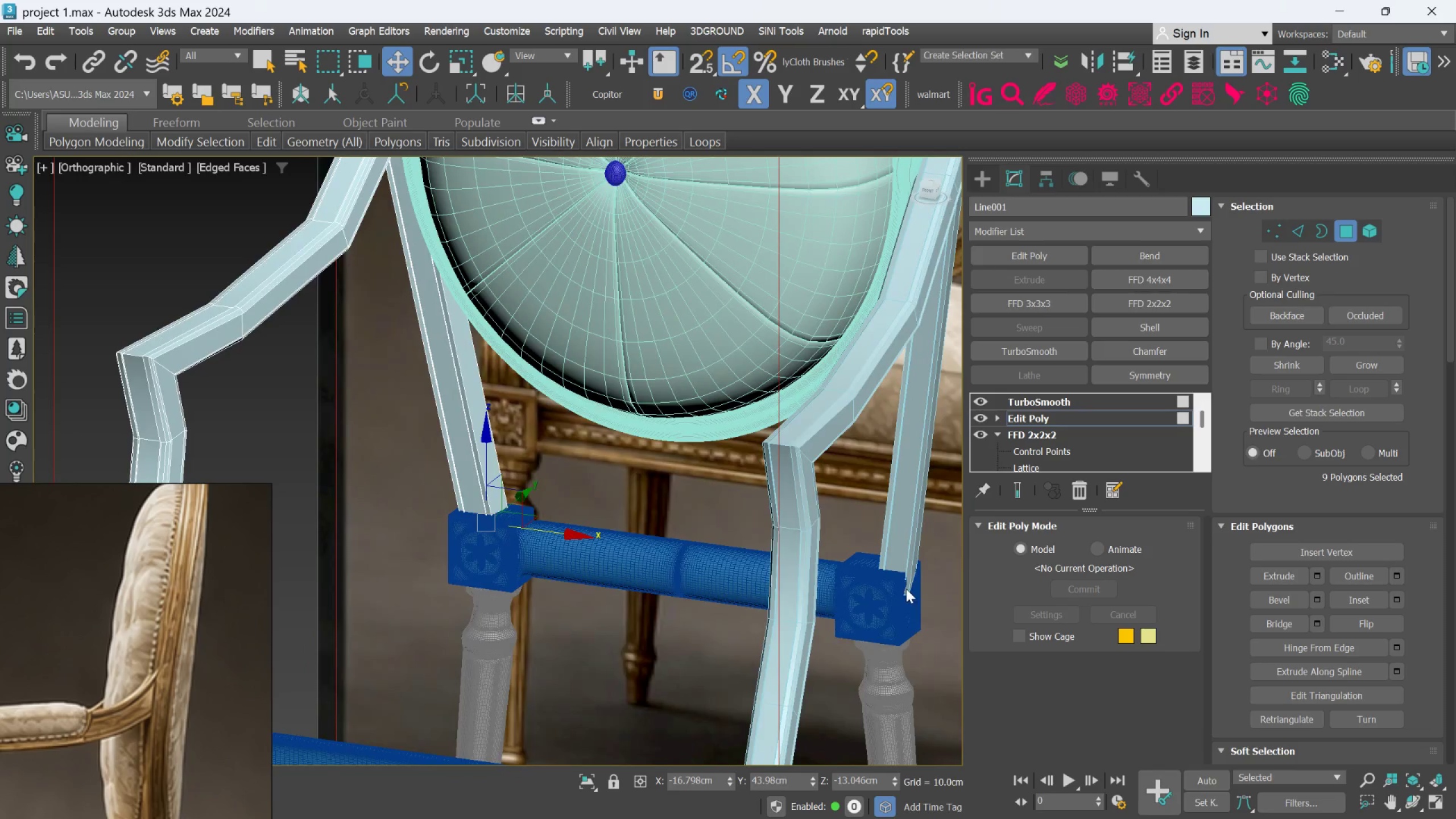 
hold_key(key=AltLeft, duration=0.61)
 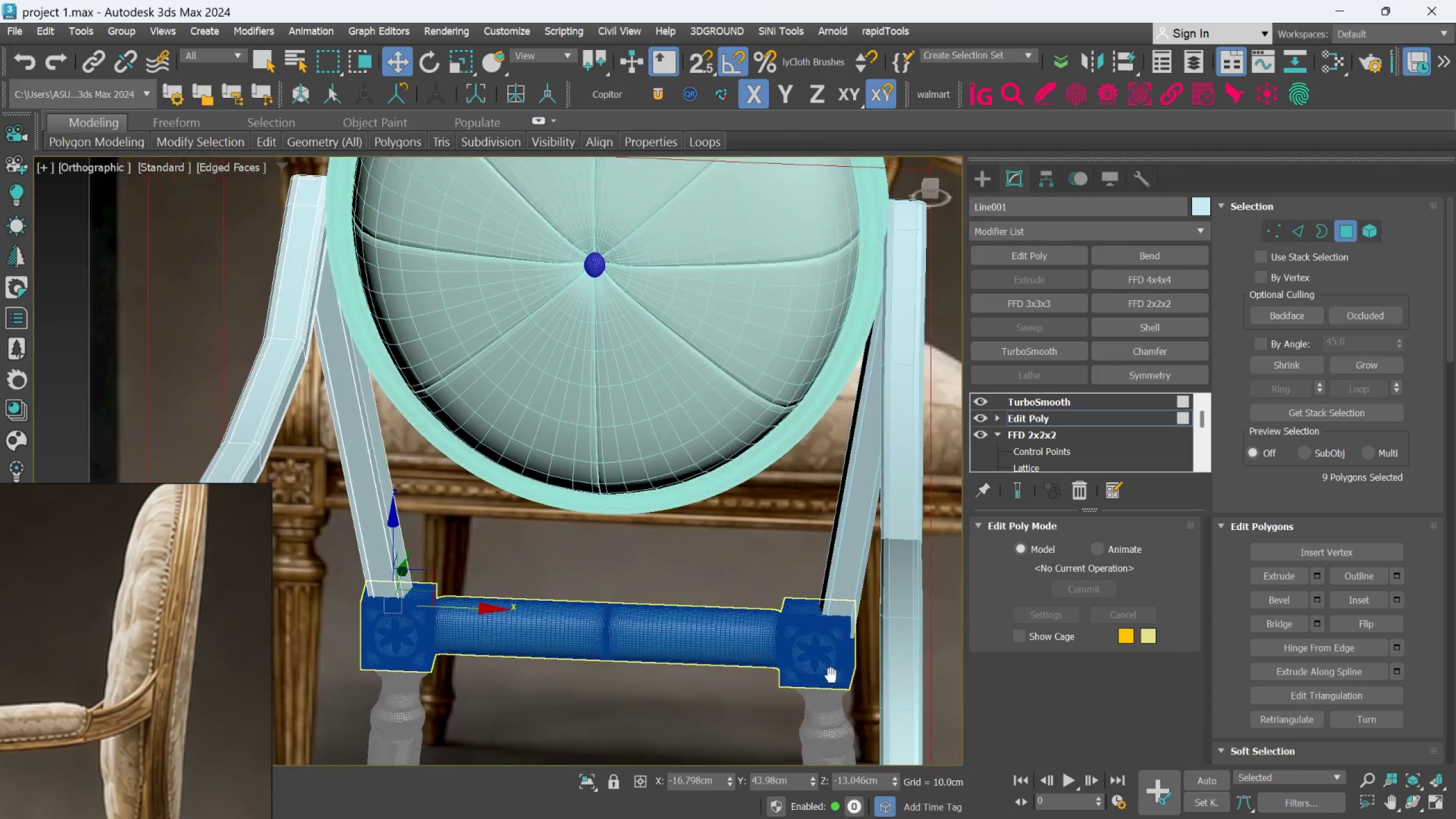 
hold_key(key=AltLeft, duration=1.52)
scroll: coordinate [830, 657], scroll_direction: down, amount: 2.0
 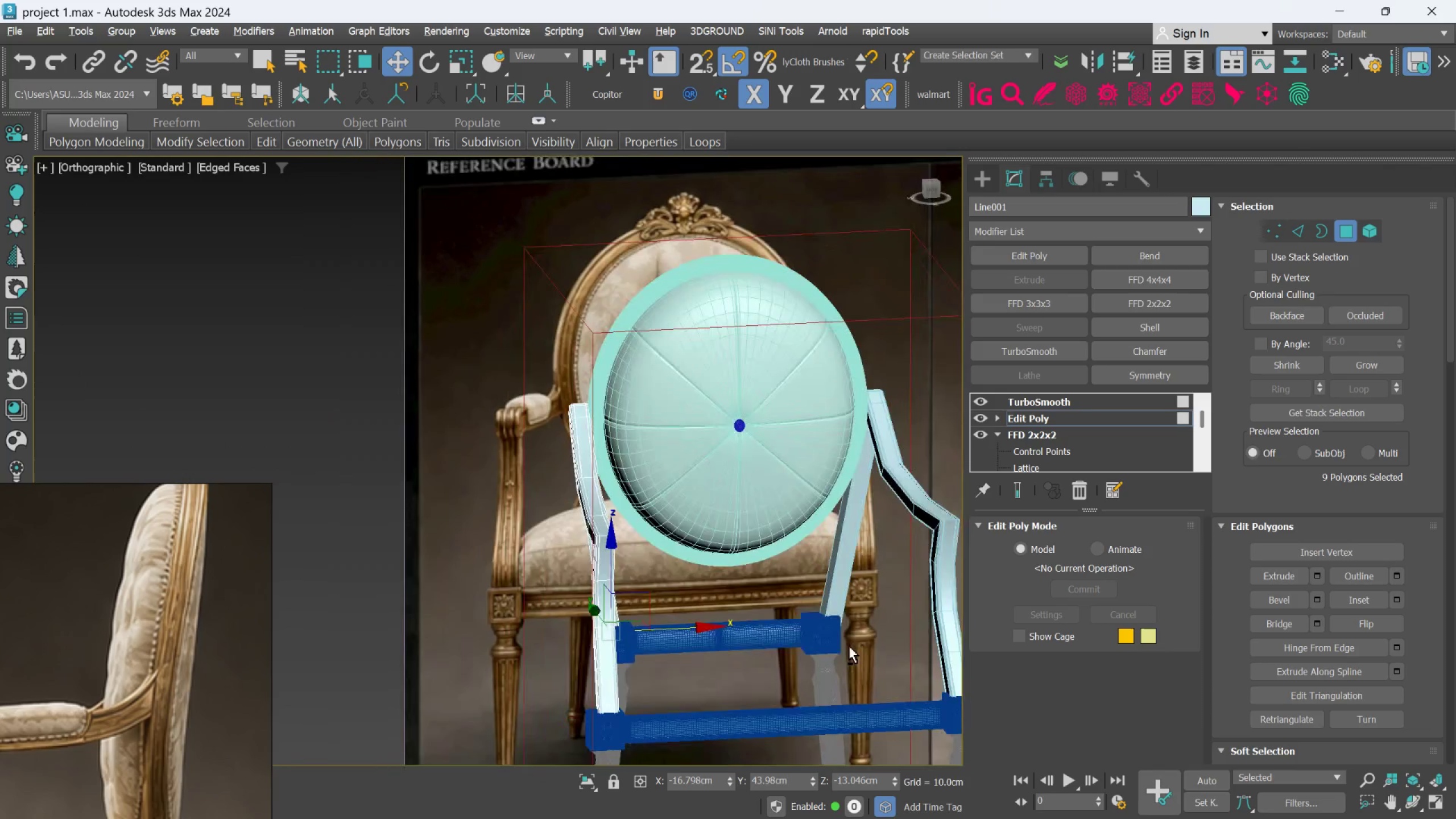 
hold_key(key=AltLeft, duration=0.66)
 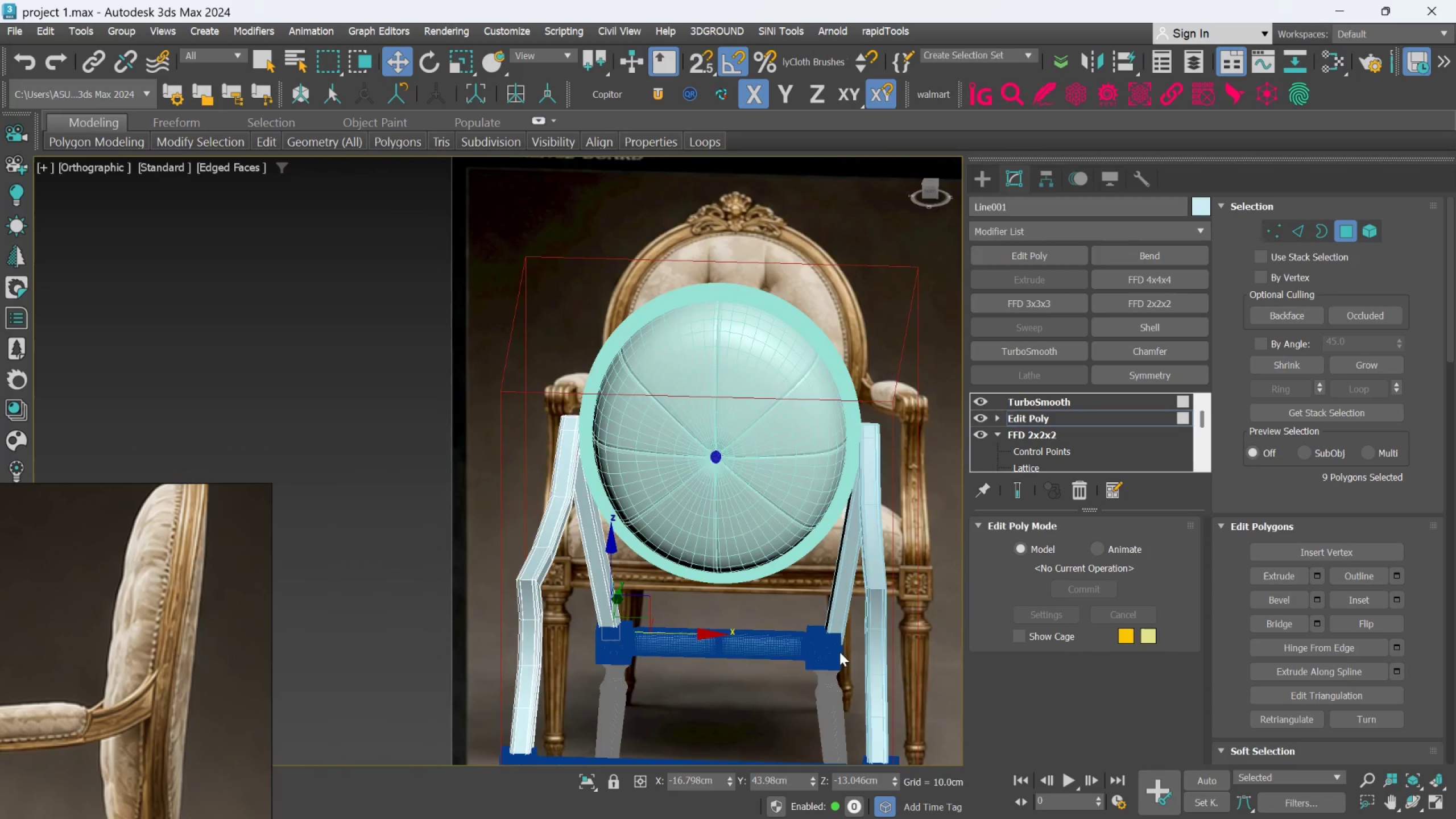 
scroll: coordinate [816, 660], scroll_direction: up, amount: 1.0
 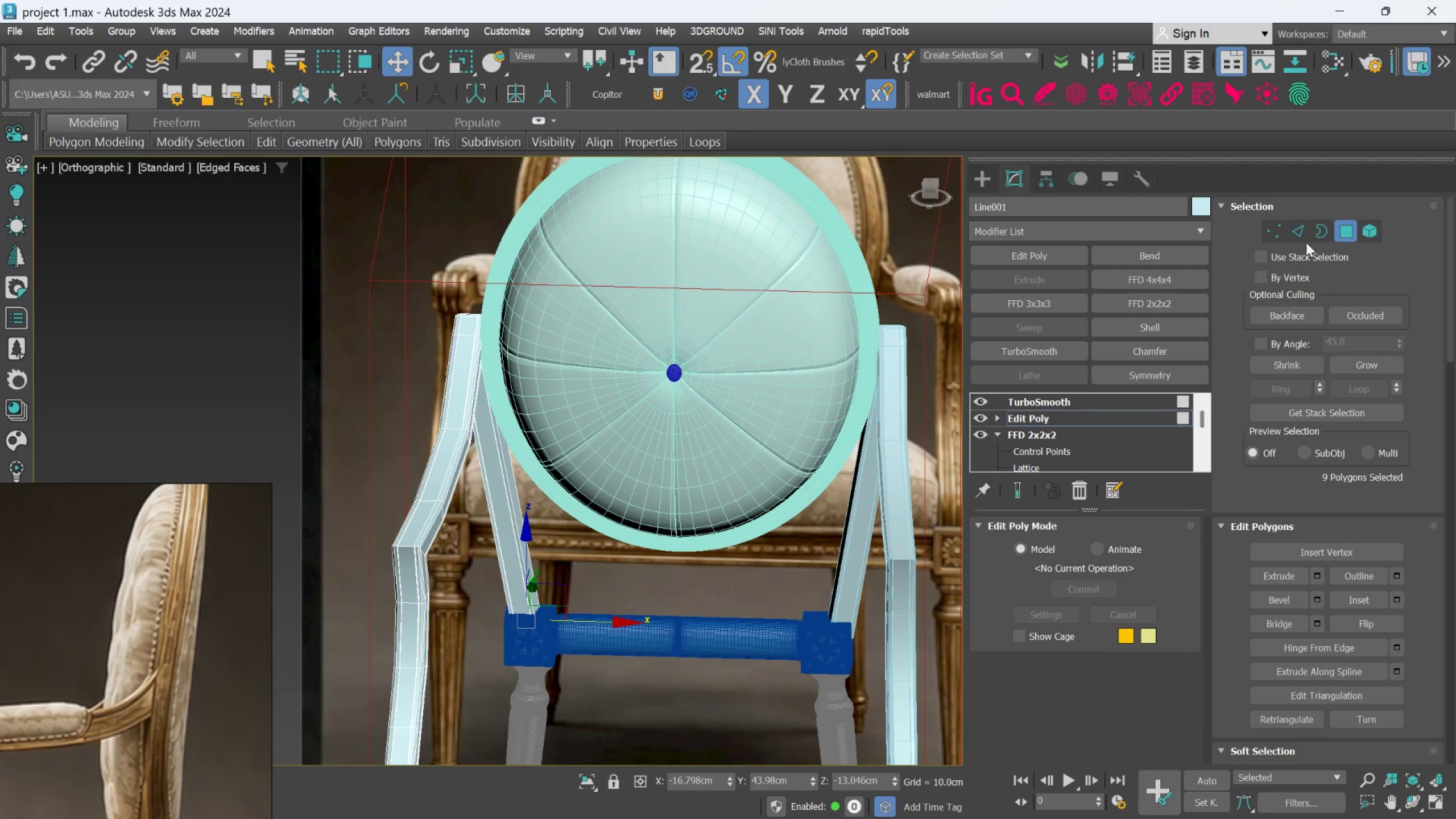 
left_click([1308, 231])
 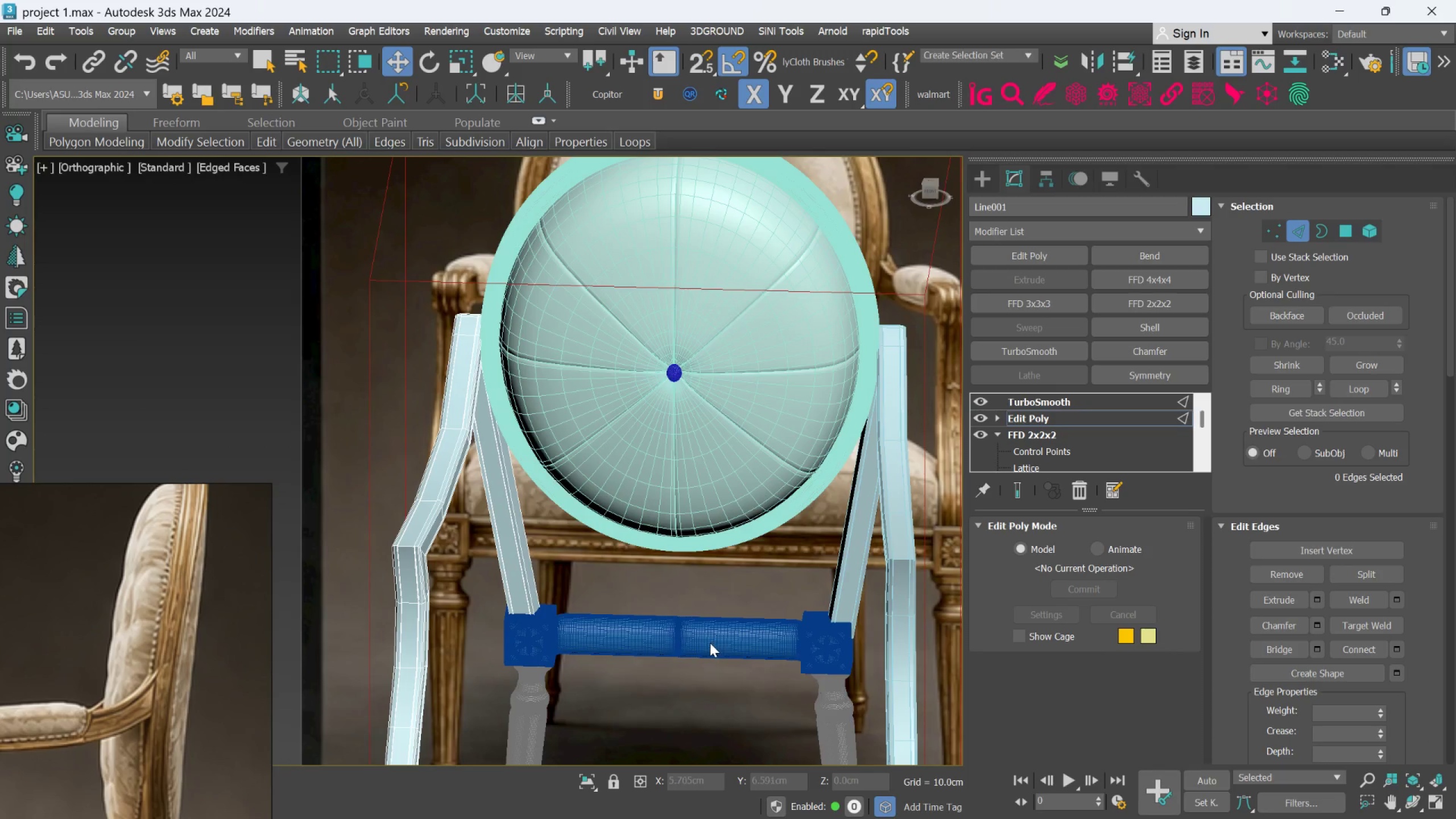 
scroll: coordinate [710, 643], scroll_direction: down, amount: 1.0
 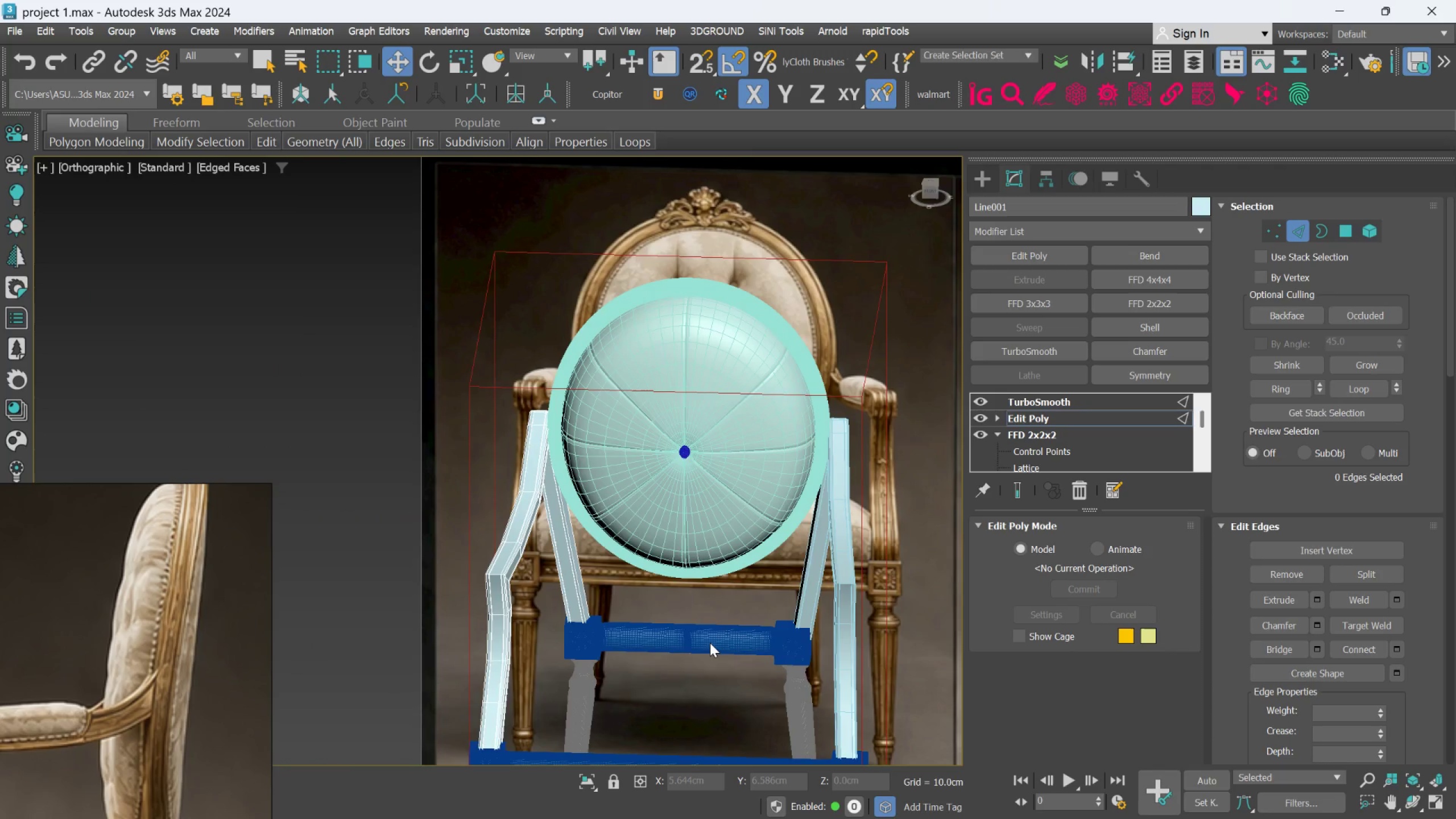 
hold_key(key=AltLeft, duration=0.94)
 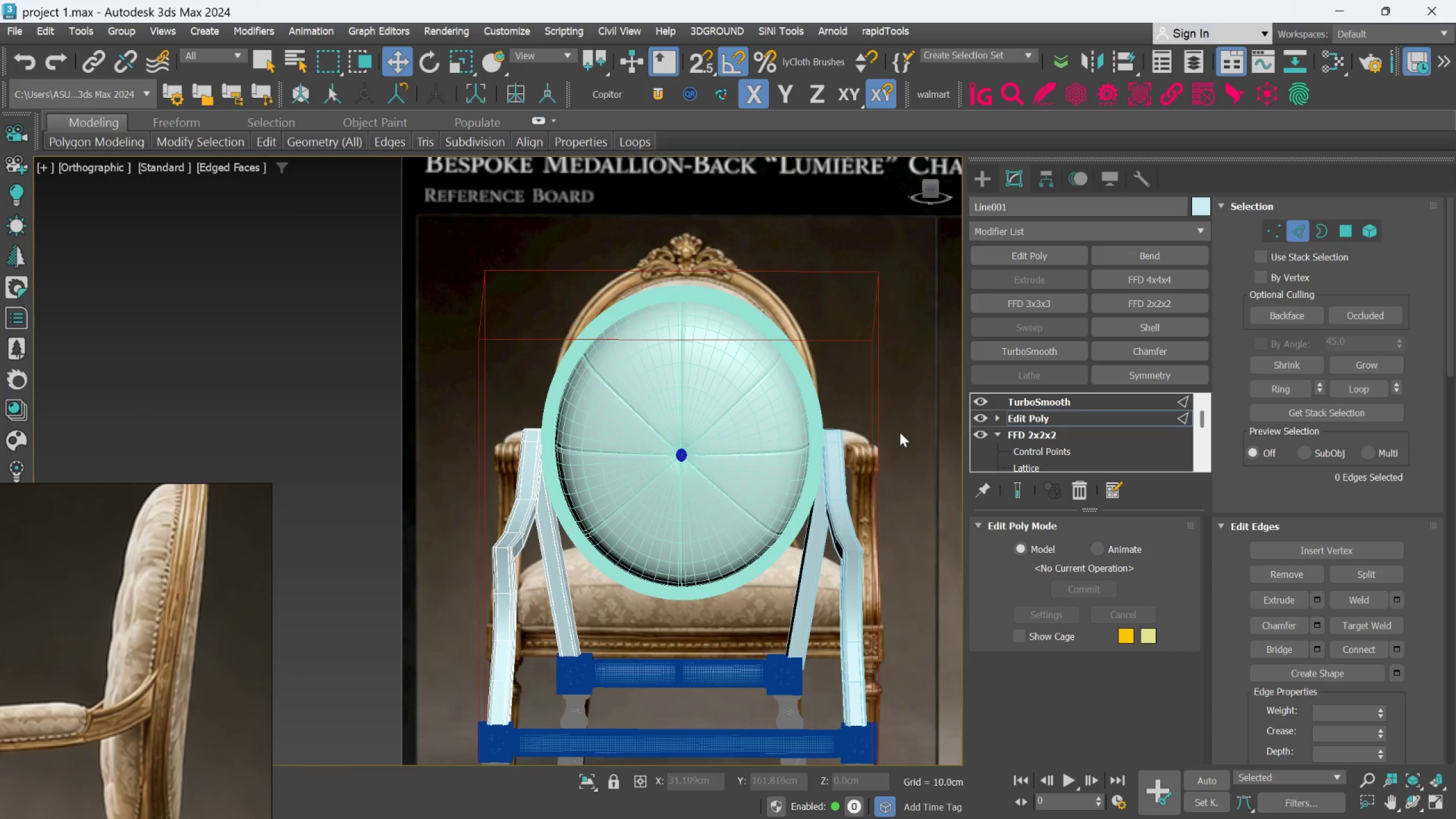 
hold_key(key=AltLeft, duration=22.91)
scroll: coordinate [743, 723], scroll_direction: up, amount: 2.0
 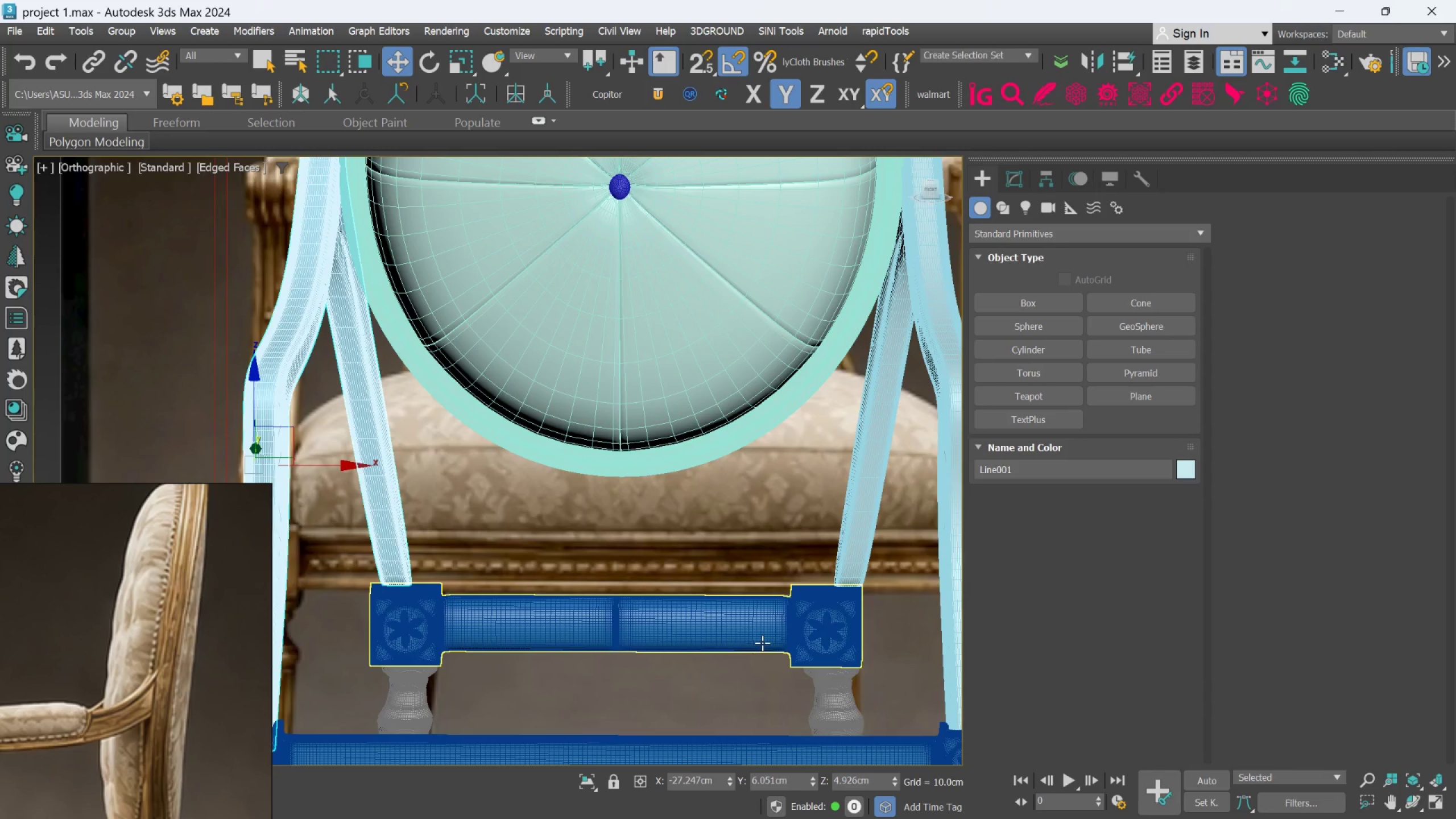 
left_click([762, 643])
 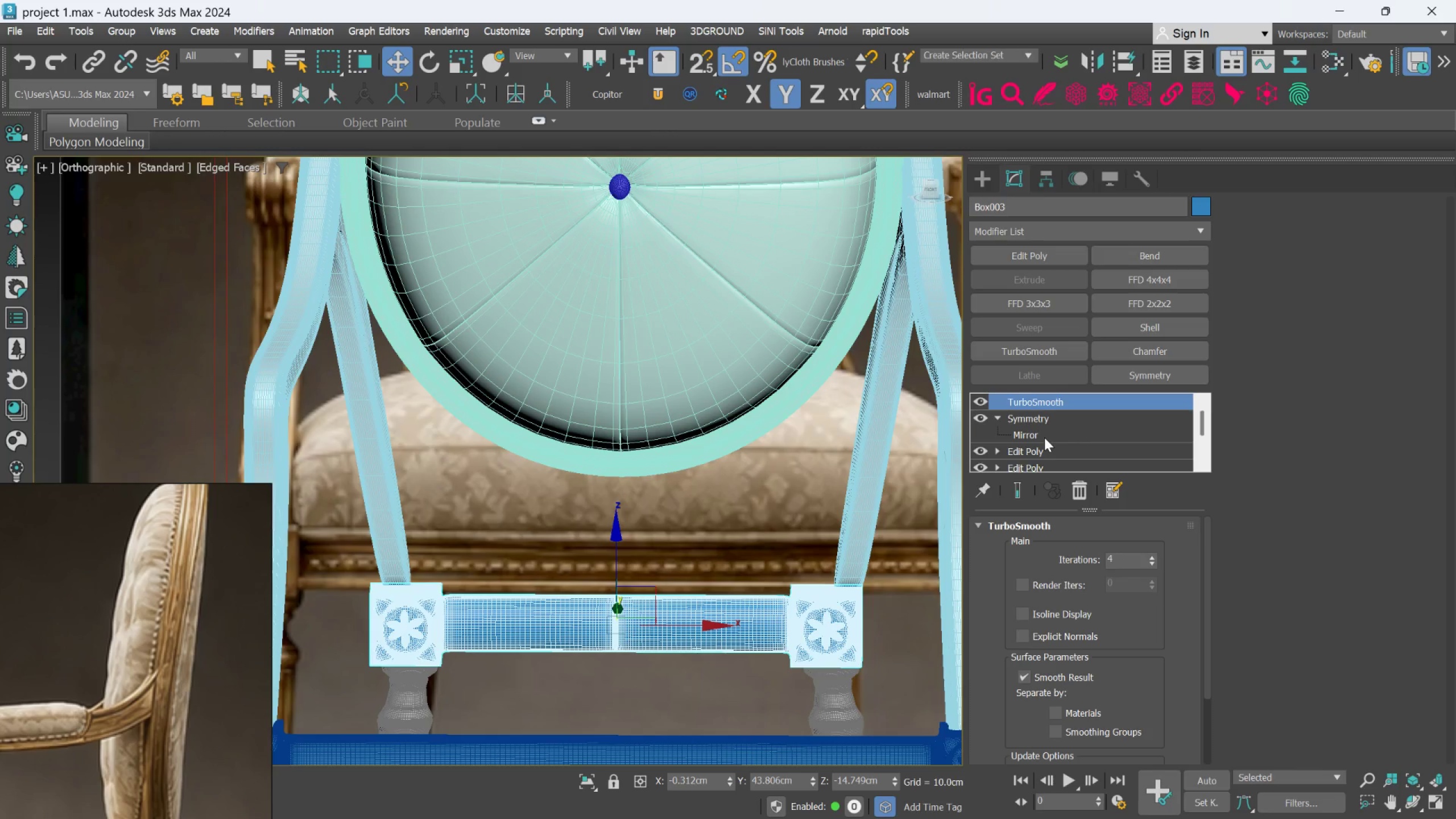 
left_click([1036, 434])
 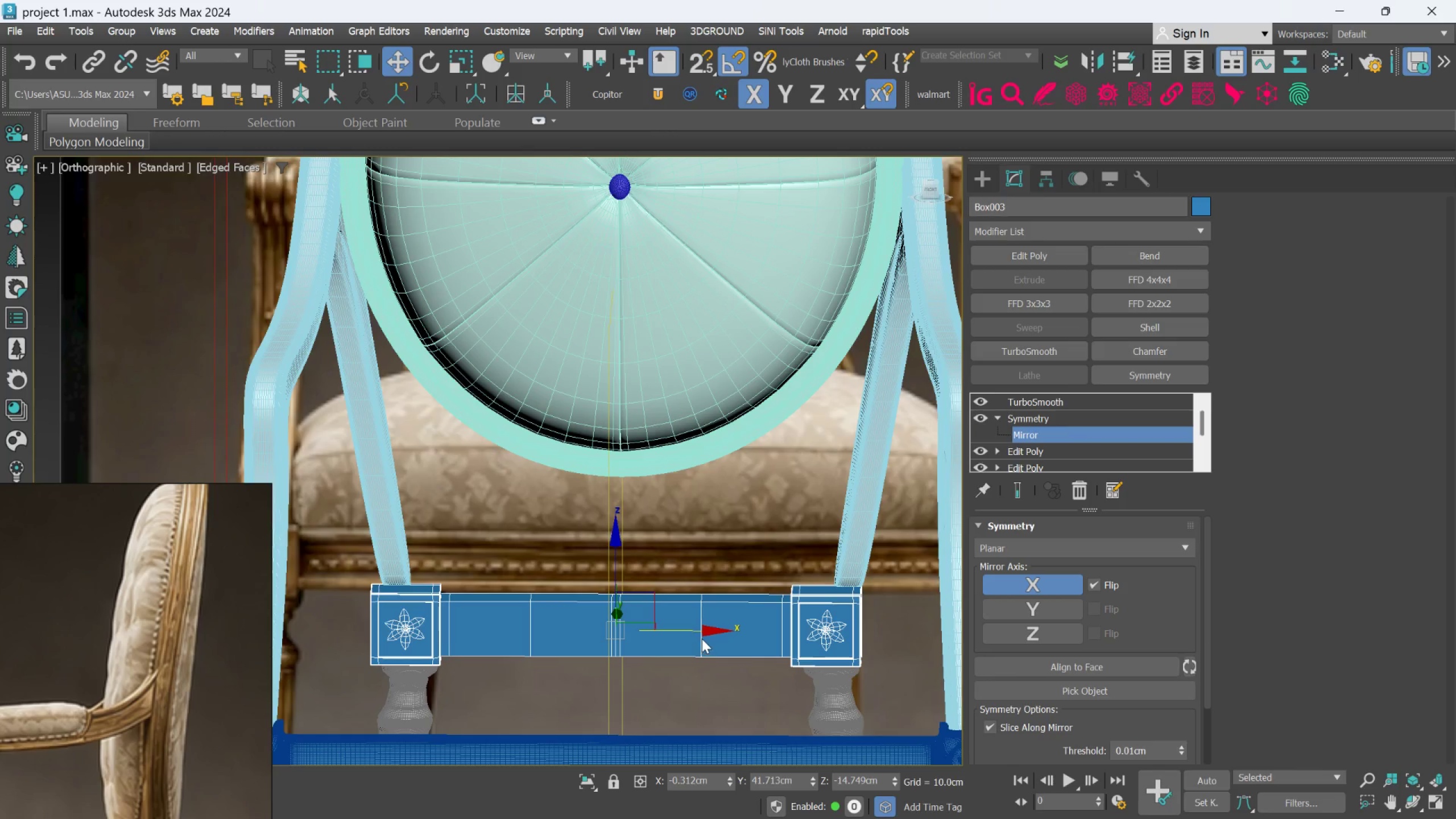 
left_click_drag(start_coordinate=[704, 631], to_coordinate=[709, 634])
 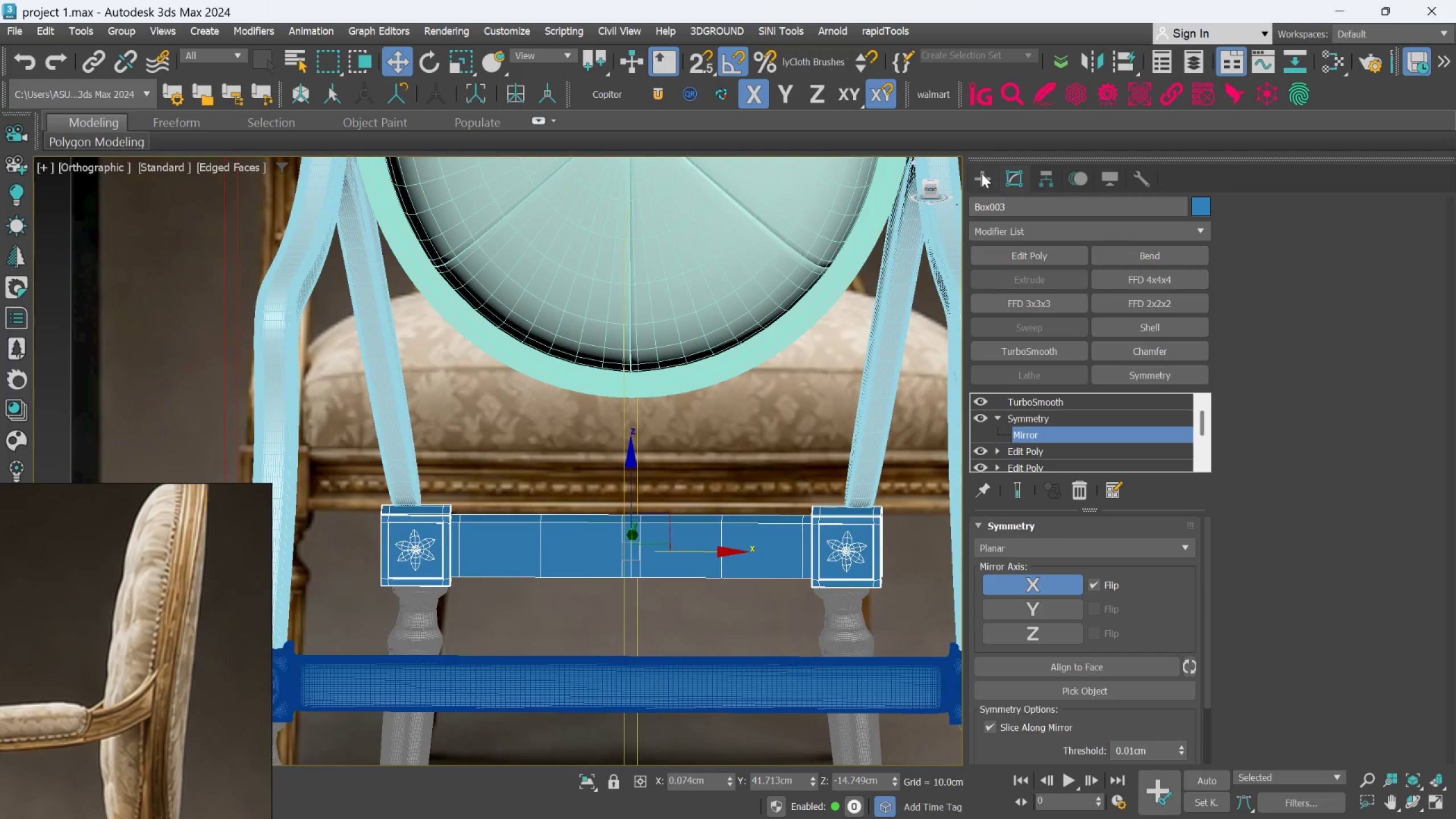 
scroll: coordinate [848, 605], scroll_direction: up, amount: 2.0
 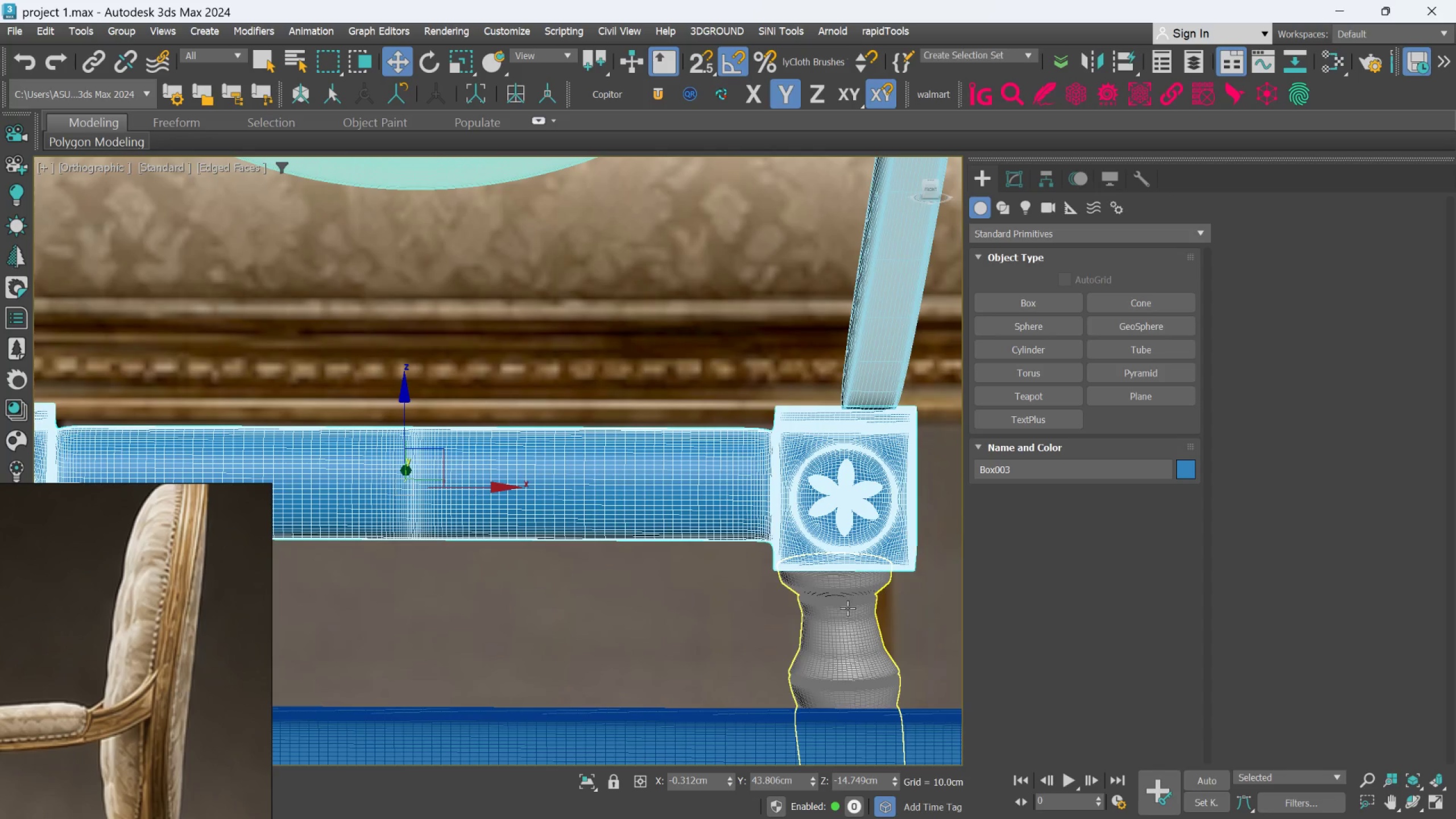 
left_click([847, 608])
 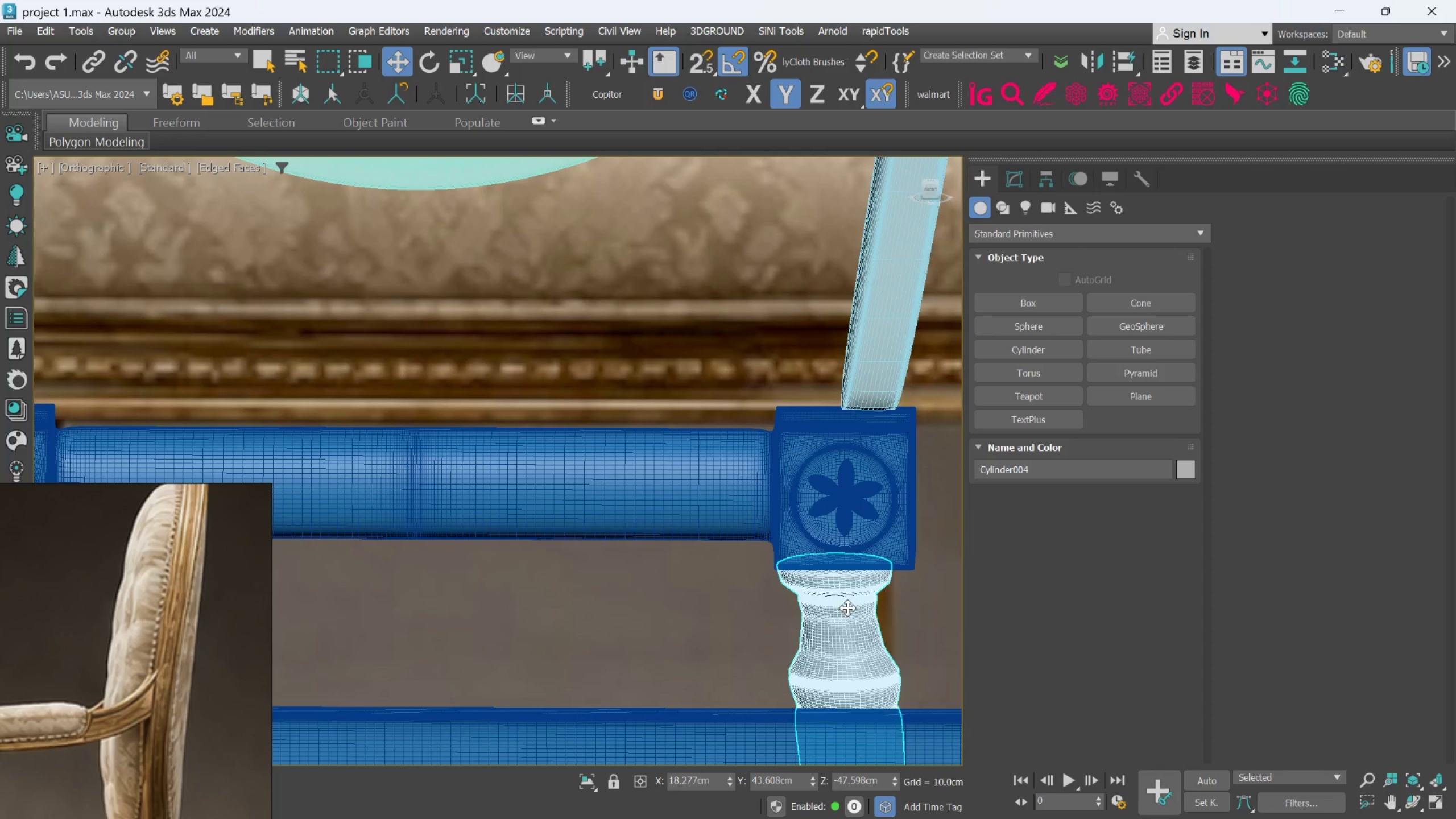 
scroll: coordinate [849, 611], scroll_direction: down, amount: 3.0
 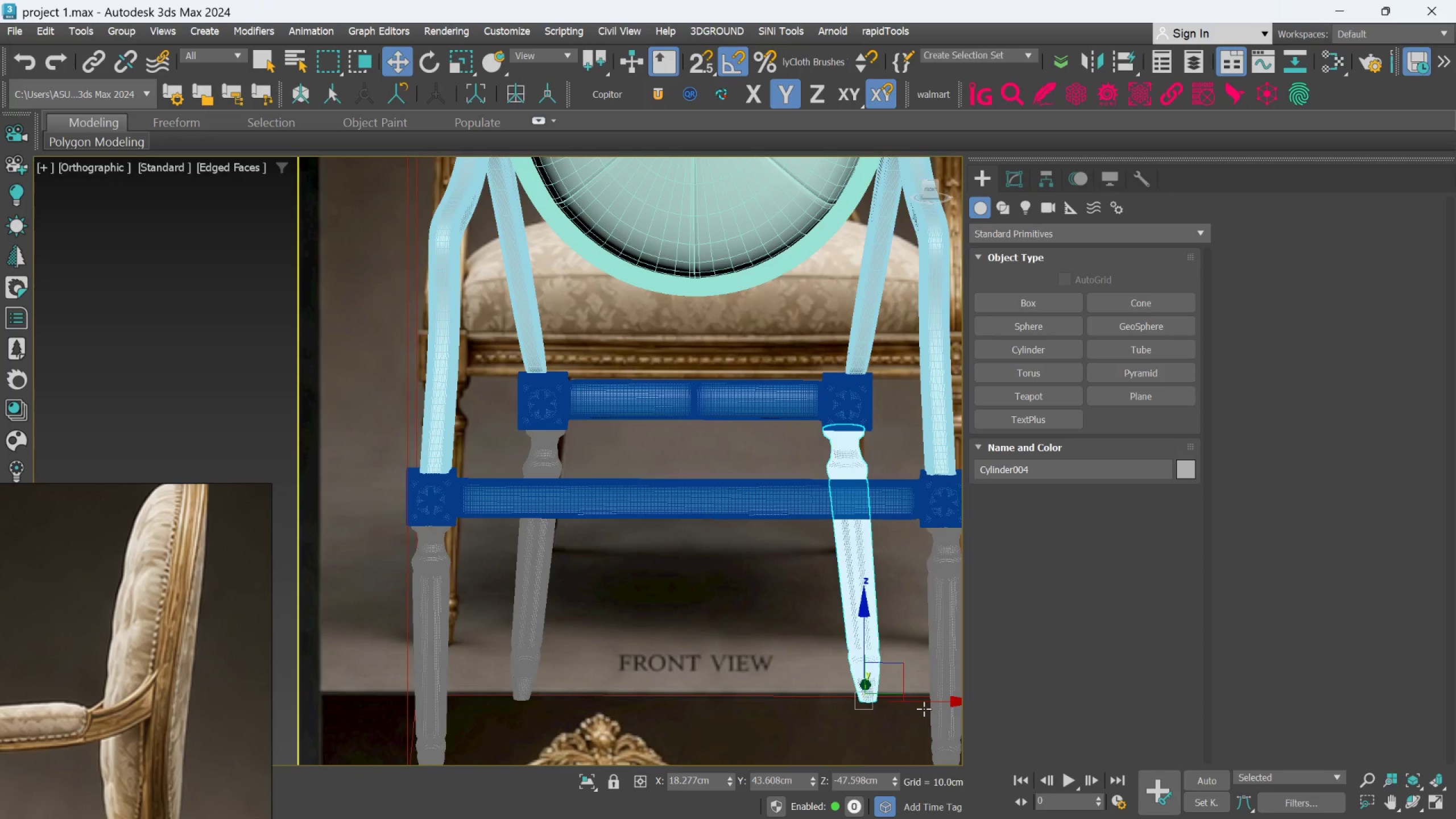 
left_click([925, 706])
 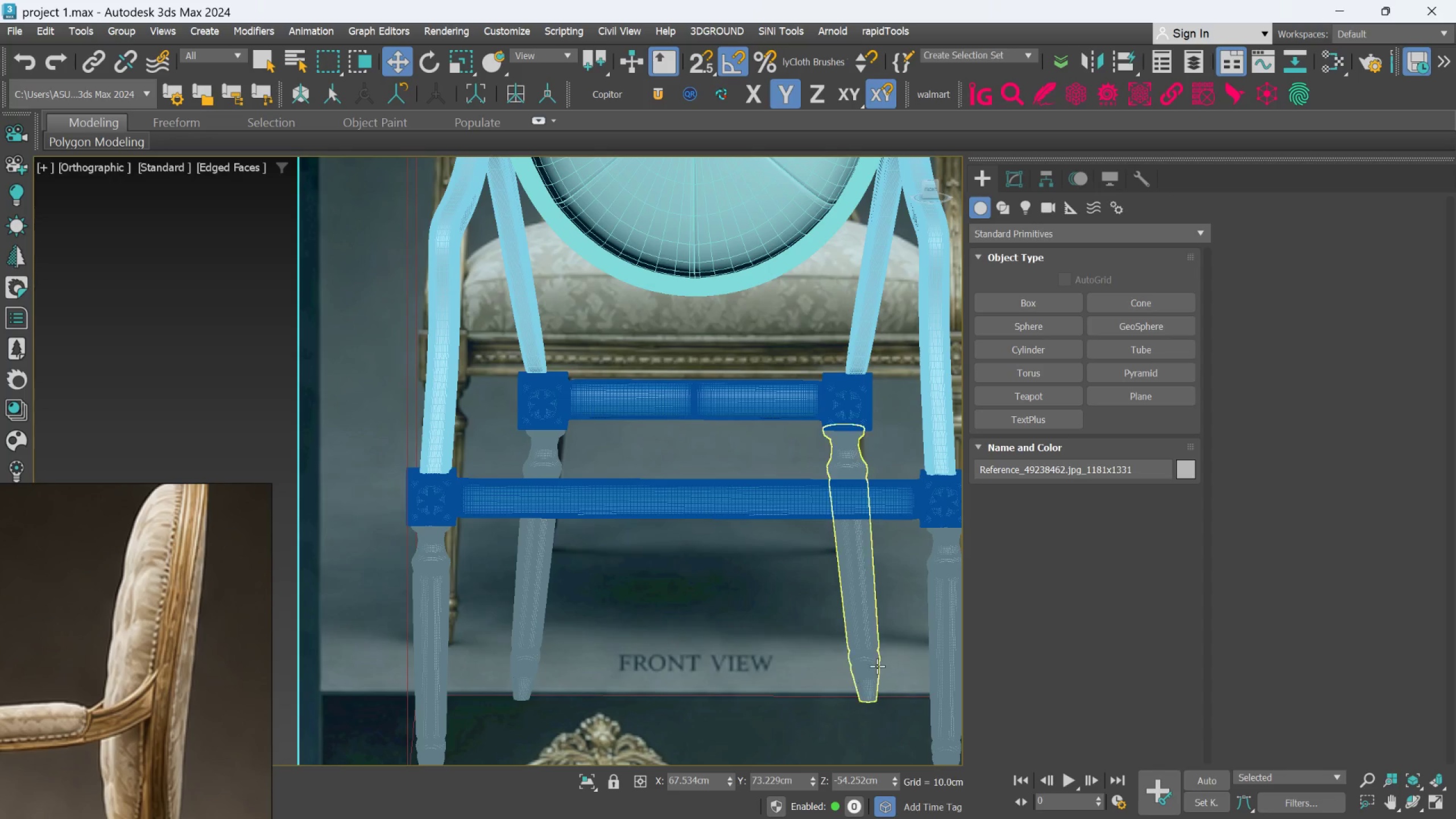 
left_click([870, 657])
 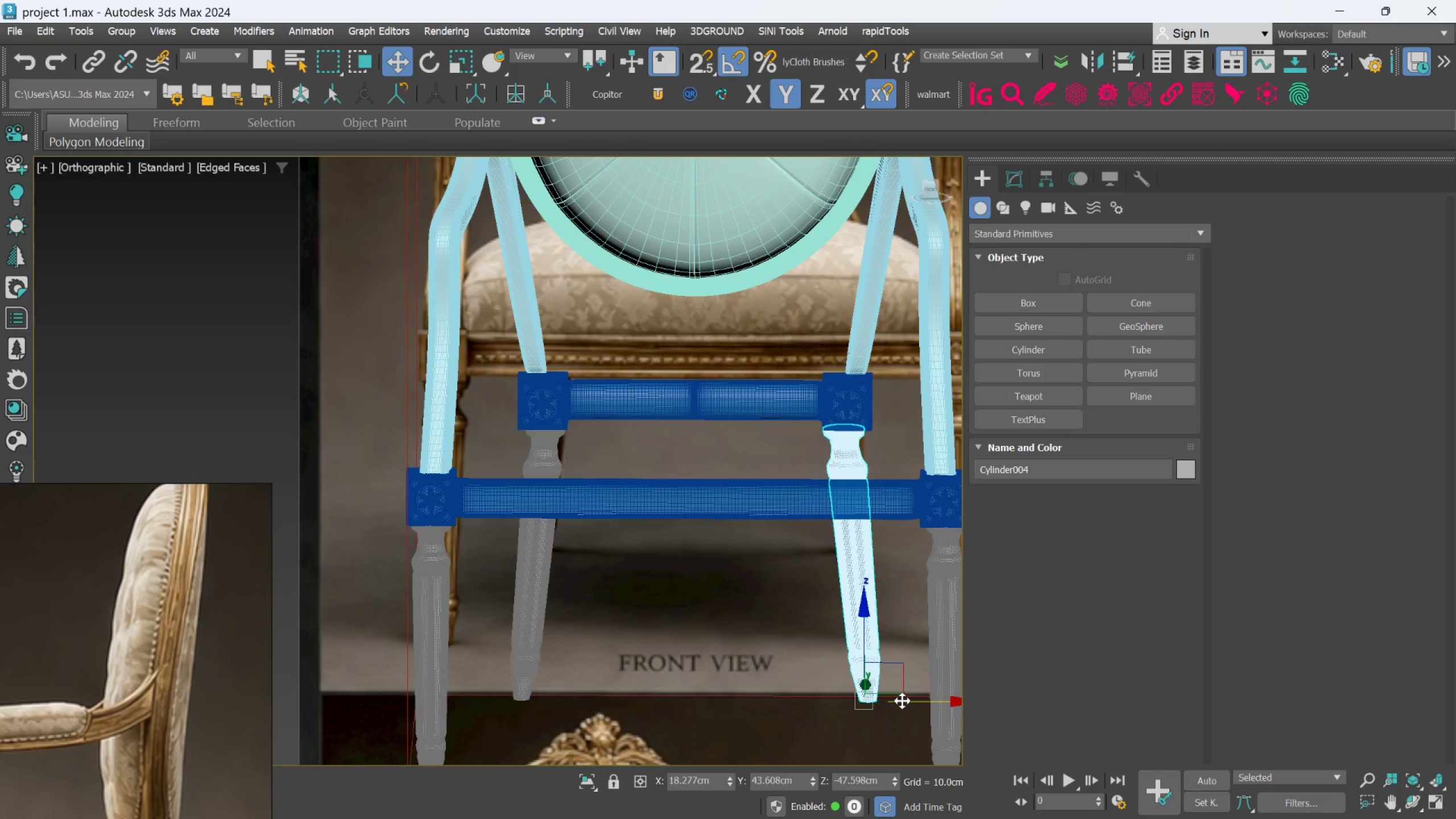 
left_click_drag(start_coordinate=[903, 701], to_coordinate=[905, 701])
 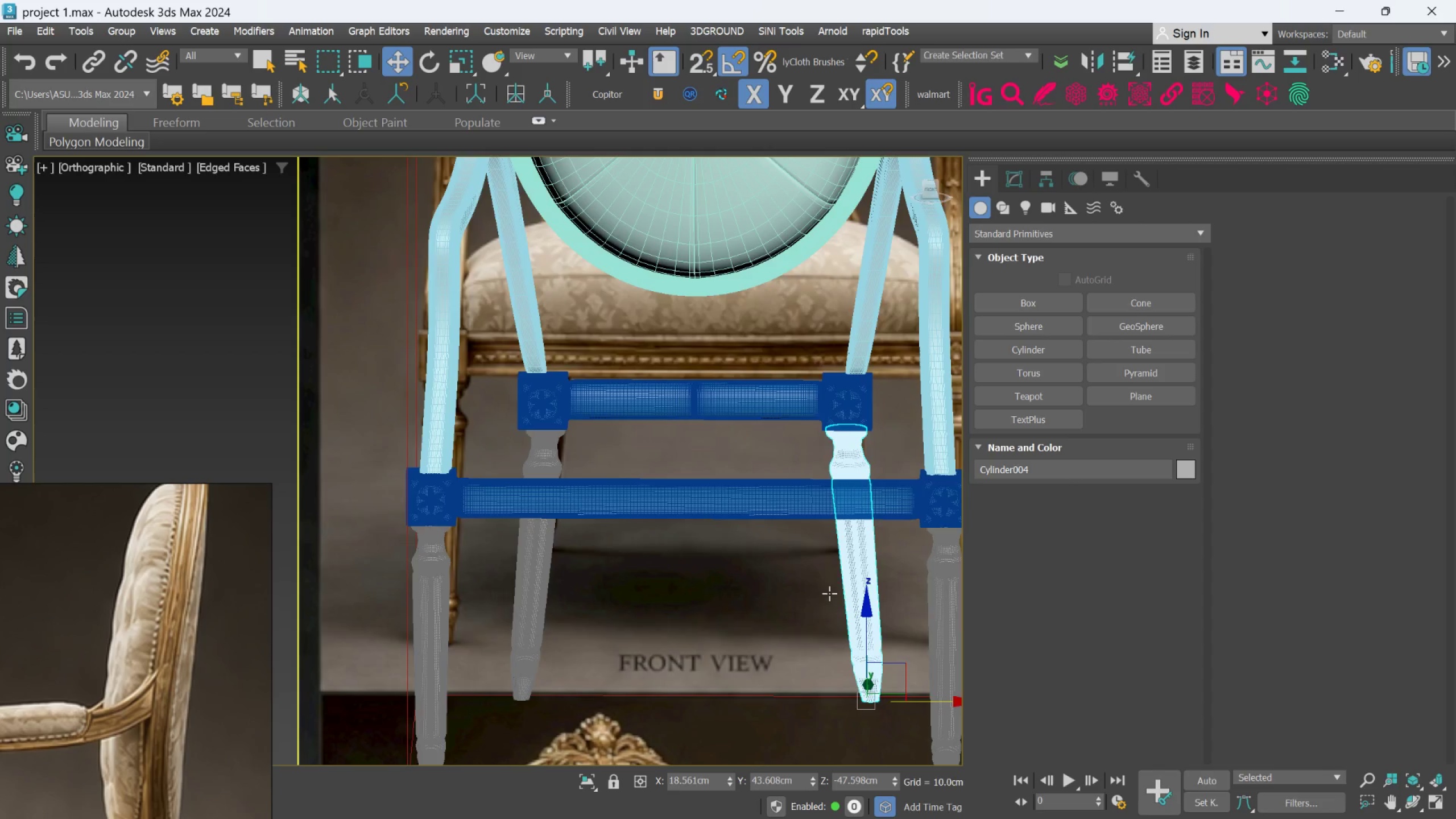 
scroll: coordinate [829, 593], scroll_direction: down, amount: 2.0
 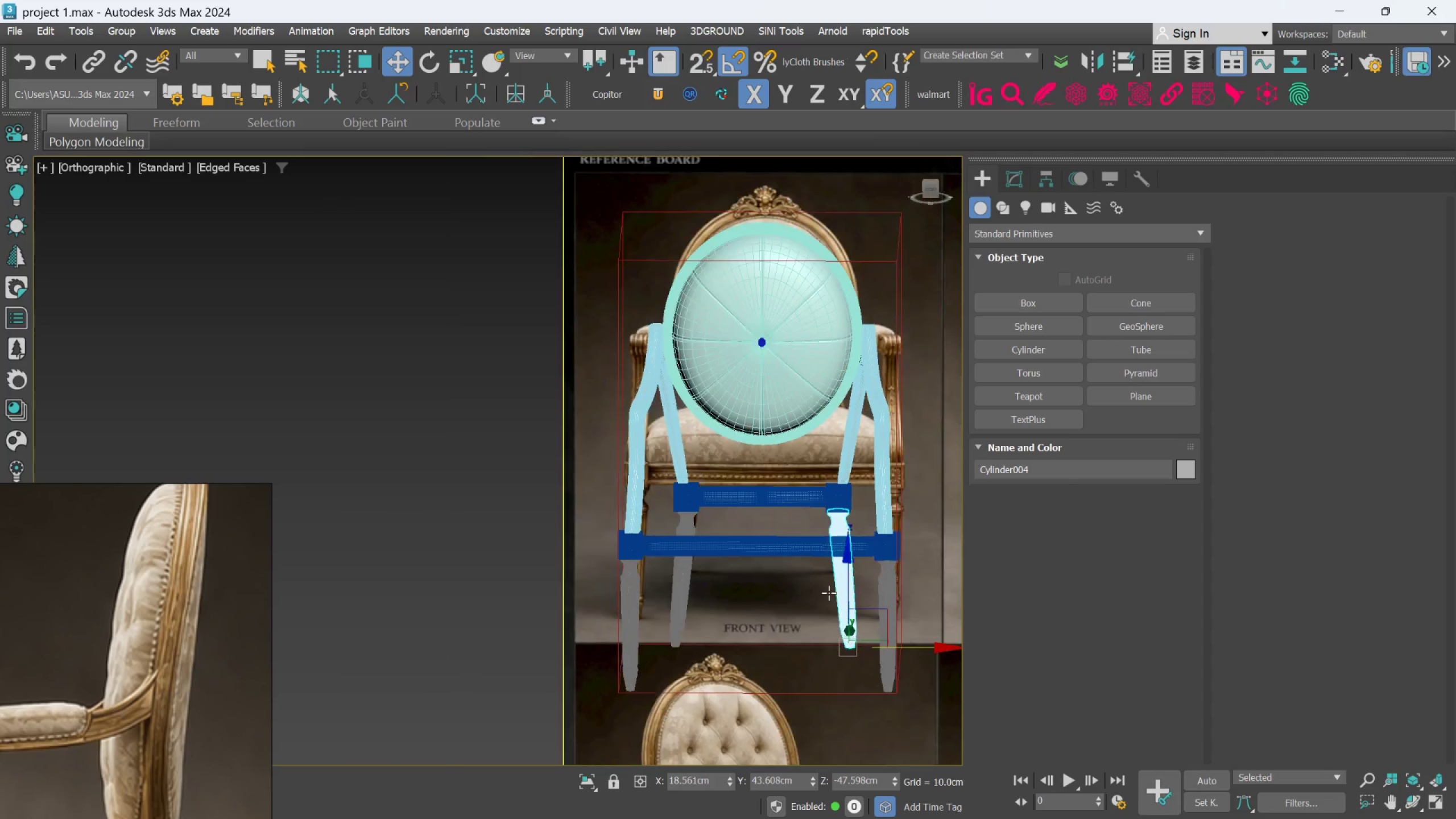 
hold_key(key=AltLeft, duration=0.52)
 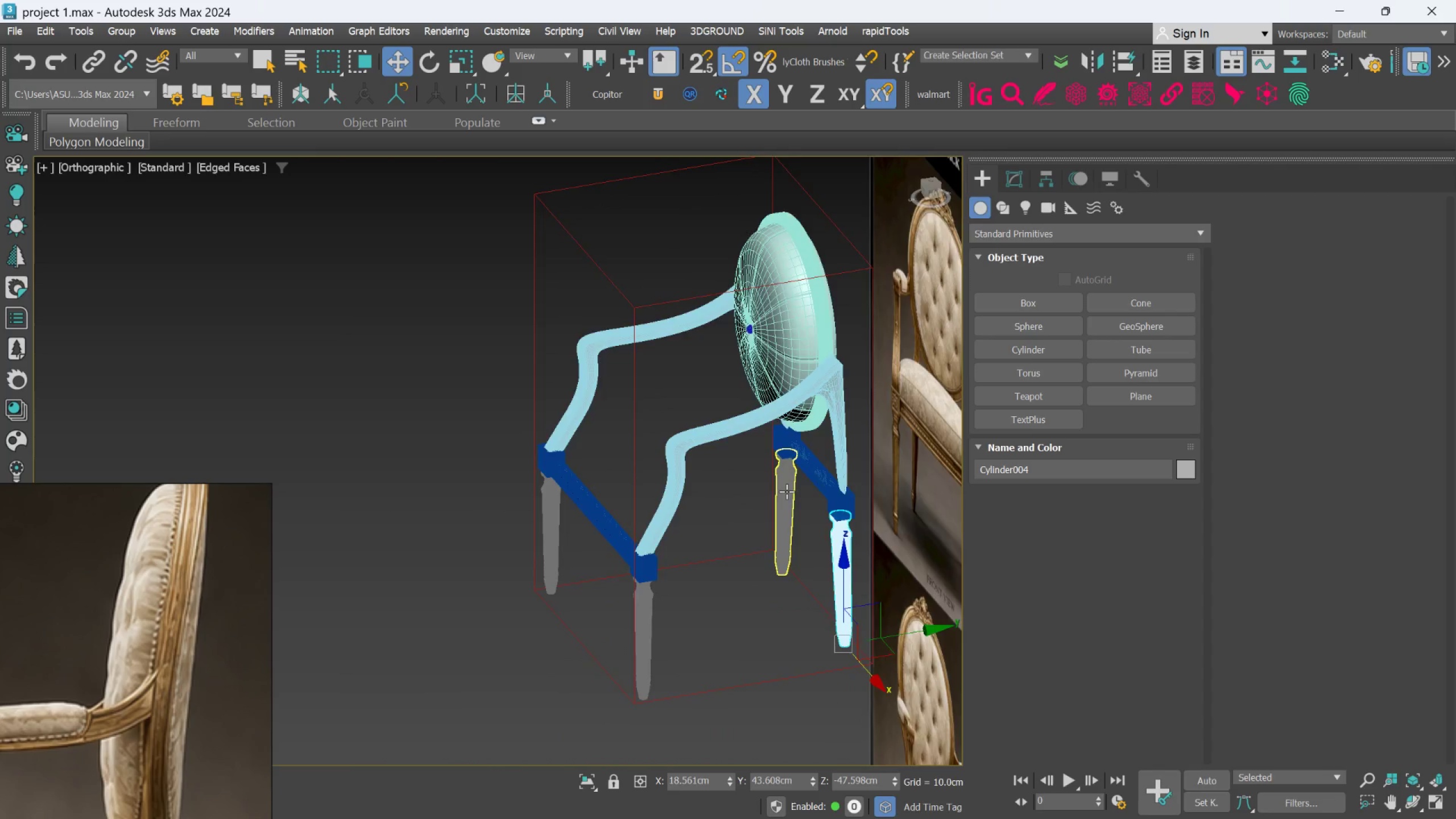 
scroll: coordinate [788, 439], scroll_direction: up, amount: 3.0
 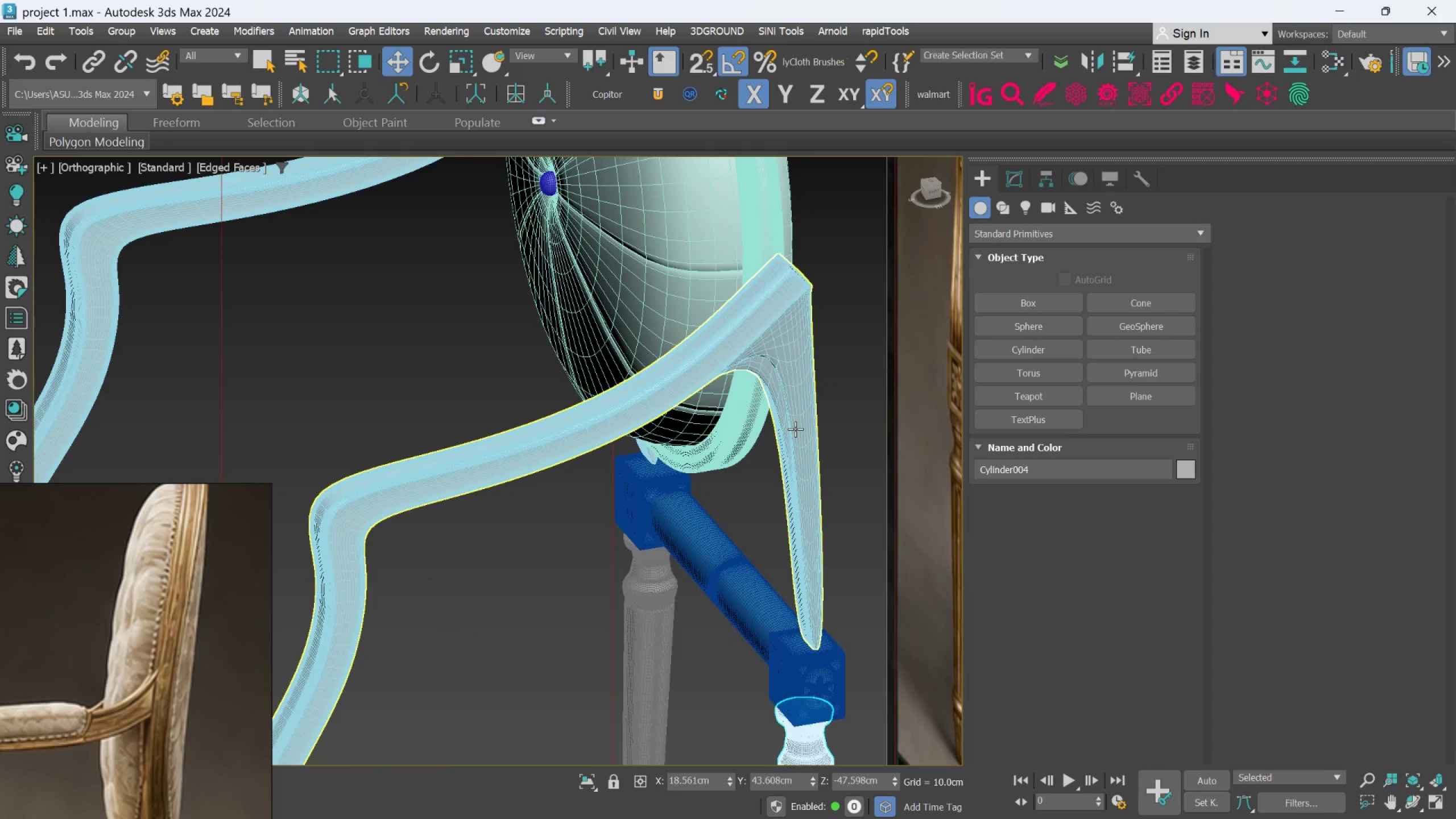 
left_click([795, 429])
 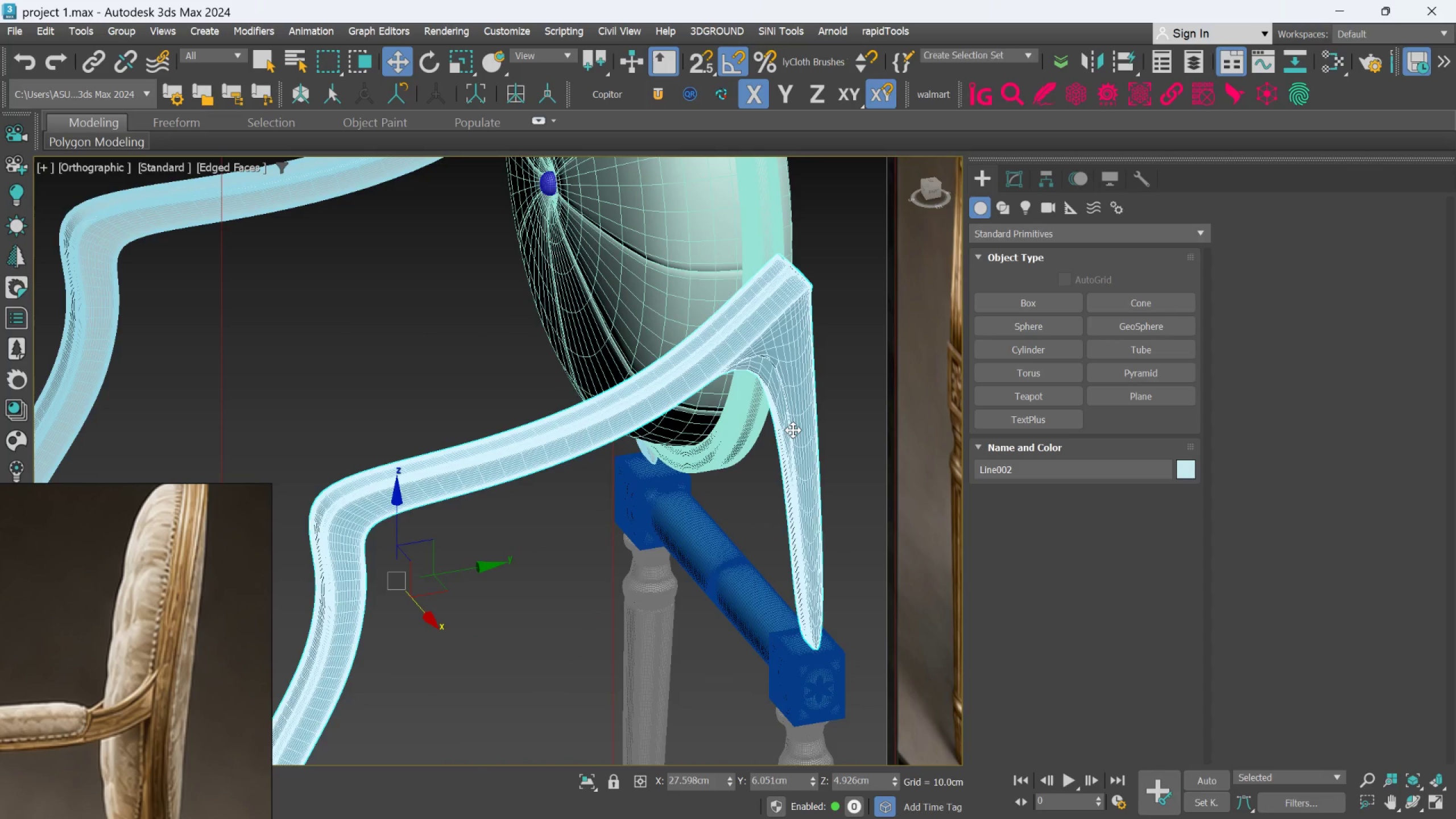 
hold_key(key=AltLeft, duration=0.73)
 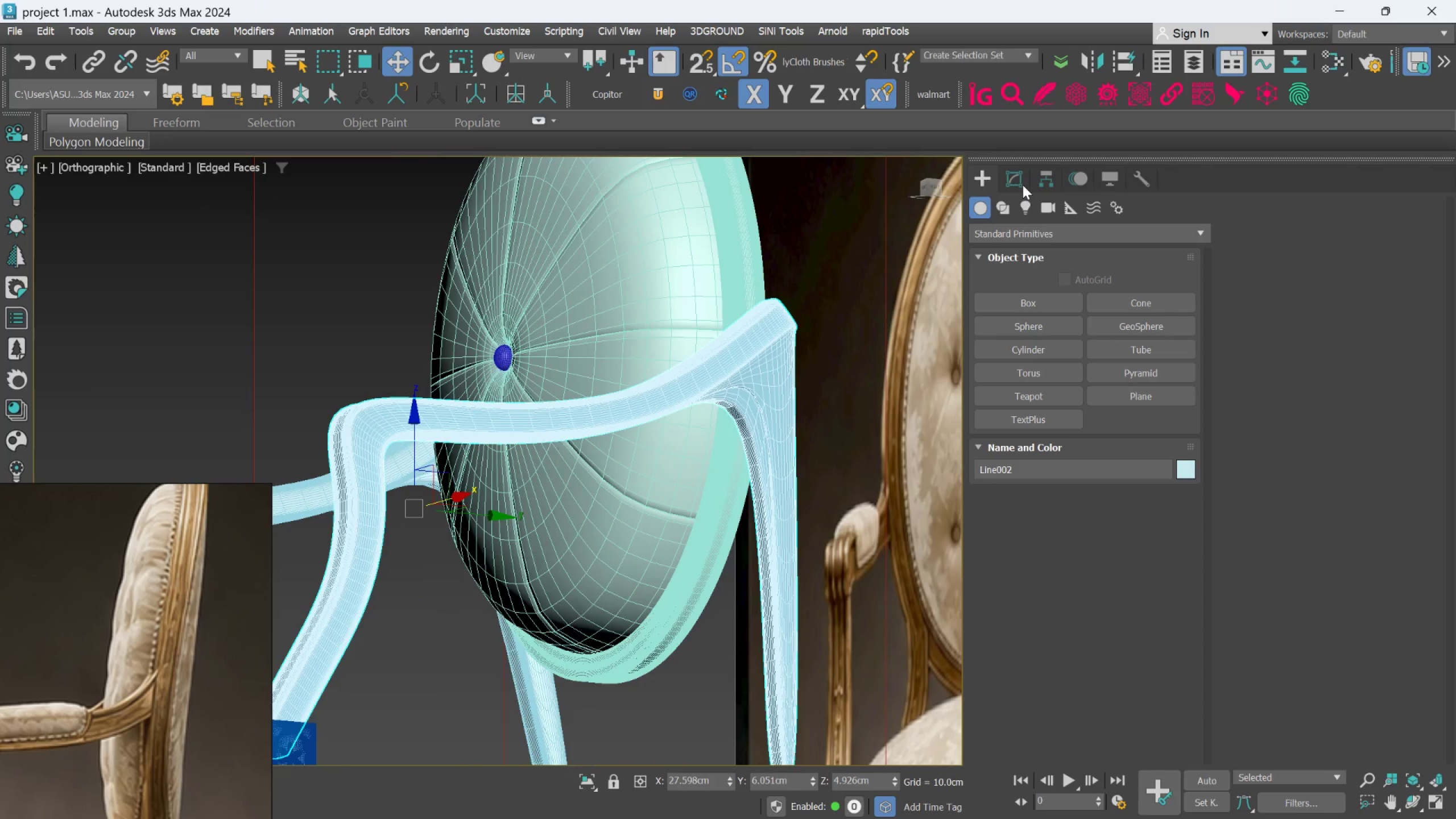 
left_click([1020, 180])
 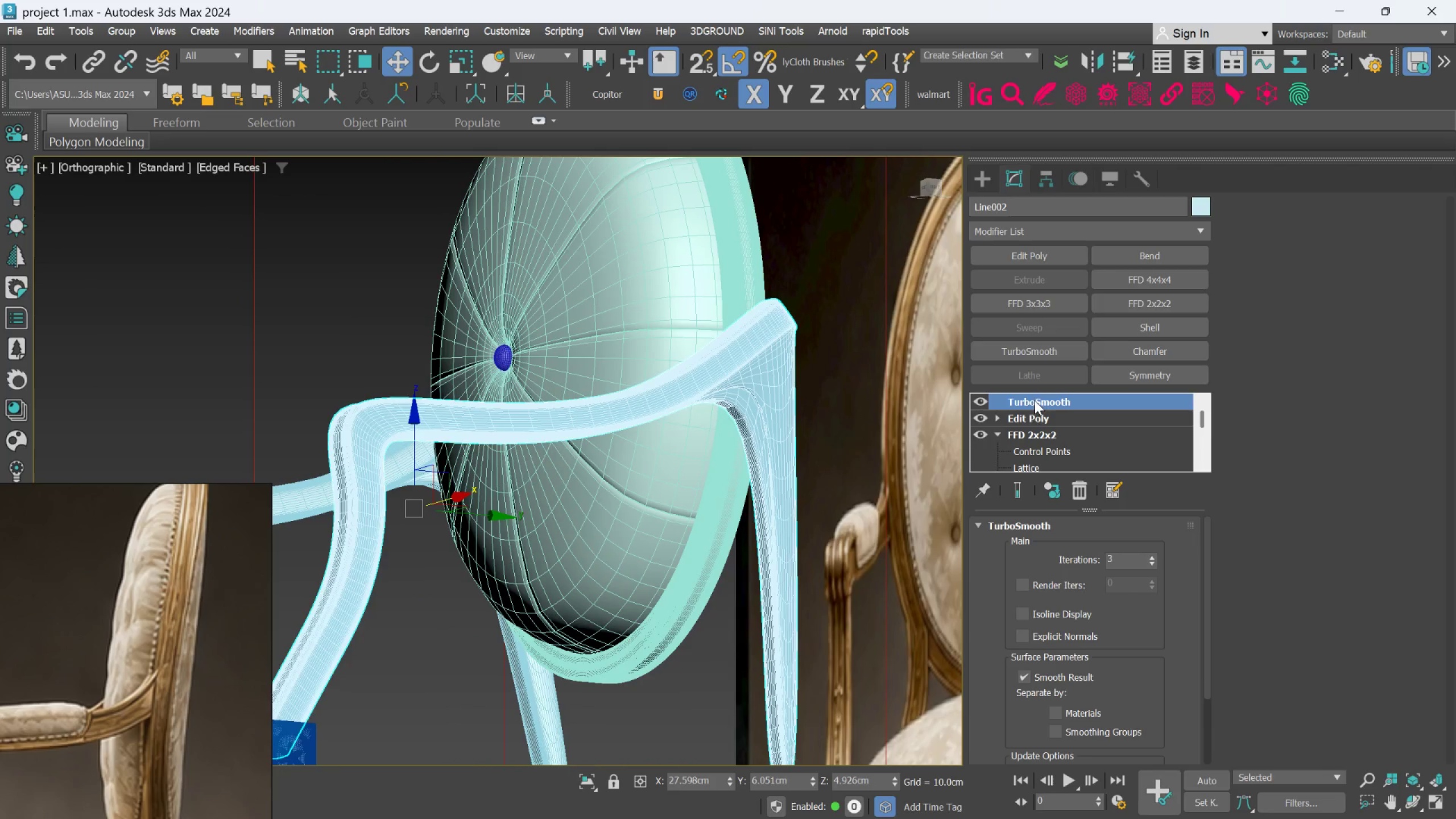 
left_click([1033, 418])
 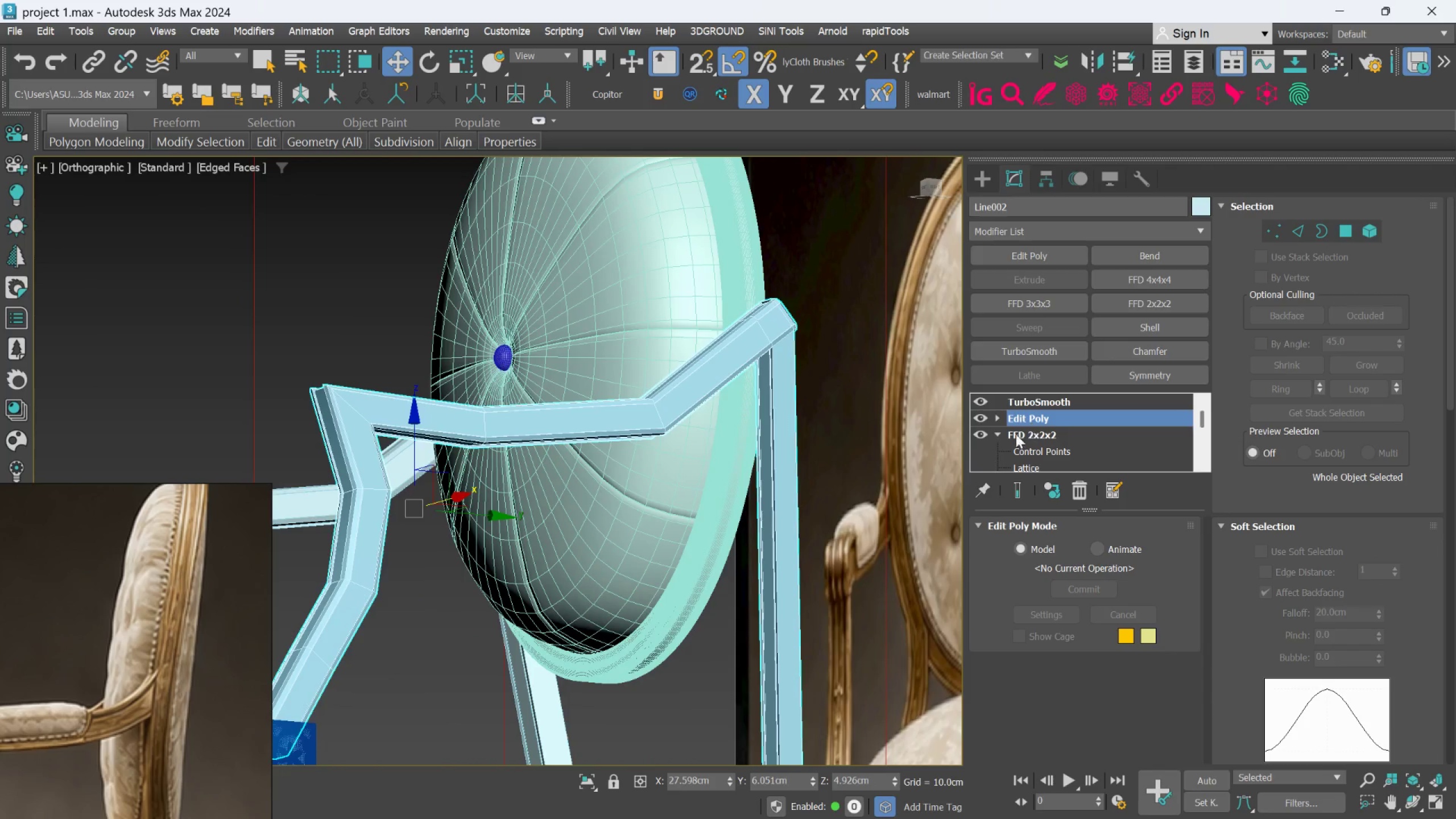 
scroll: coordinate [776, 350], scroll_direction: up, amount: 3.0
 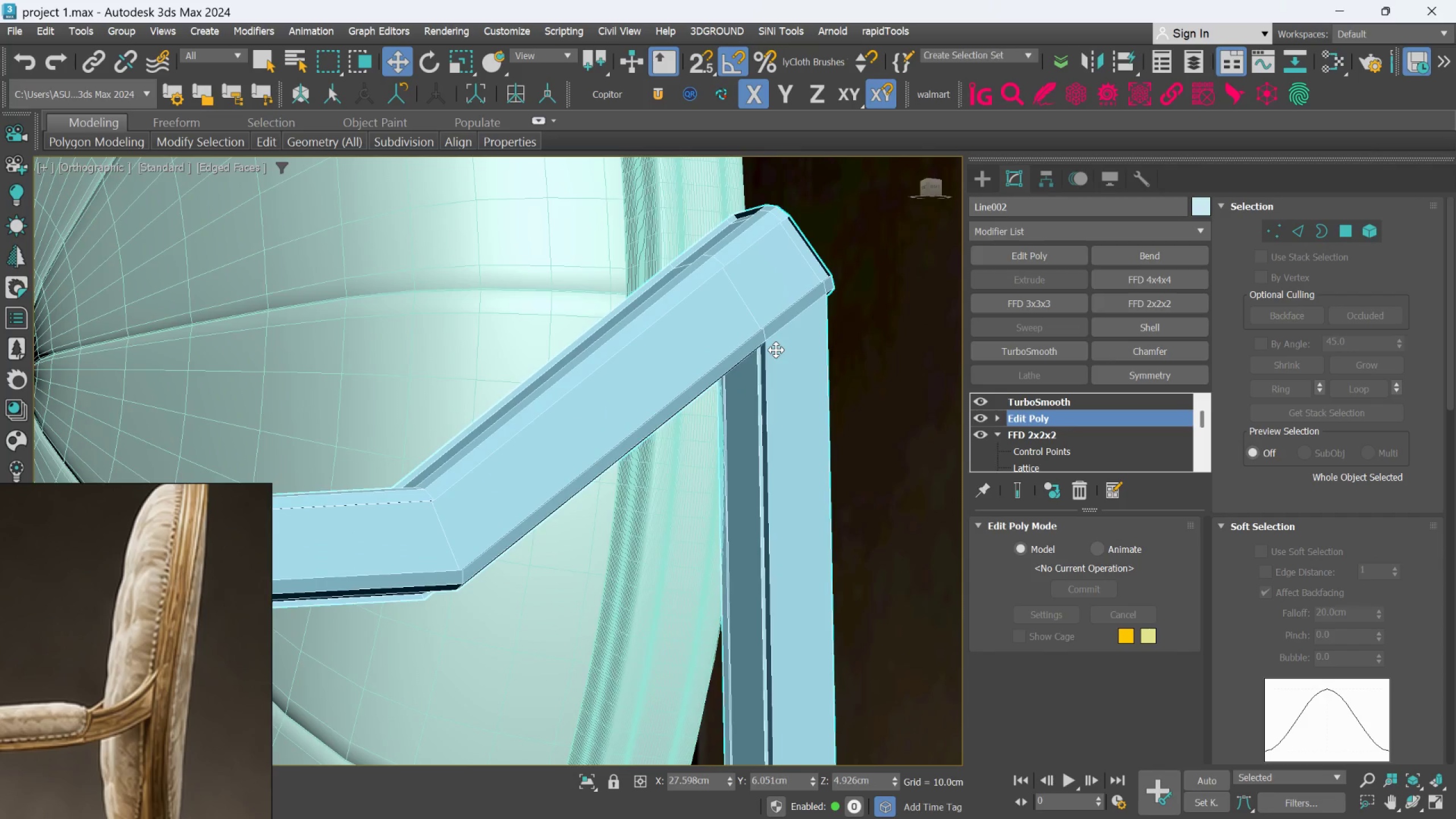 
hold_key(key=AltLeft, duration=0.83)
 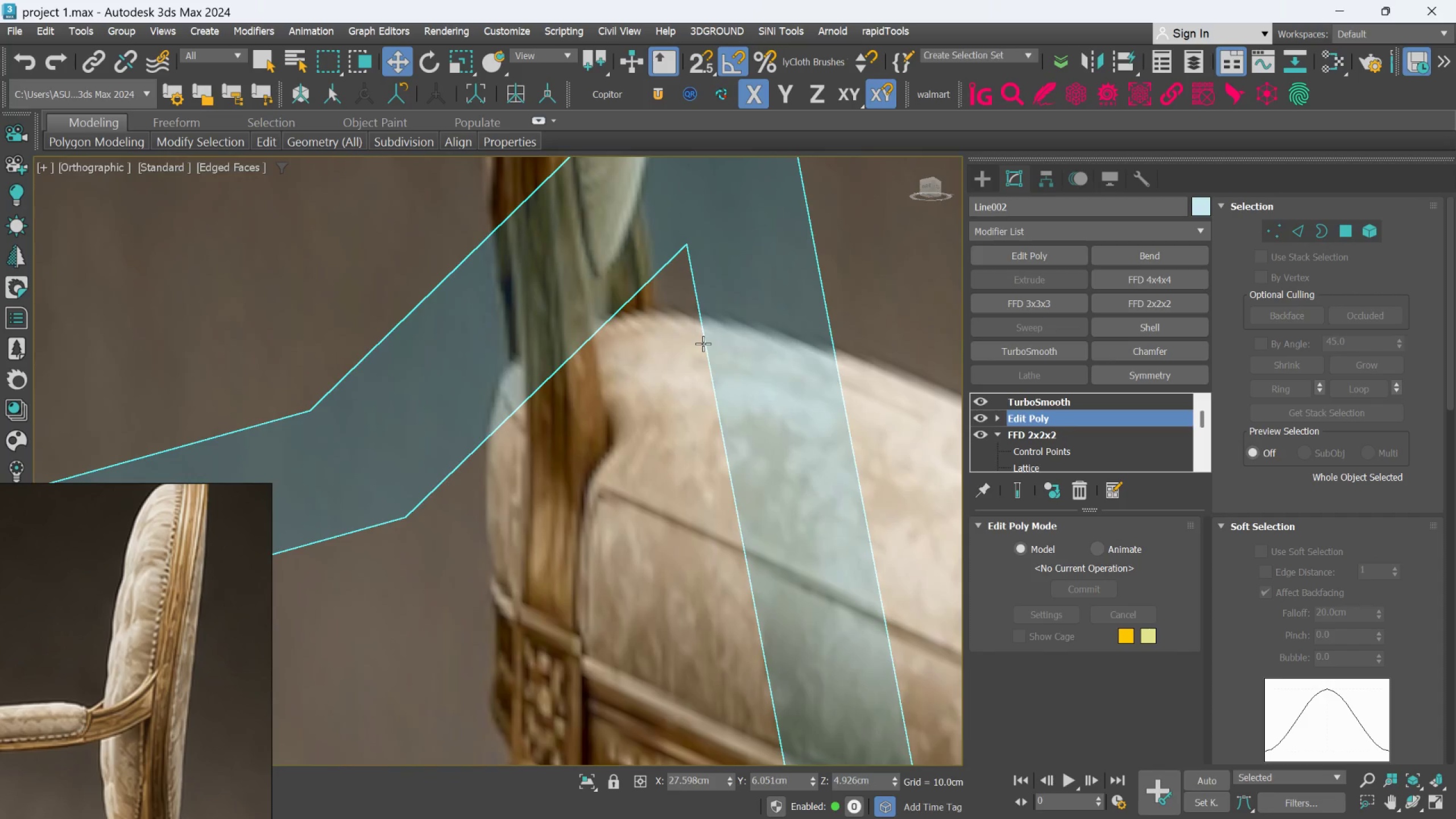 
scroll: coordinate [704, 346], scroll_direction: down, amount: 3.0
 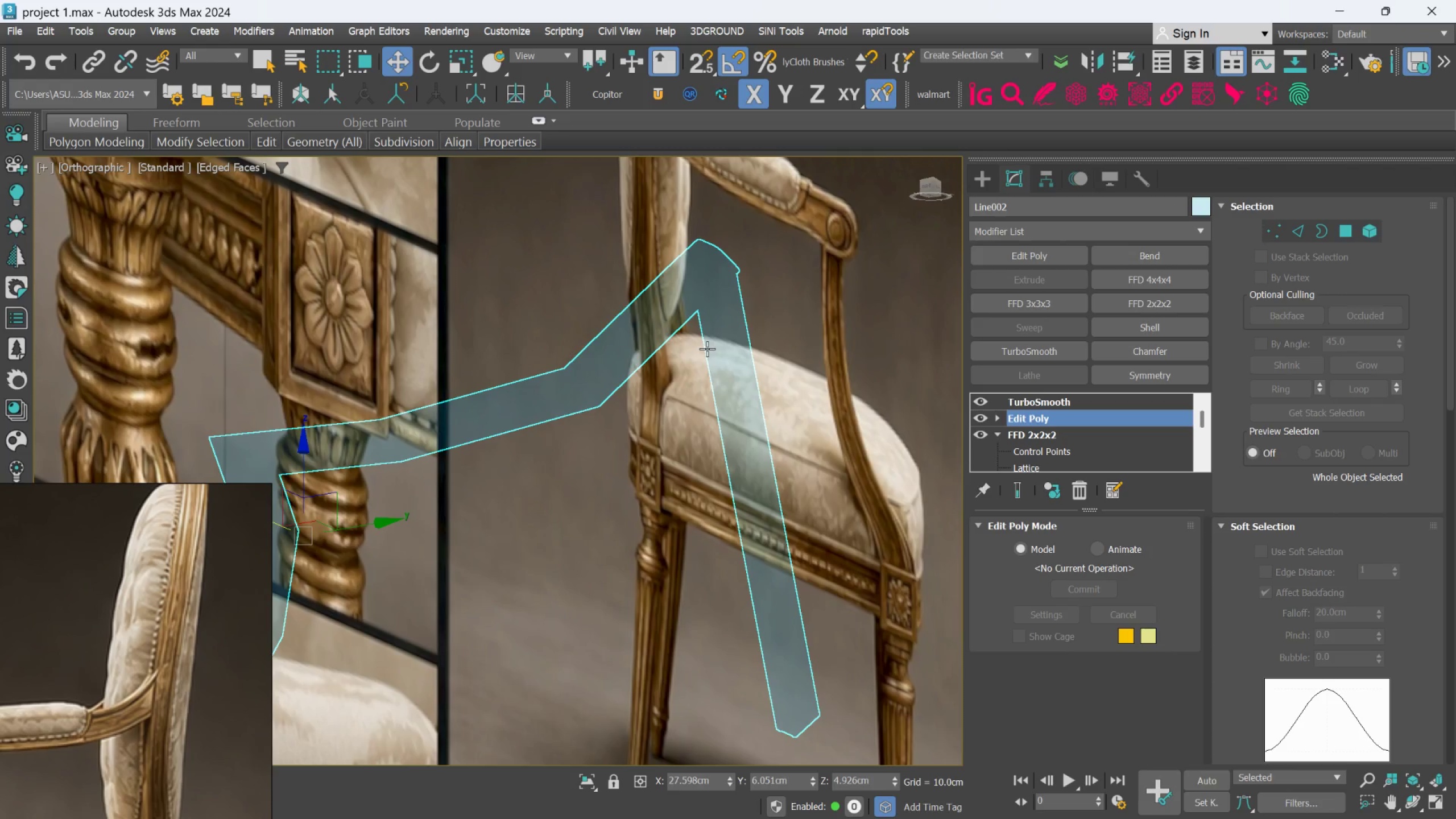 
hold_key(key=AltLeft, duration=1.11)
 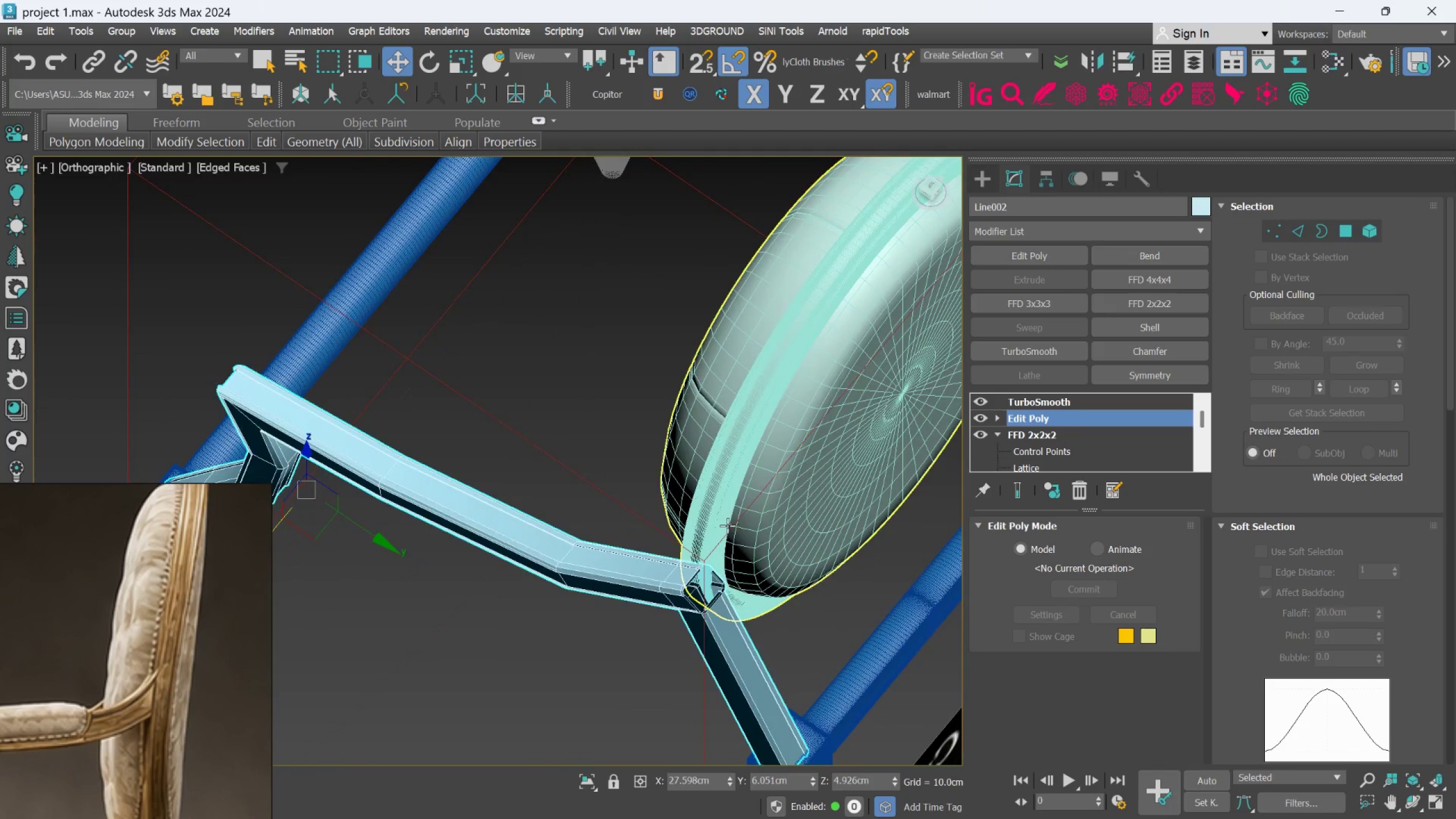 
scroll: coordinate [727, 526], scroll_direction: up, amount: 1.0
 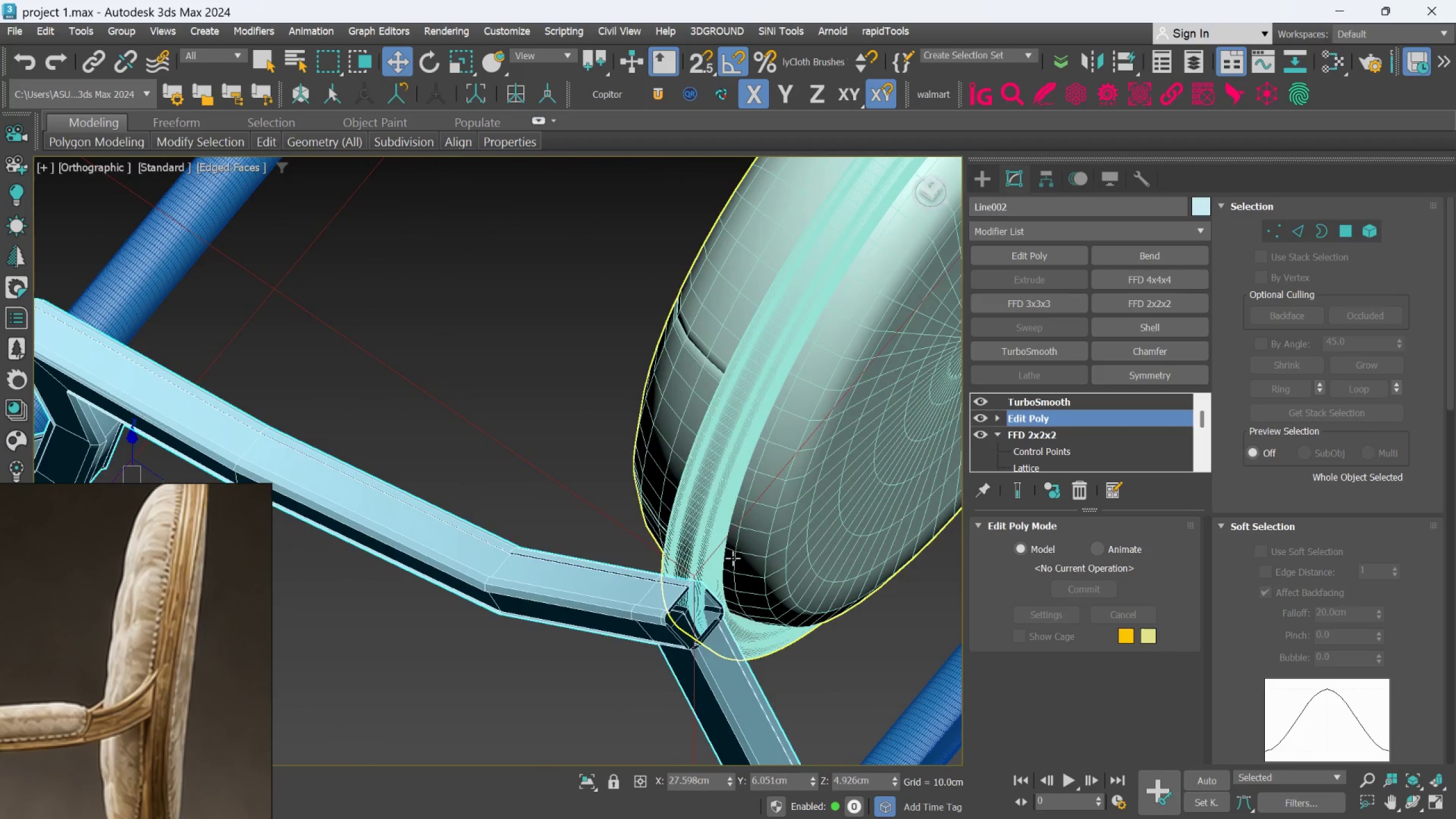 
hold_key(key=AltLeft, duration=1.08)
 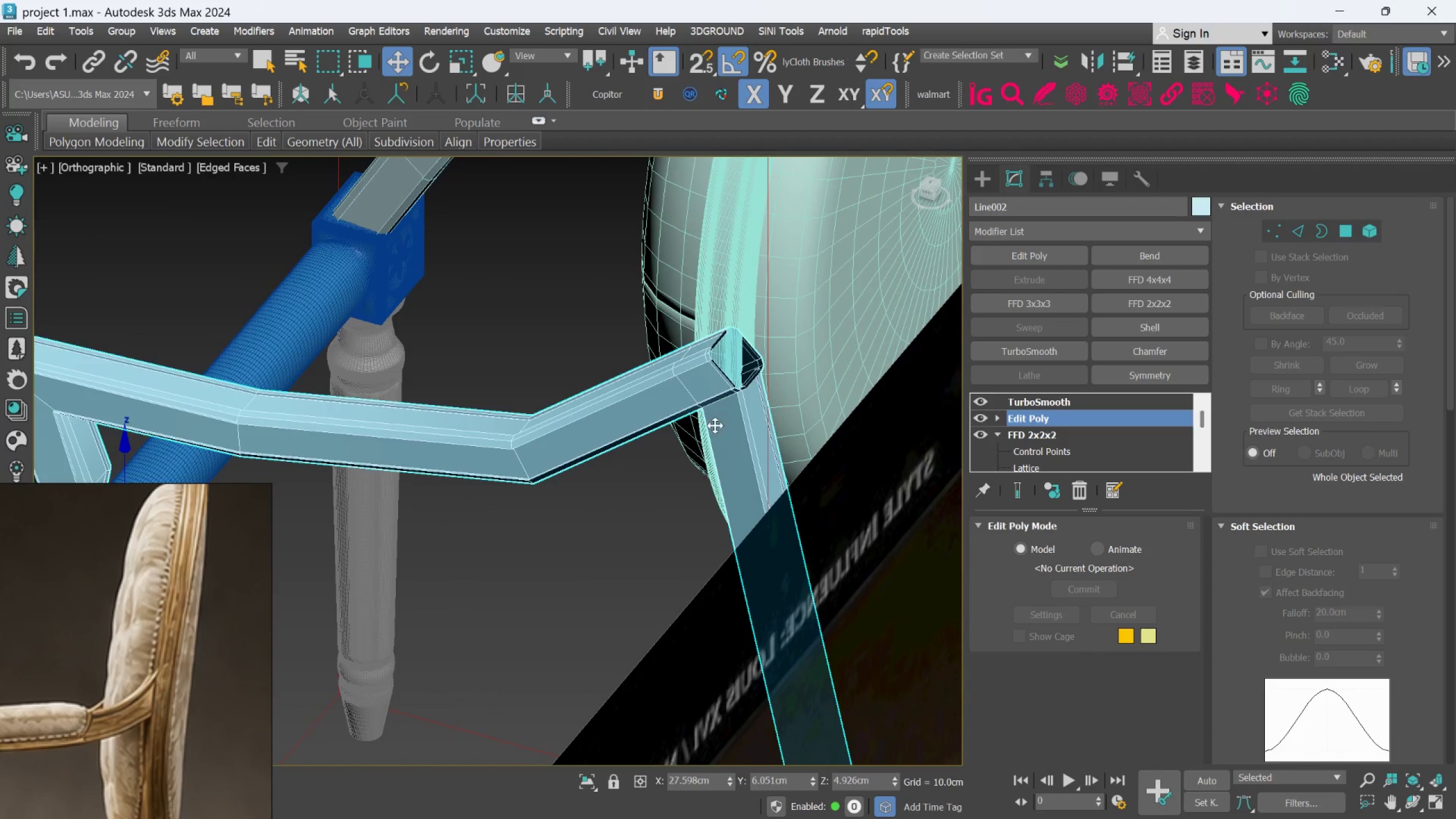 
scroll: coordinate [715, 421], scroll_direction: up, amount: 3.0
 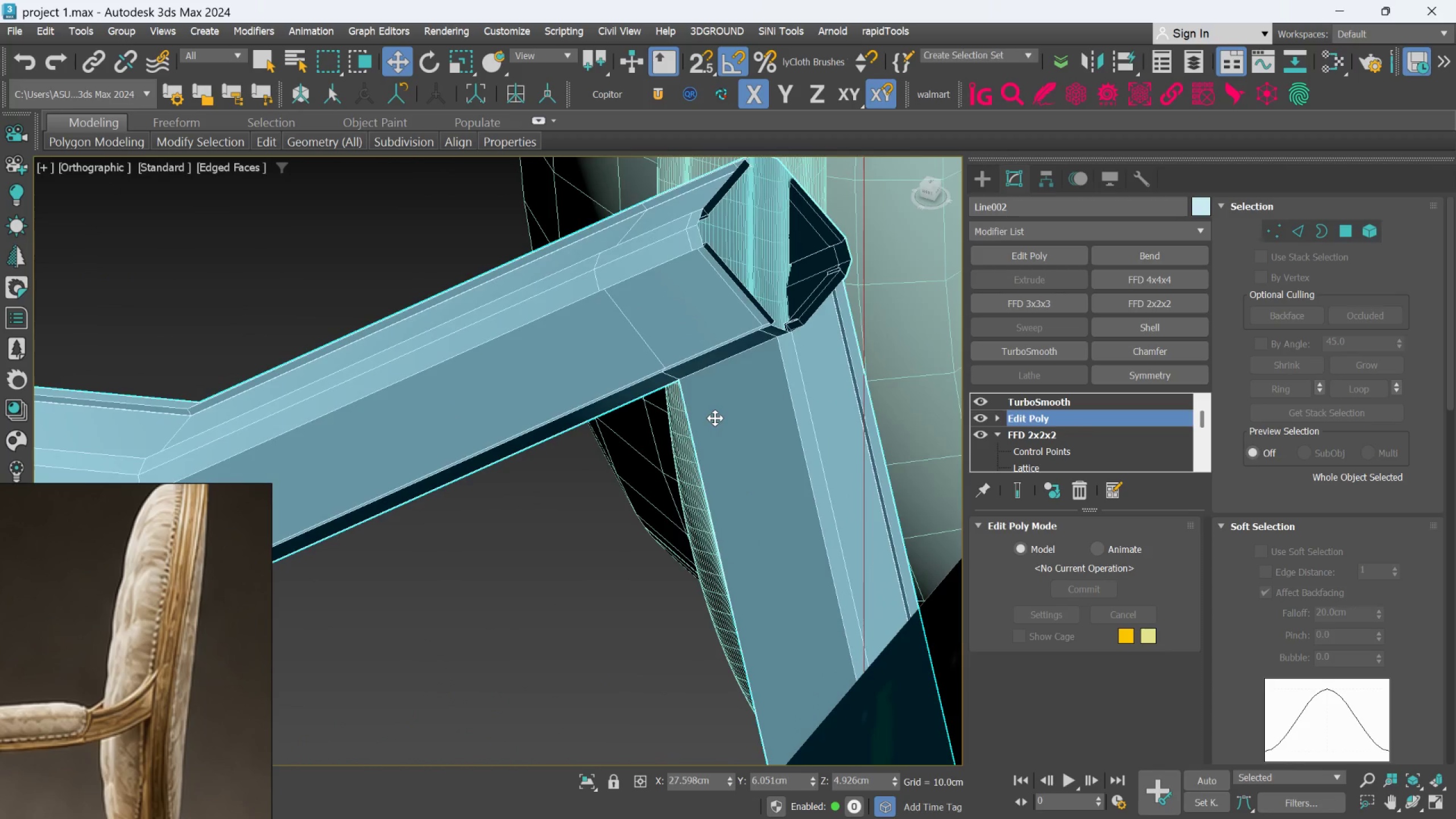 
hold_key(key=AltLeft, duration=0.92)
 